 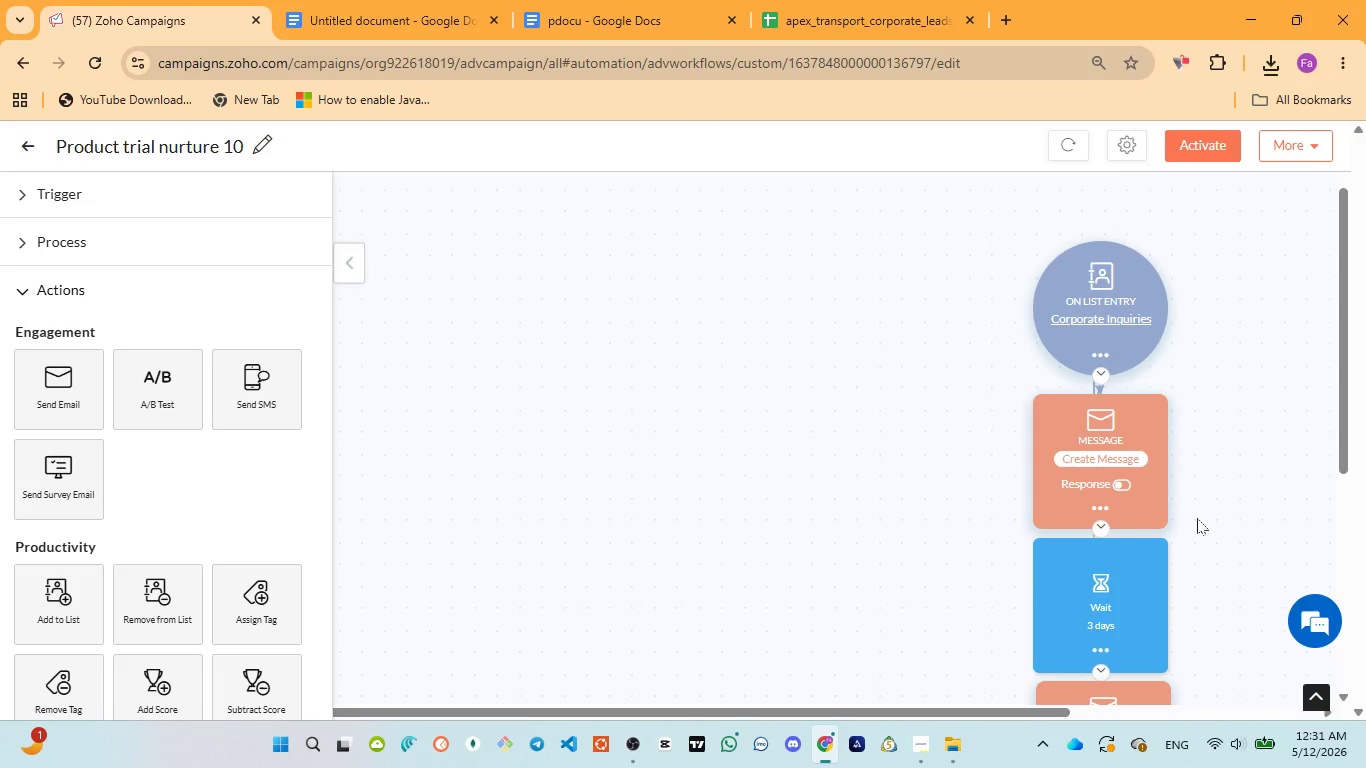 
left_click([365, 17])
 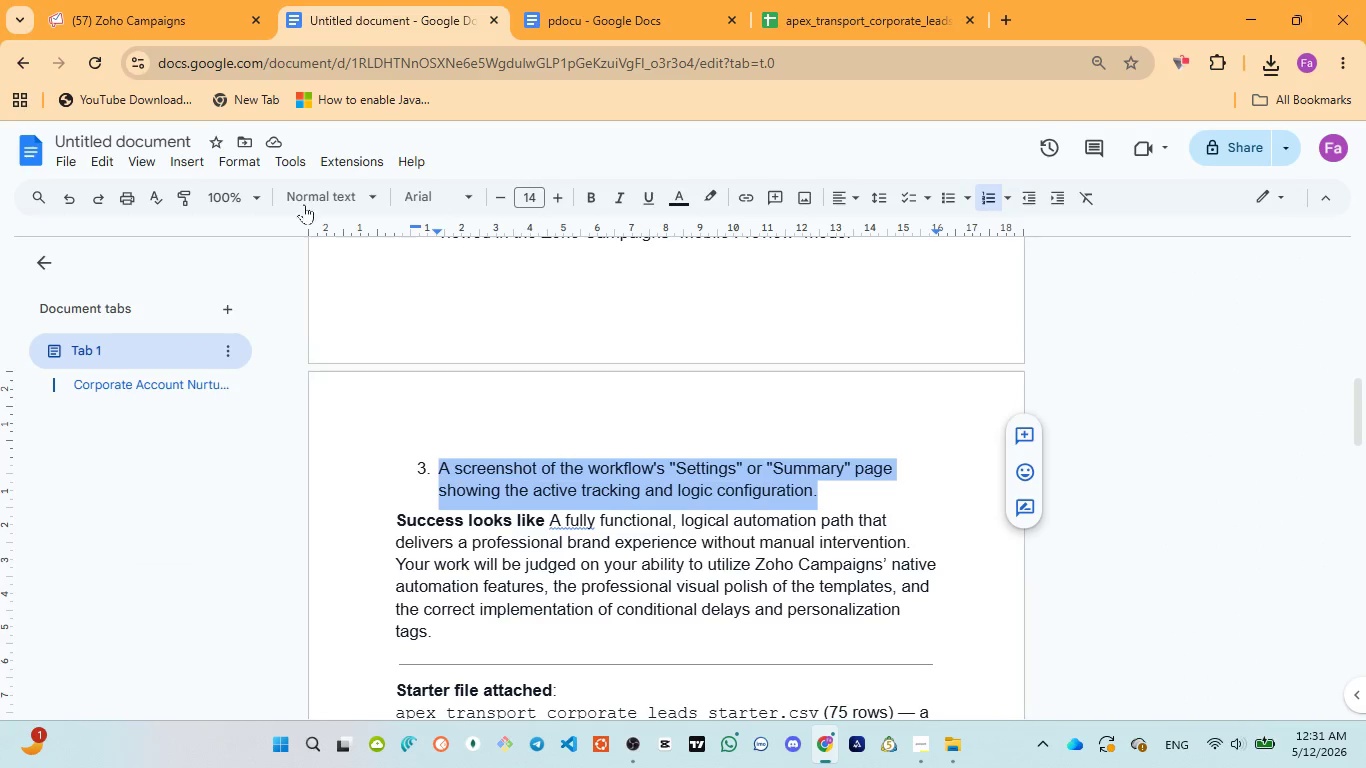 
left_click([144, 6])
 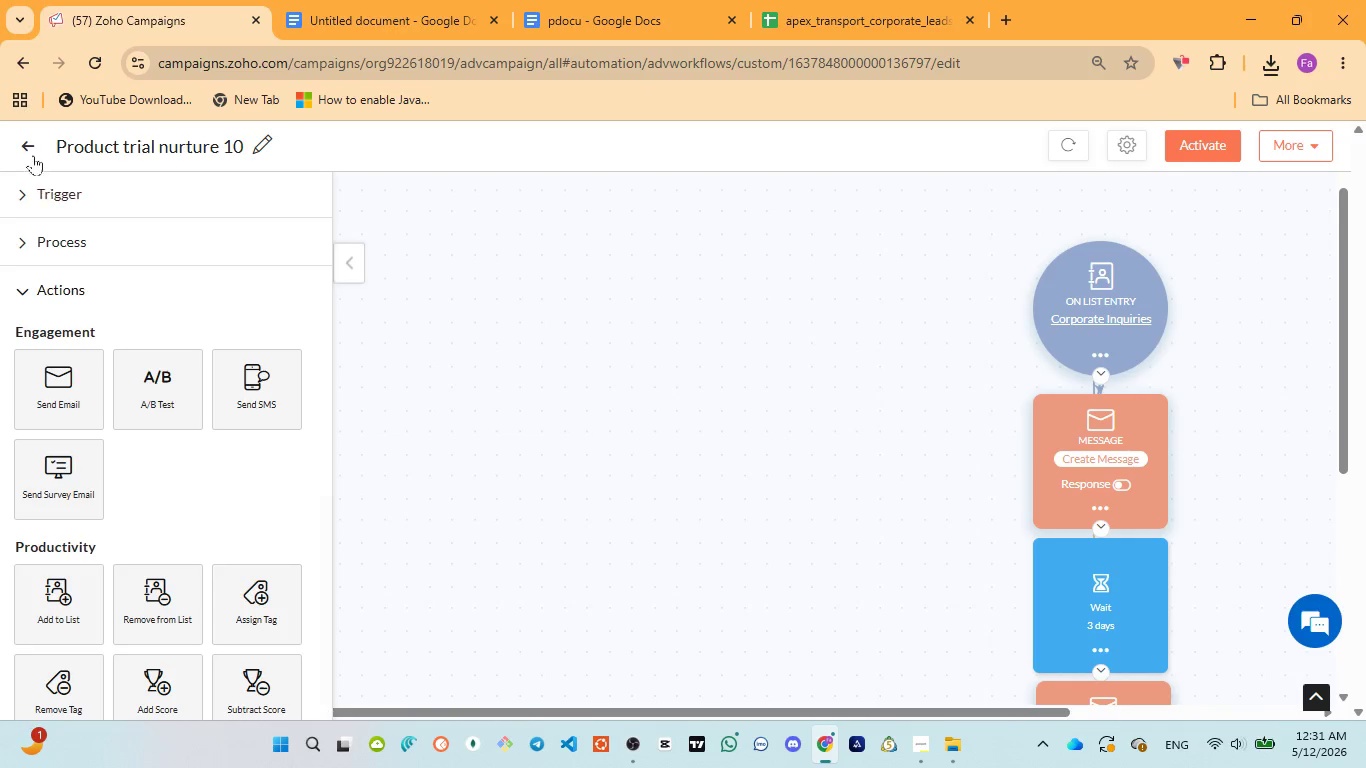 
left_click([27, 147])
 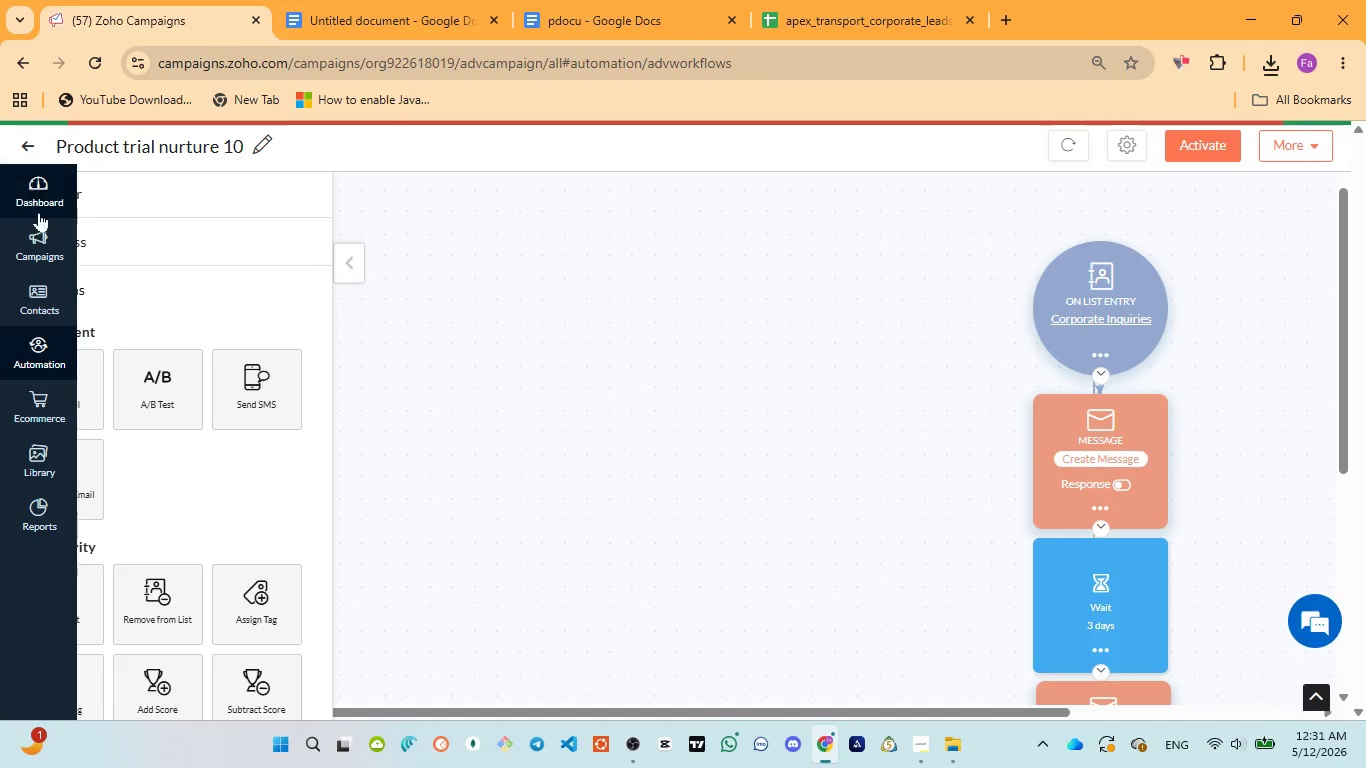 
left_click([42, 238])
 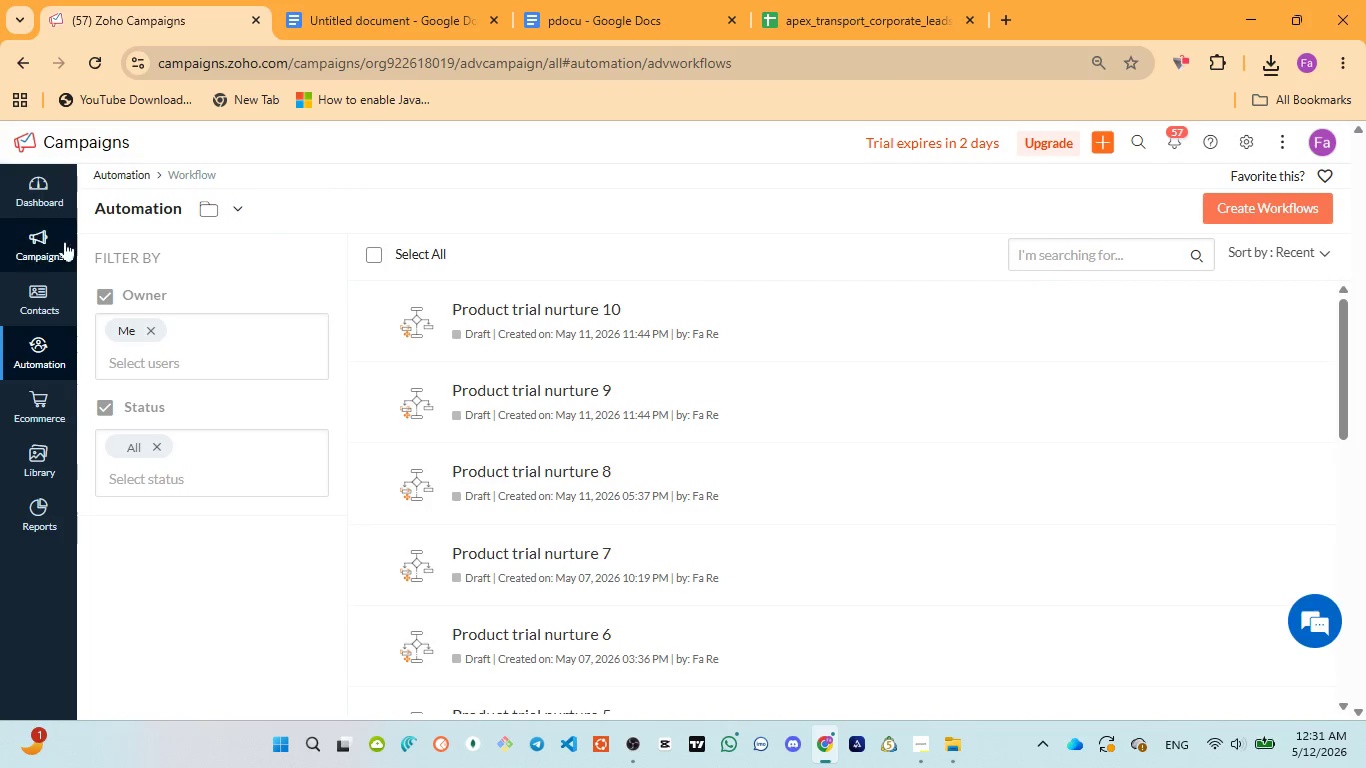 
left_click([57, 240])
 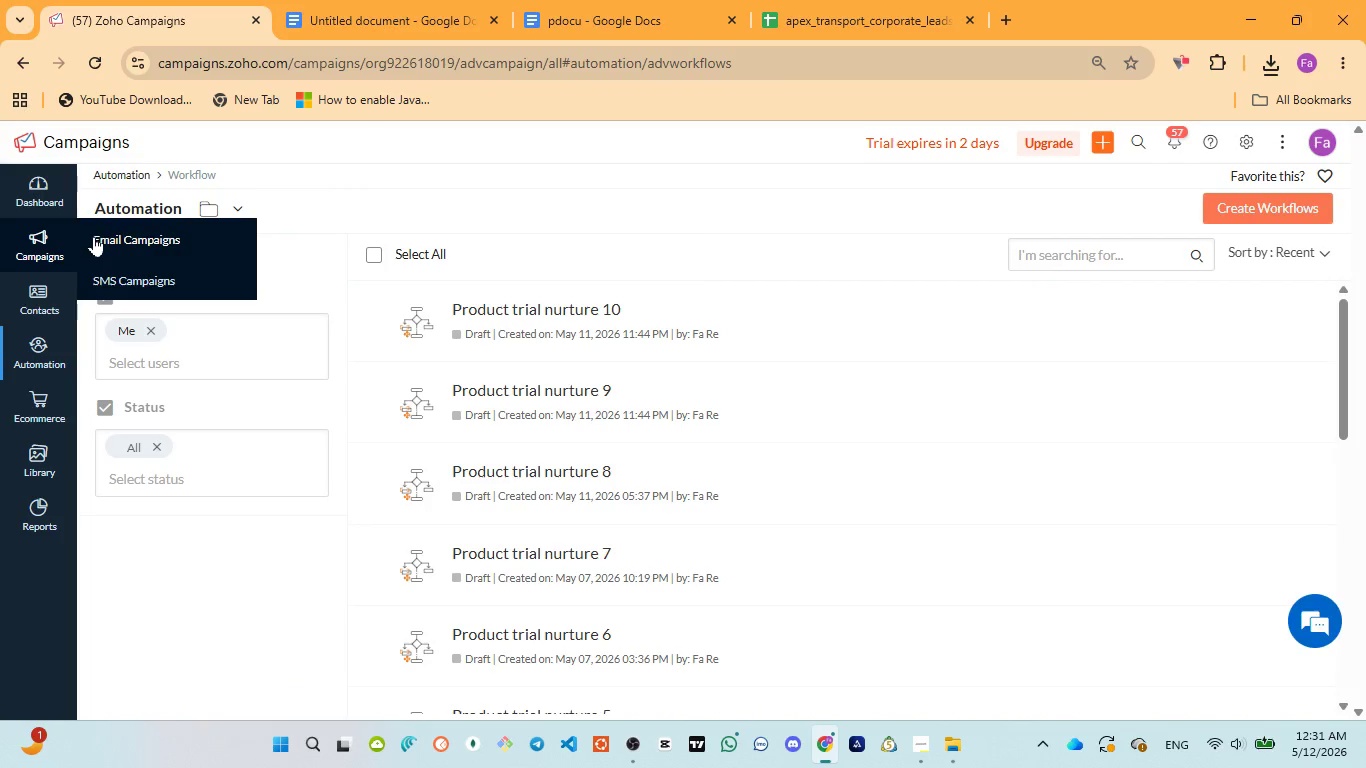 
left_click([95, 236])
 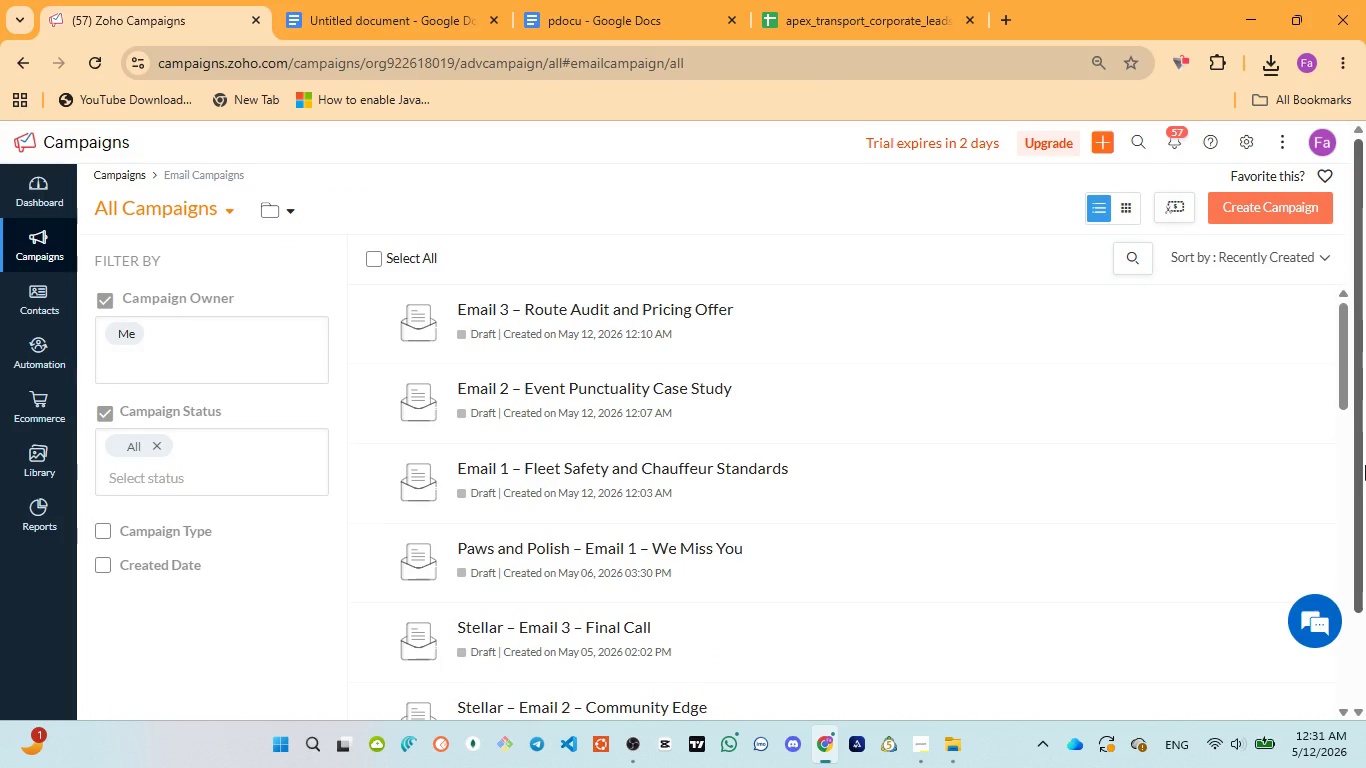 
wait(8.59)
 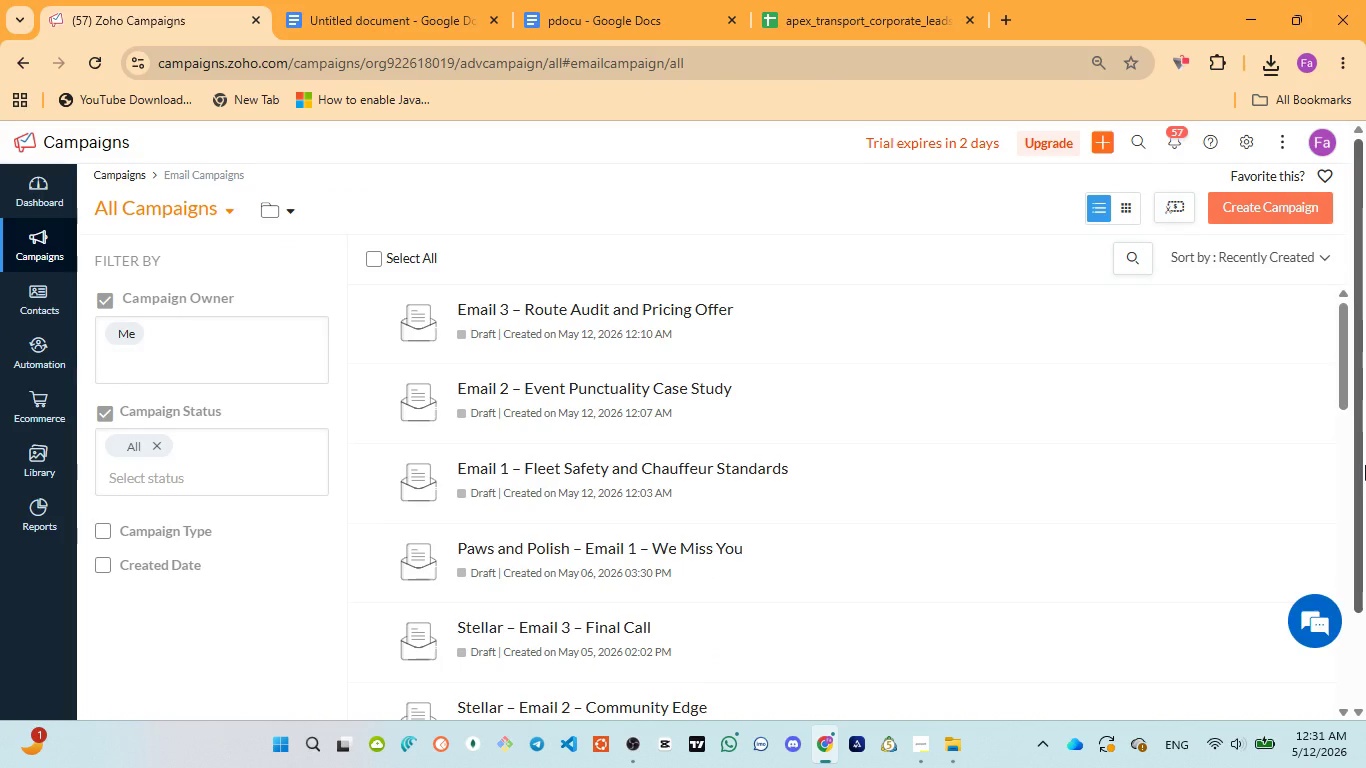 
left_click([554, 461])
 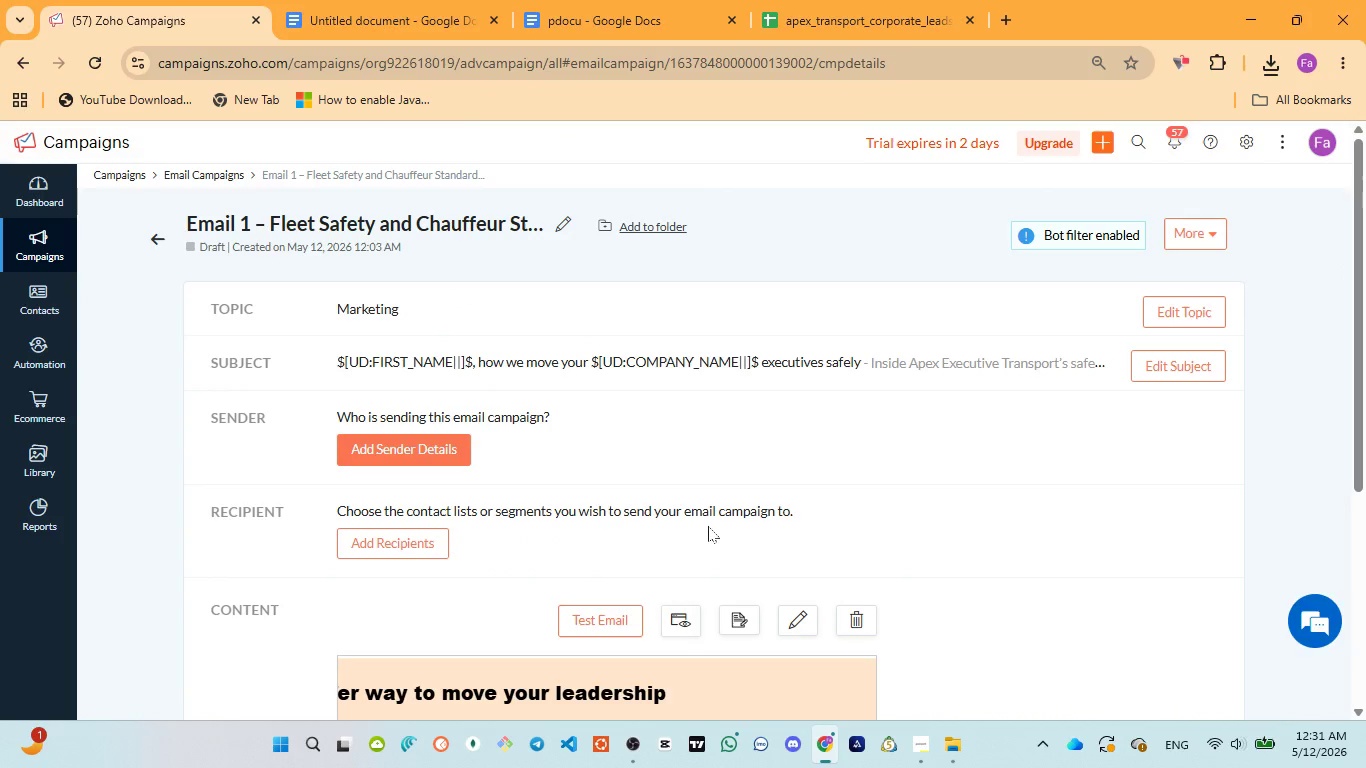 
left_click([591, 19])
 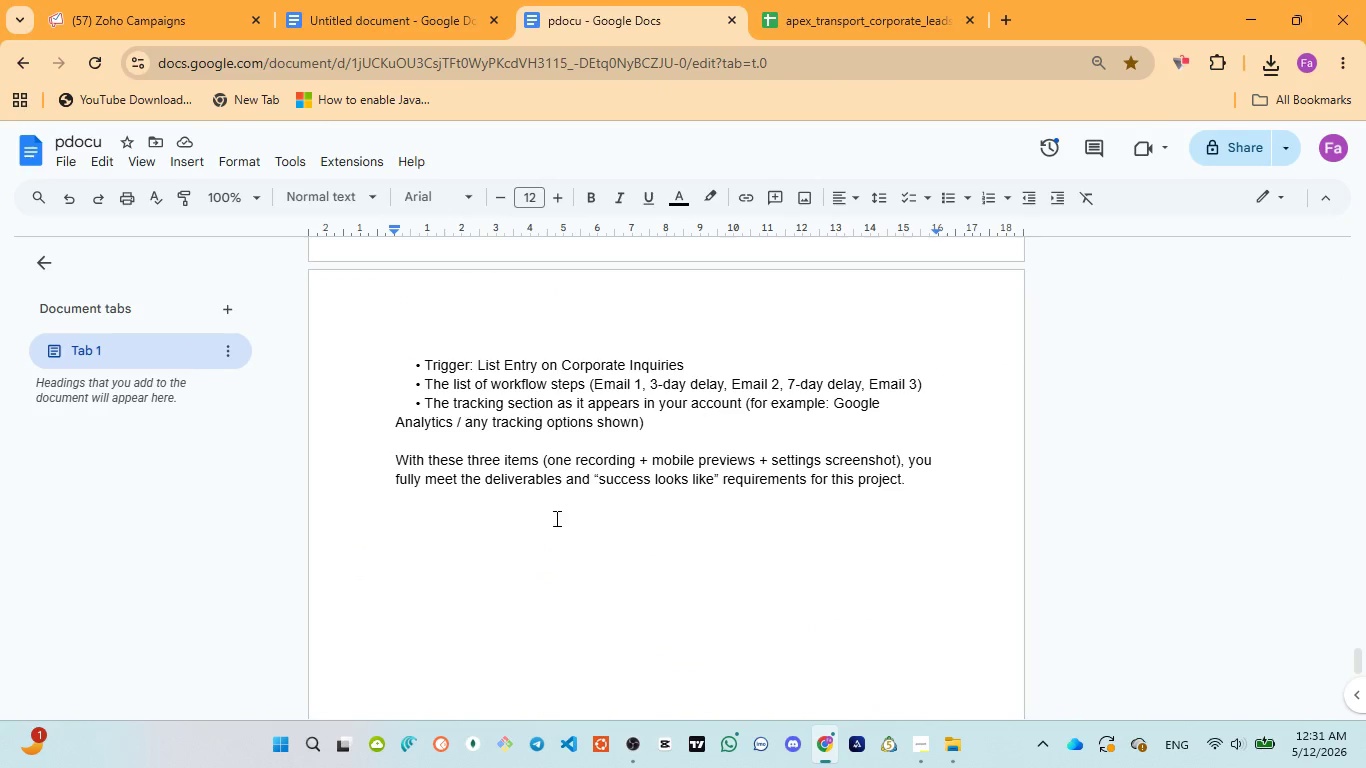 
scroll: coordinate [555, 518], scroll_direction: up, amount: 1.0
 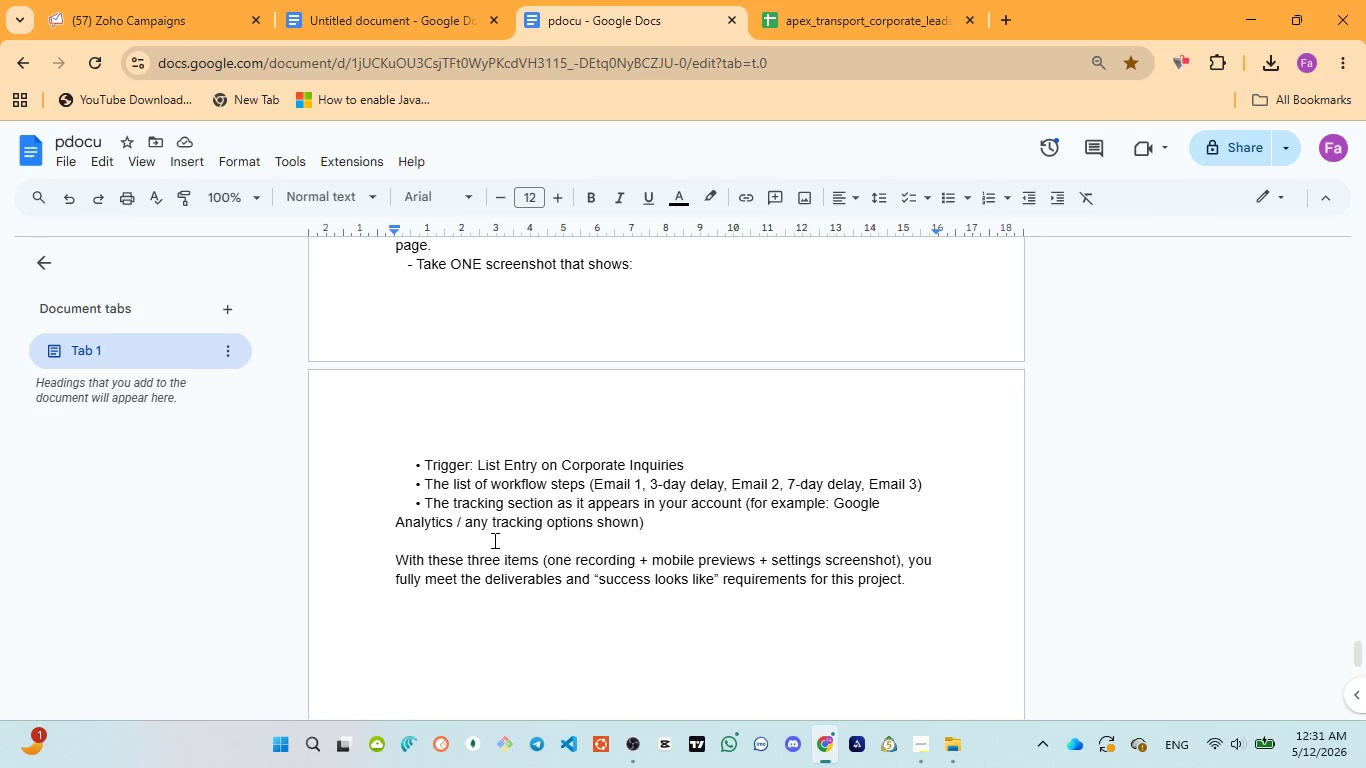 
wait(5.5)
 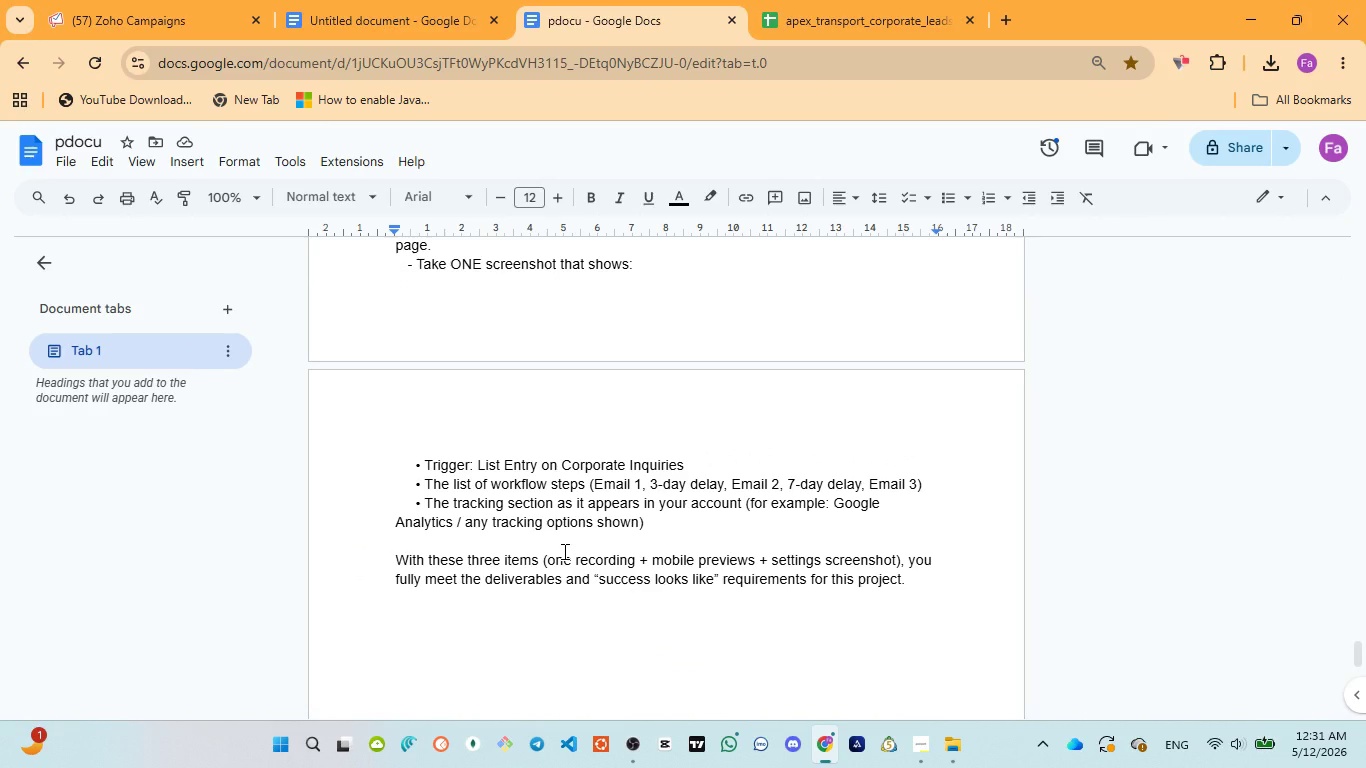 
scroll: coordinate [493, 539], scroll_direction: up, amount: 2.0
 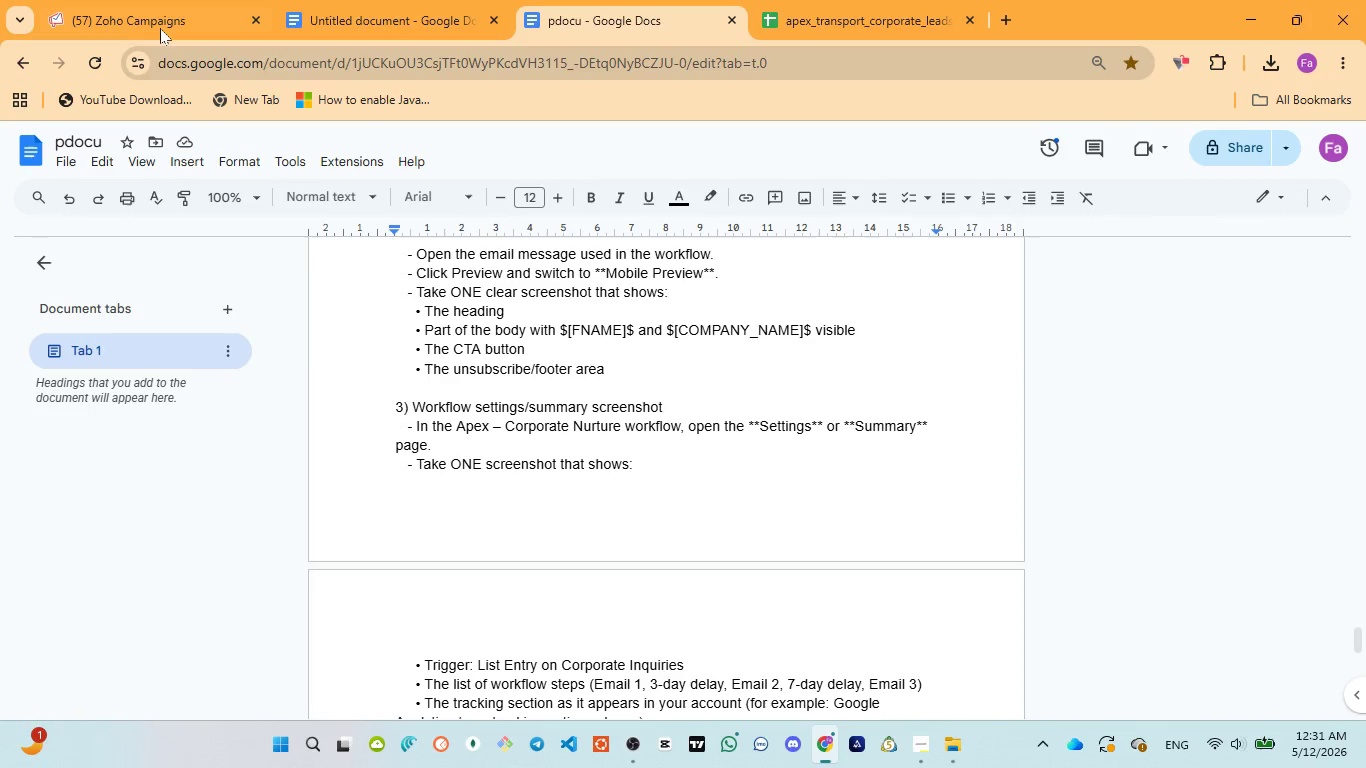 
left_click([160, 14])
 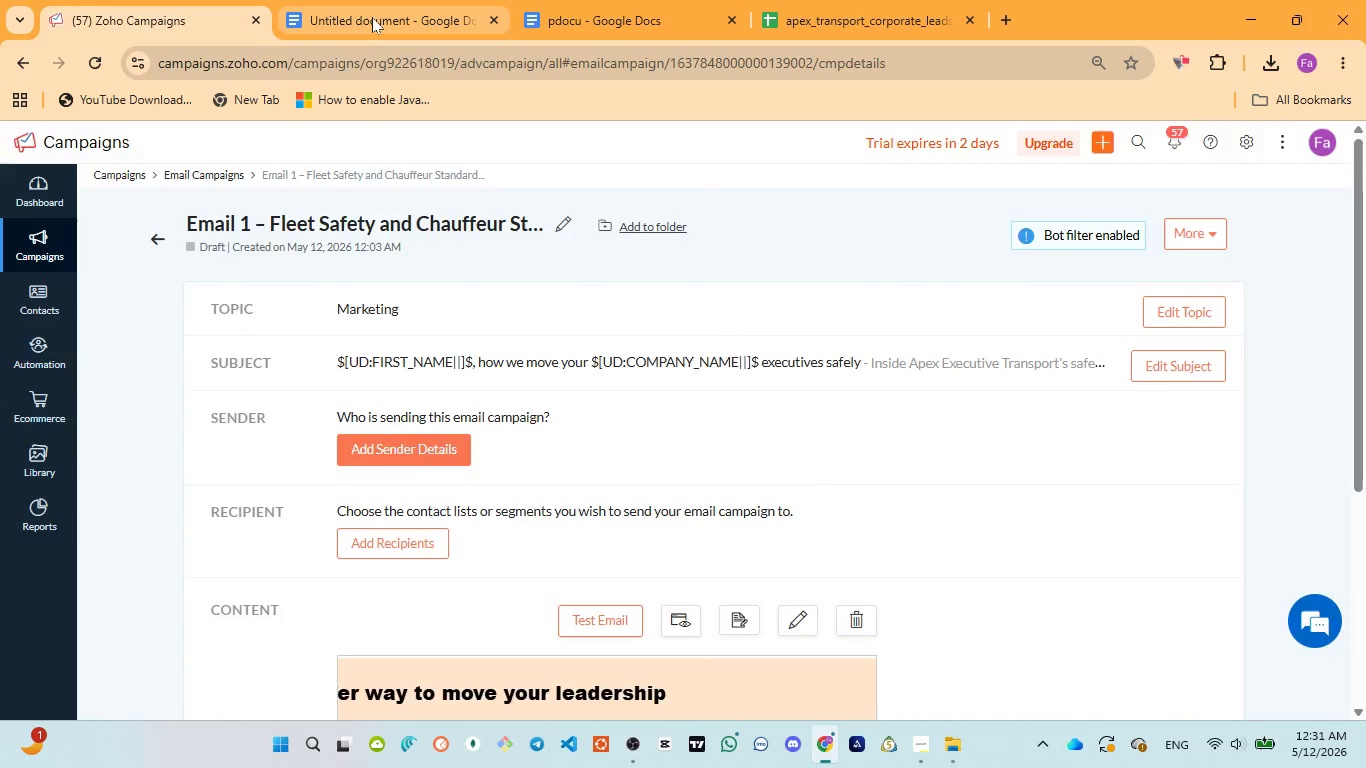 
left_click([372, 17])
 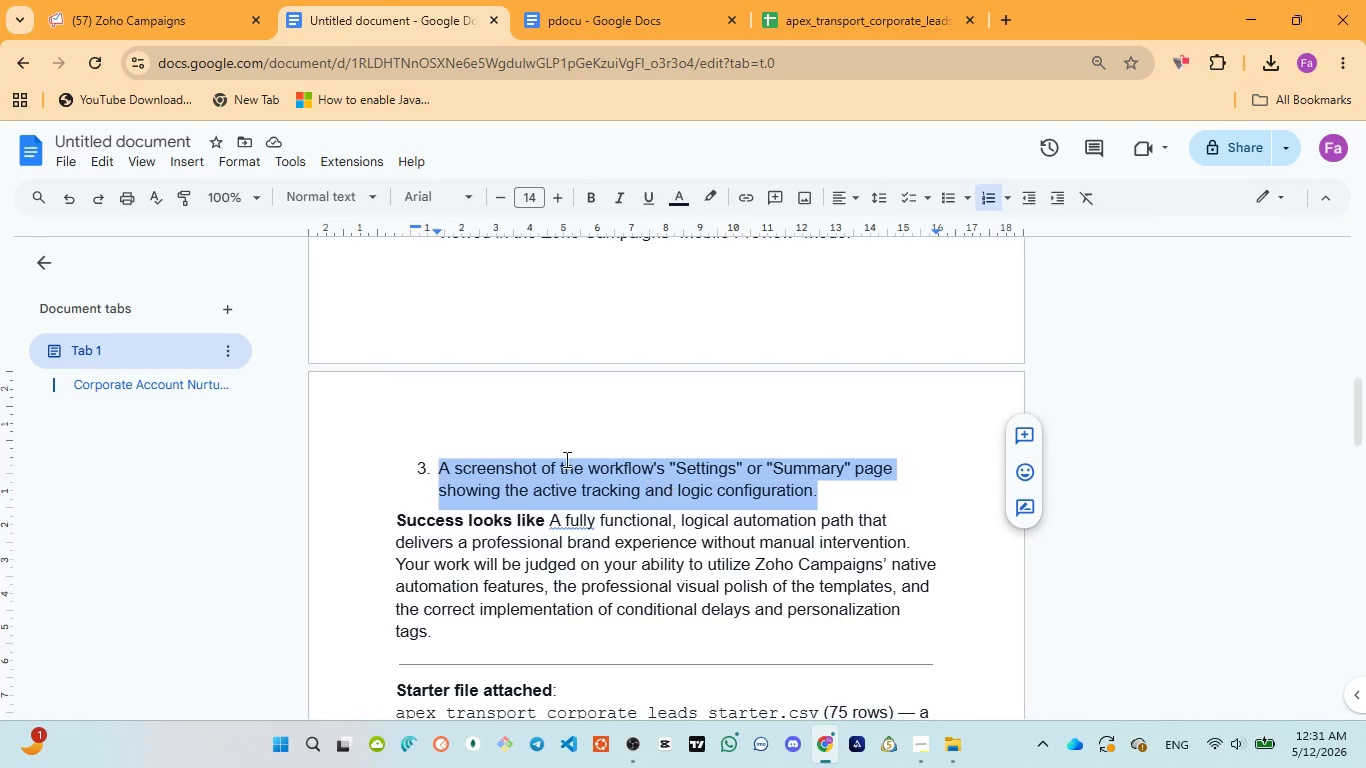 
wait(10.8)
 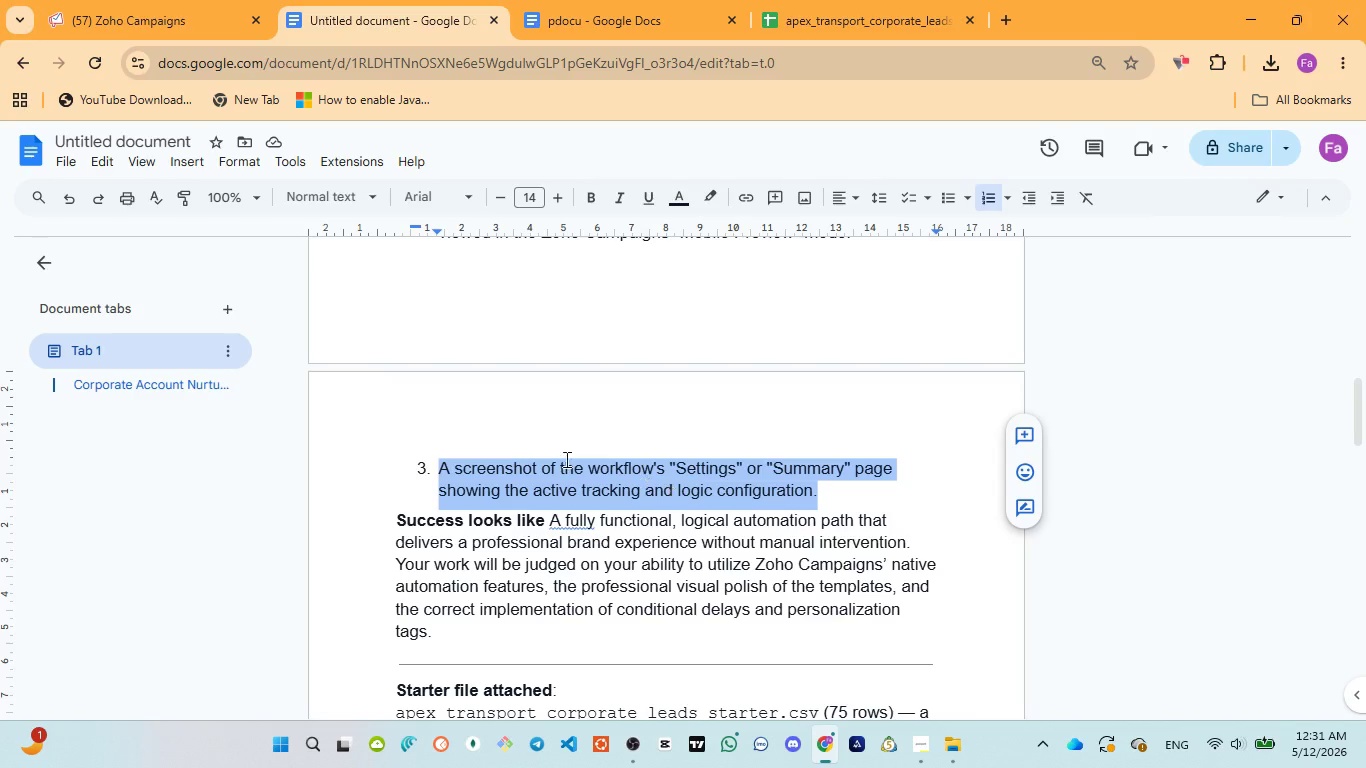 
left_click([145, 27])
 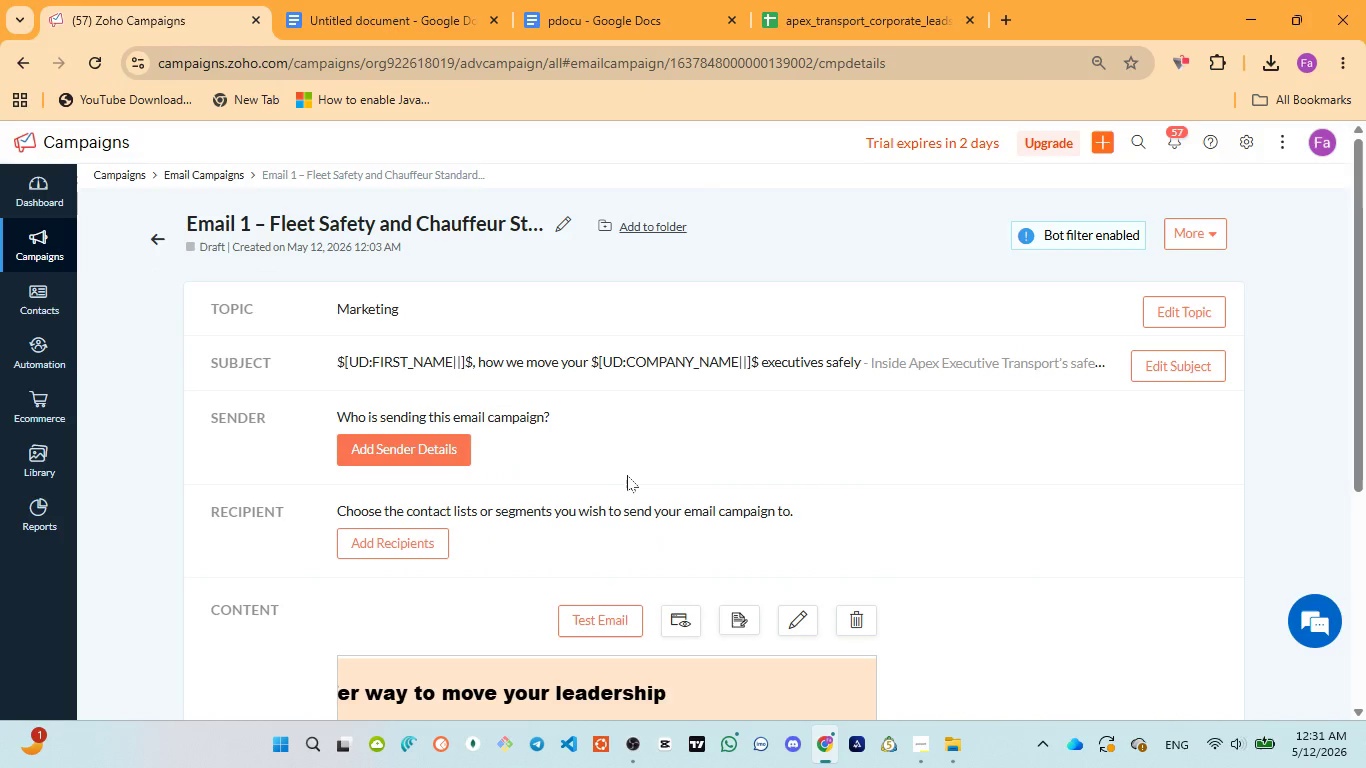 
scroll: coordinate [628, 478], scroll_direction: down, amount: 5.0
 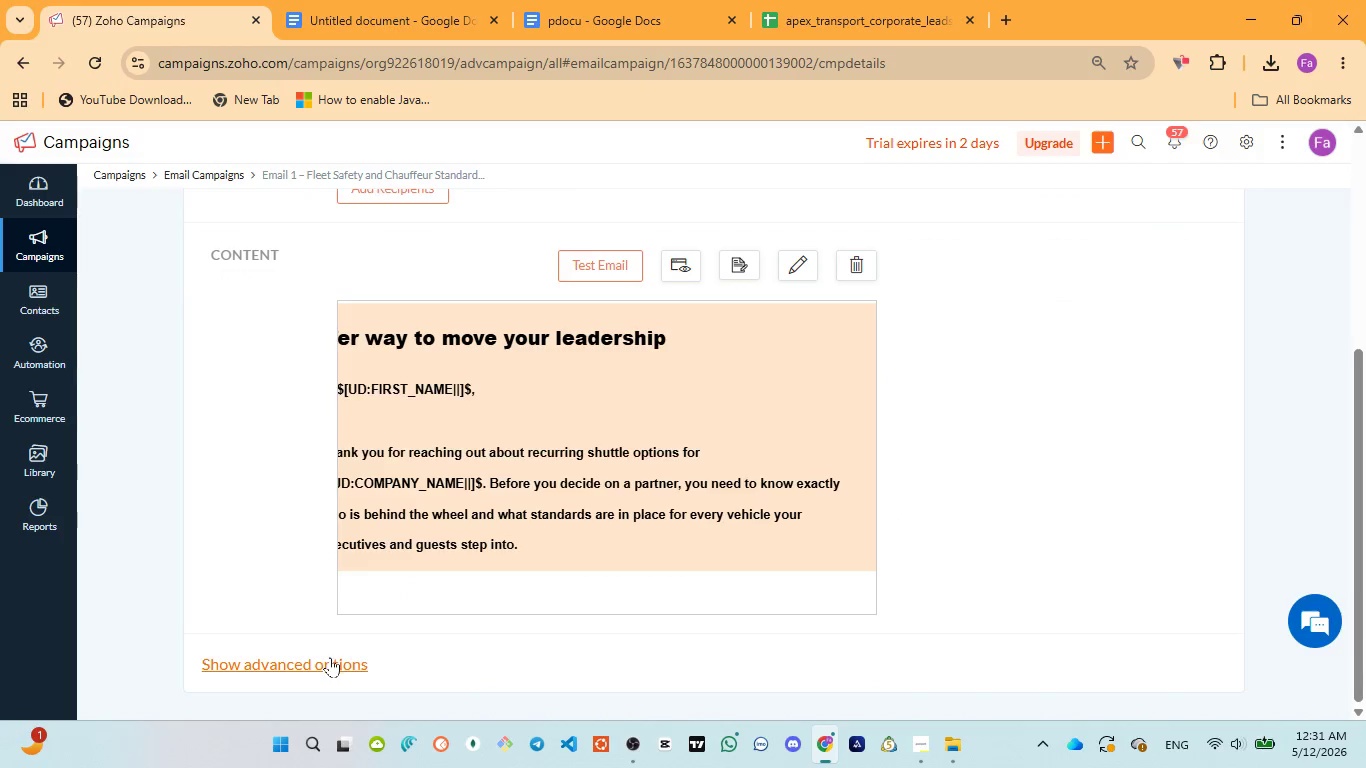 
left_click([330, 657])
 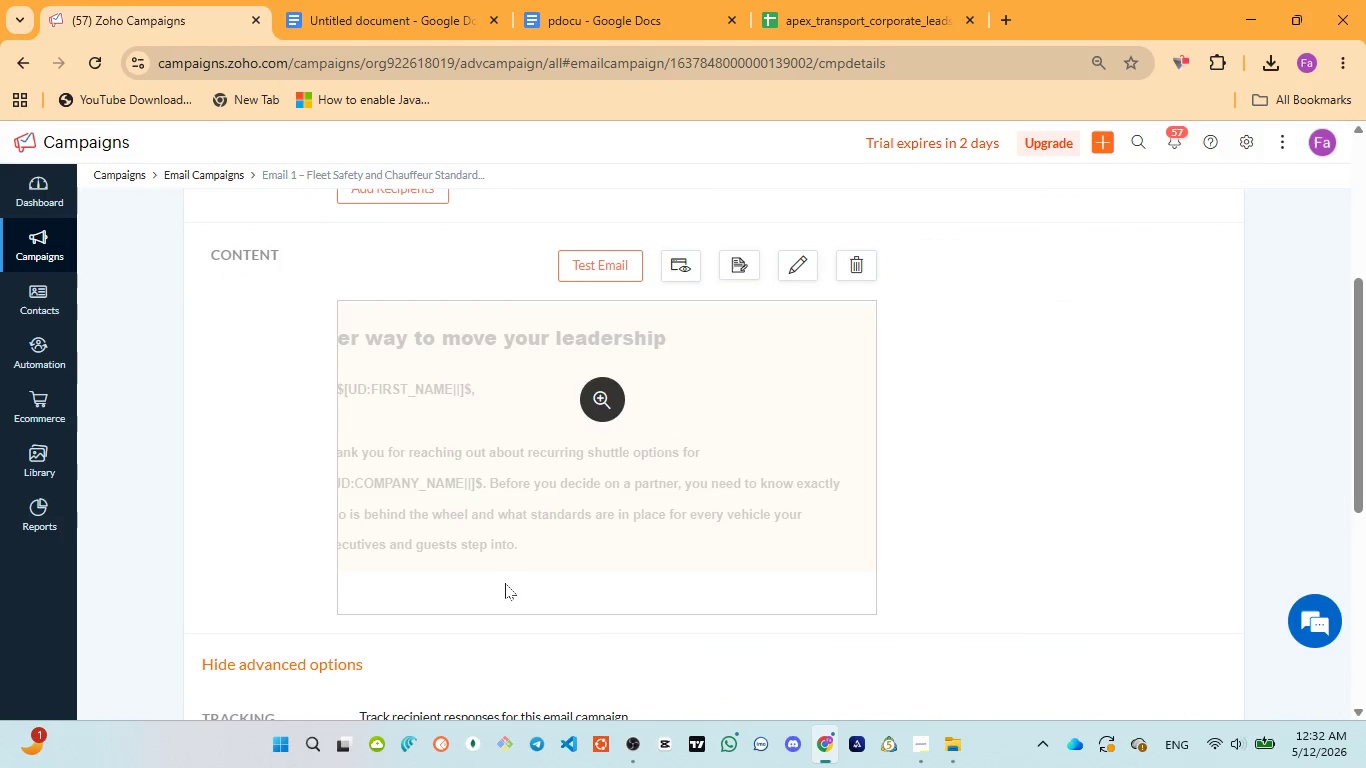 
scroll: coordinate [583, 583], scroll_direction: down, amount: 5.0
 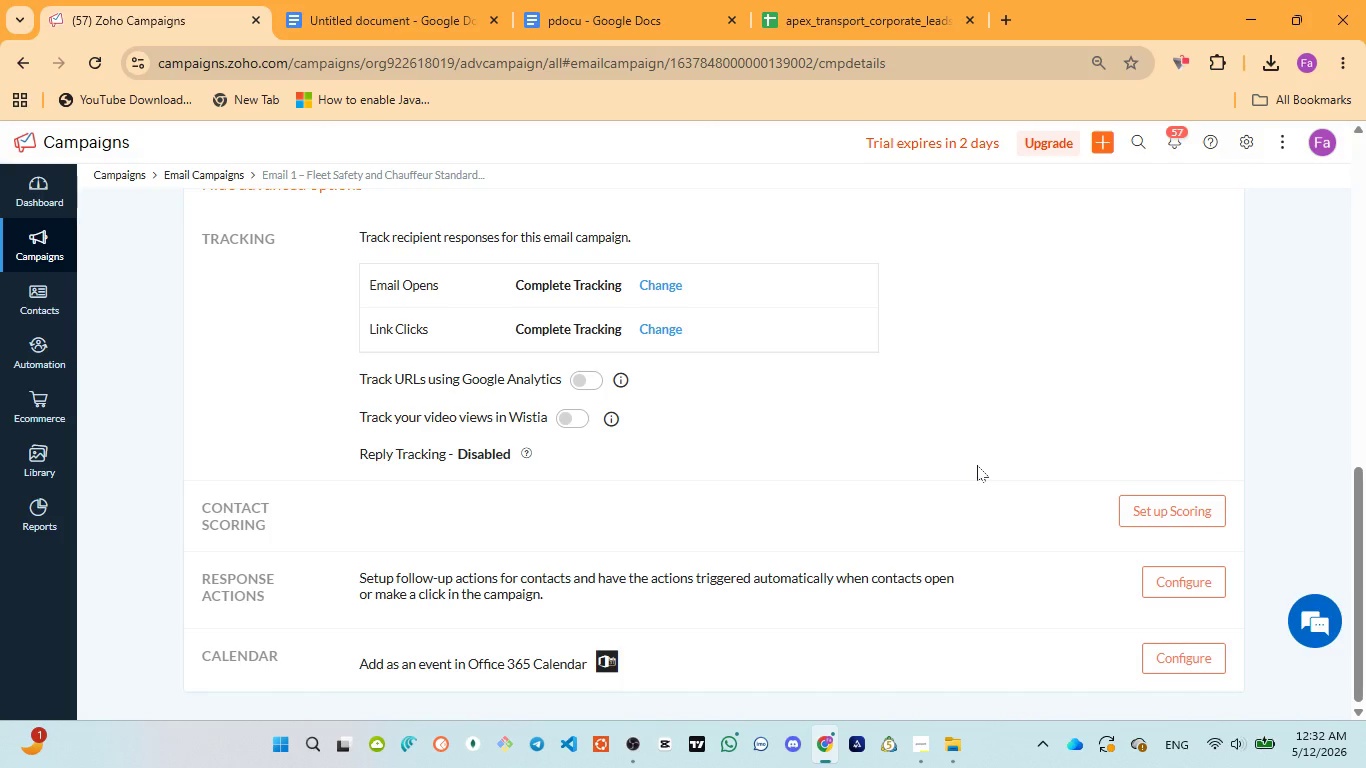 
key(Meta+PrintScreen)
 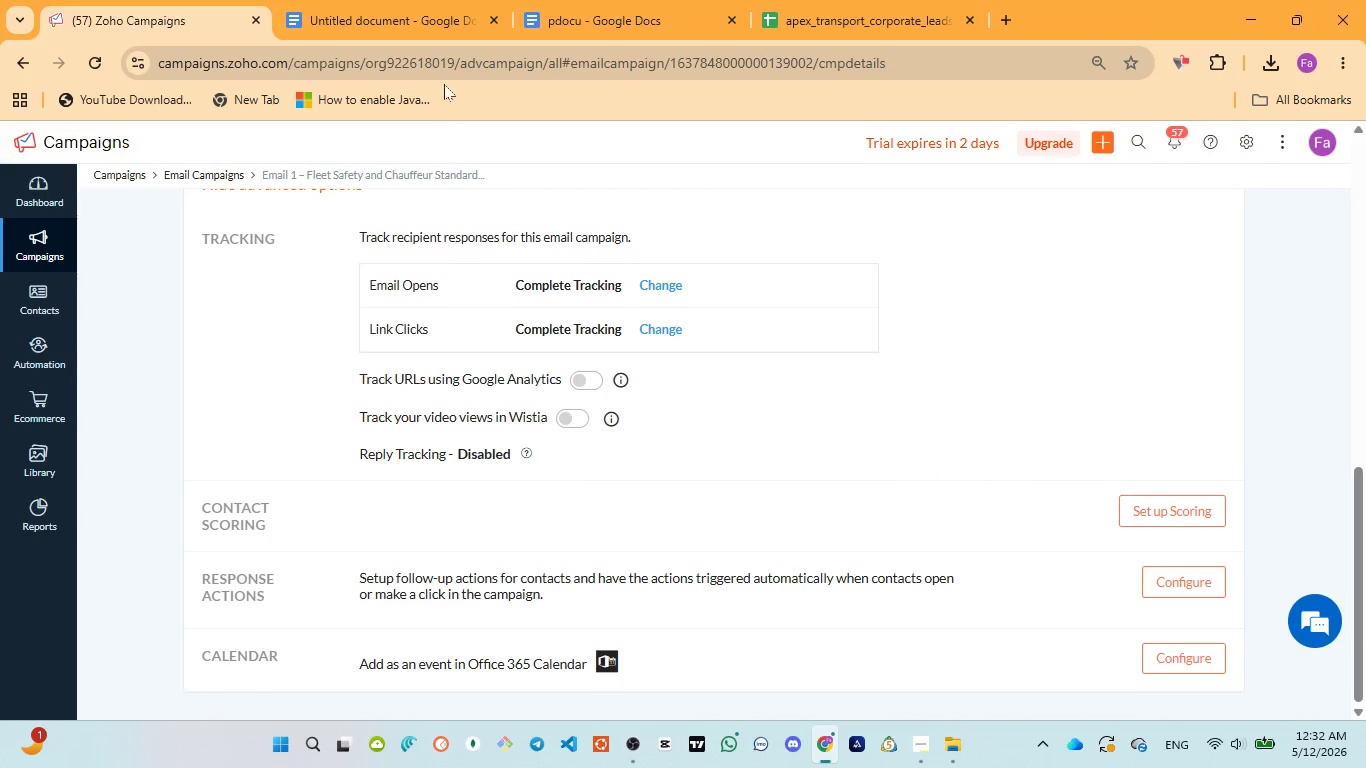 
left_click([358, 2])
 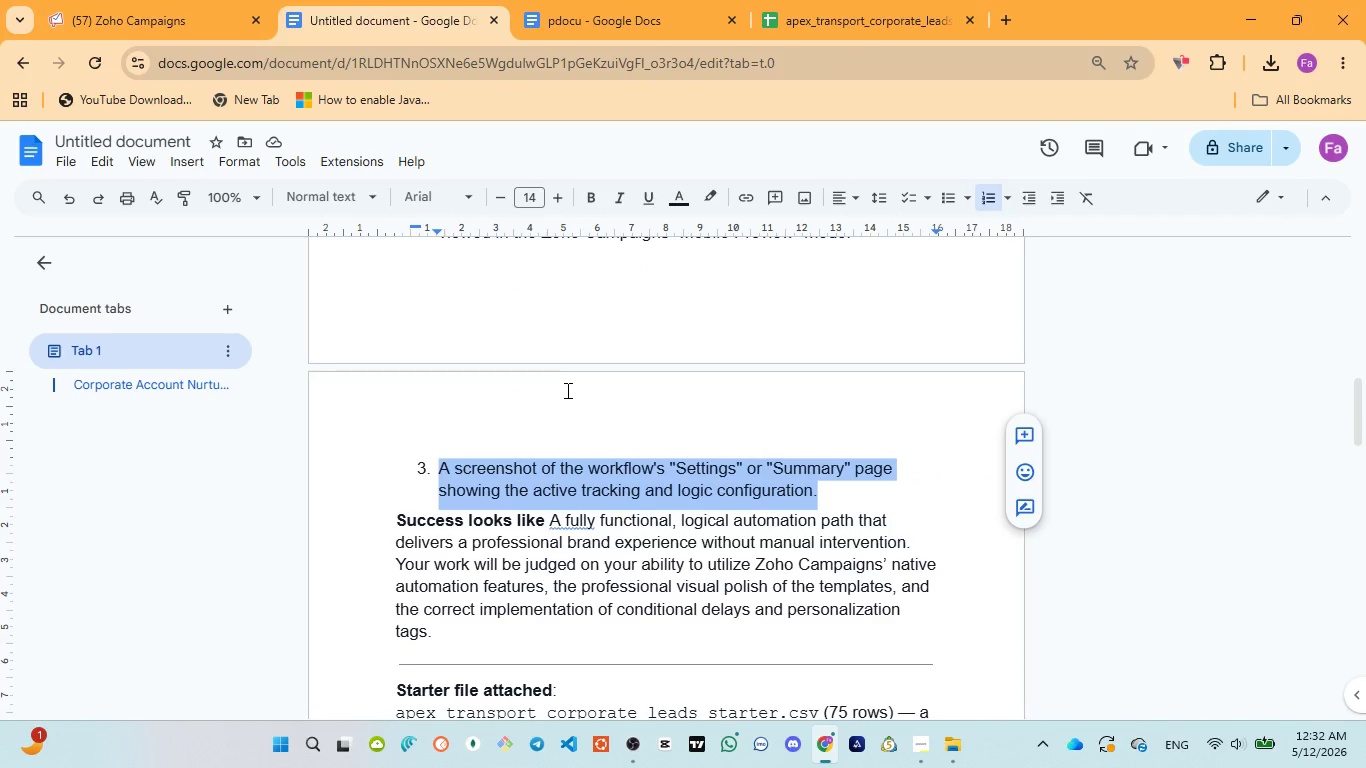 
left_click([566, 390])
 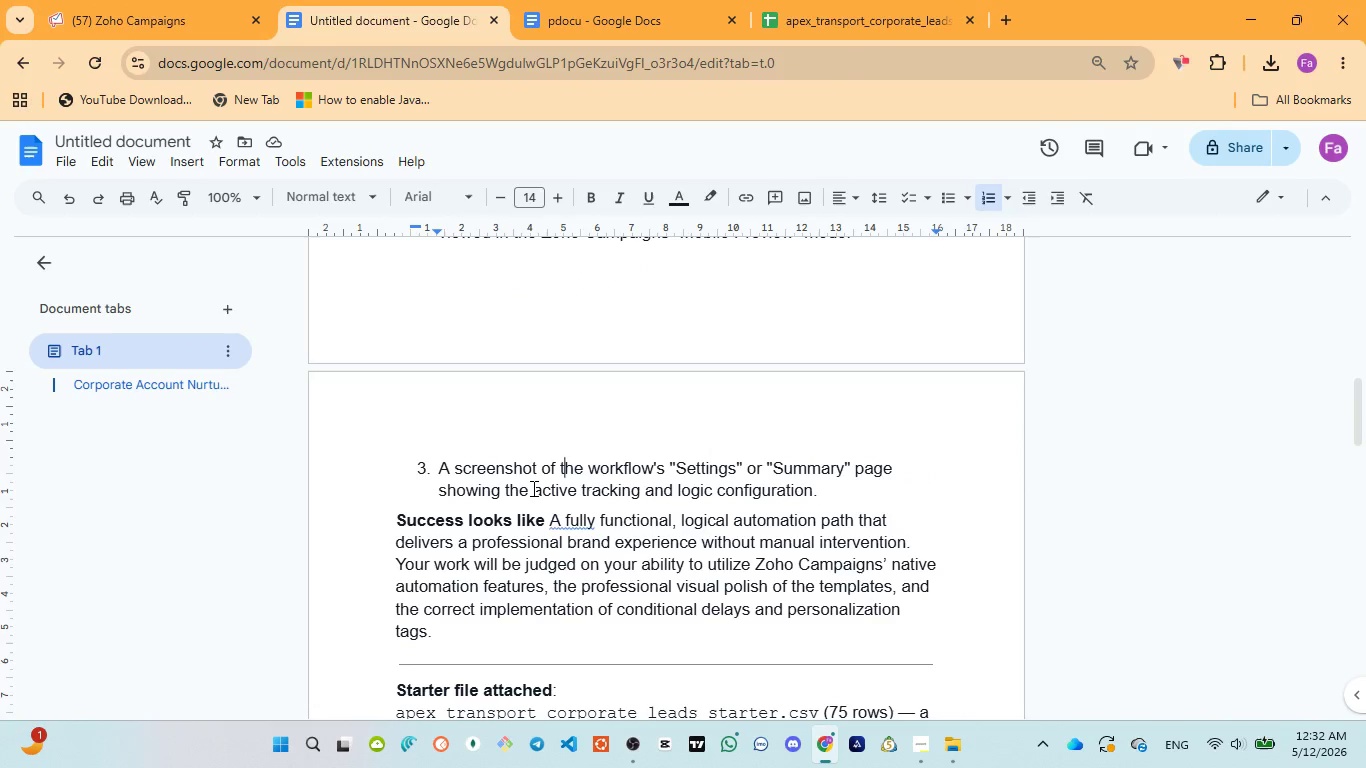 
left_click_drag(start_coordinate=[533, 488], to_coordinate=[645, 483])
 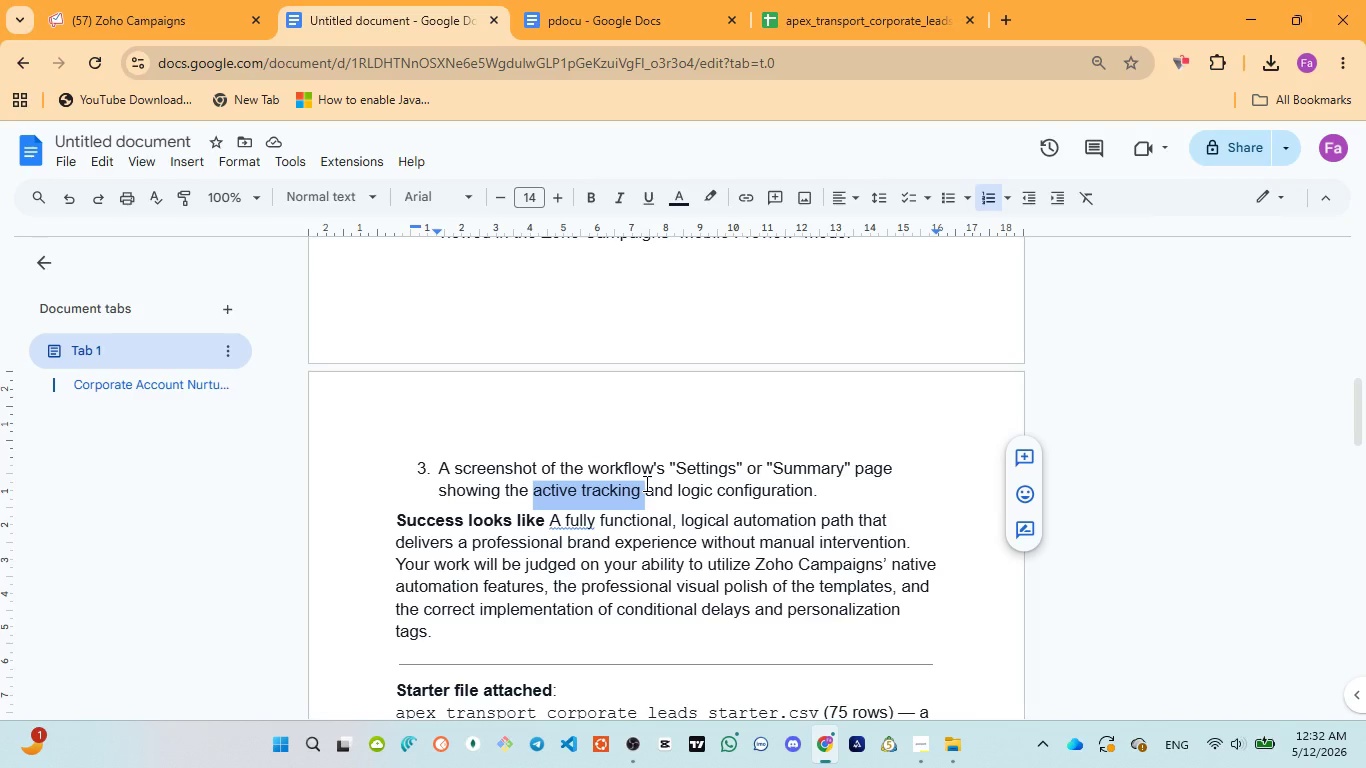 
key(Control+C)
 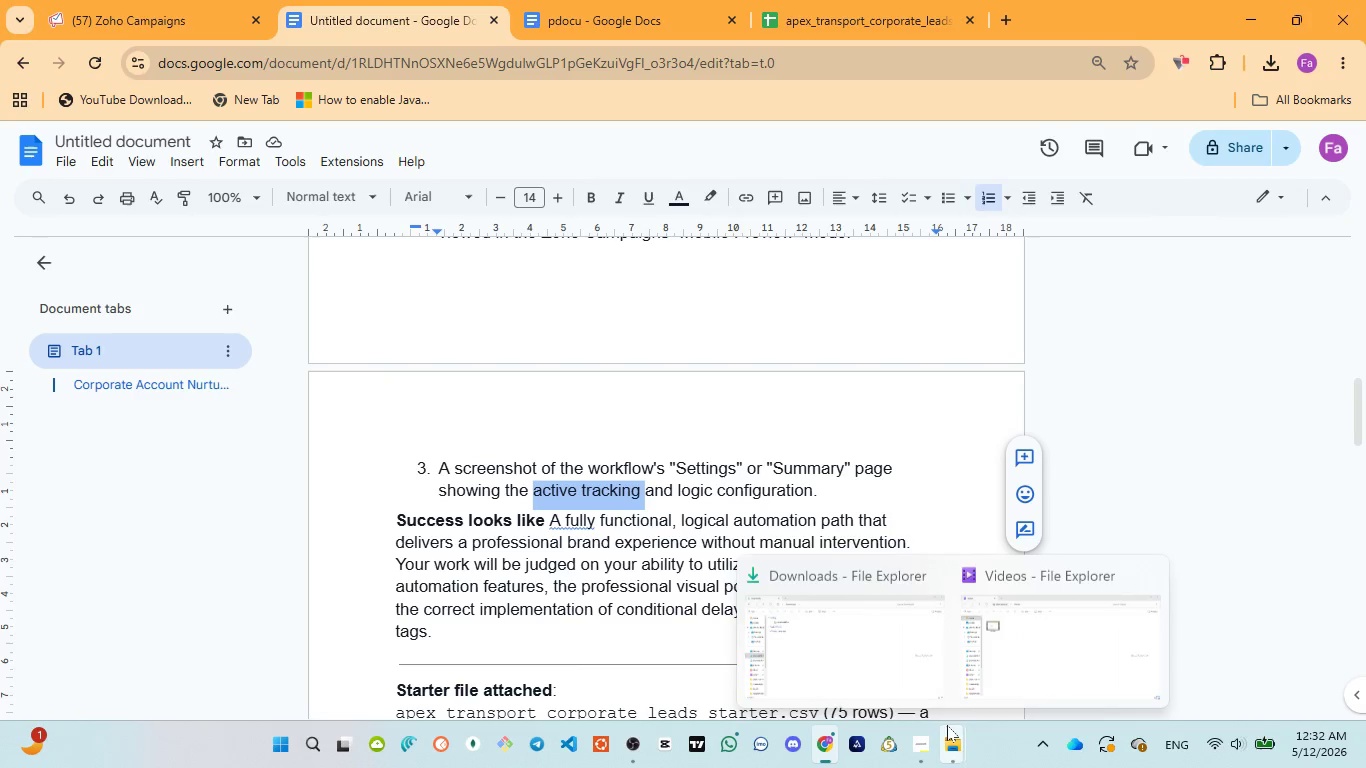 
left_click([916, 653])
 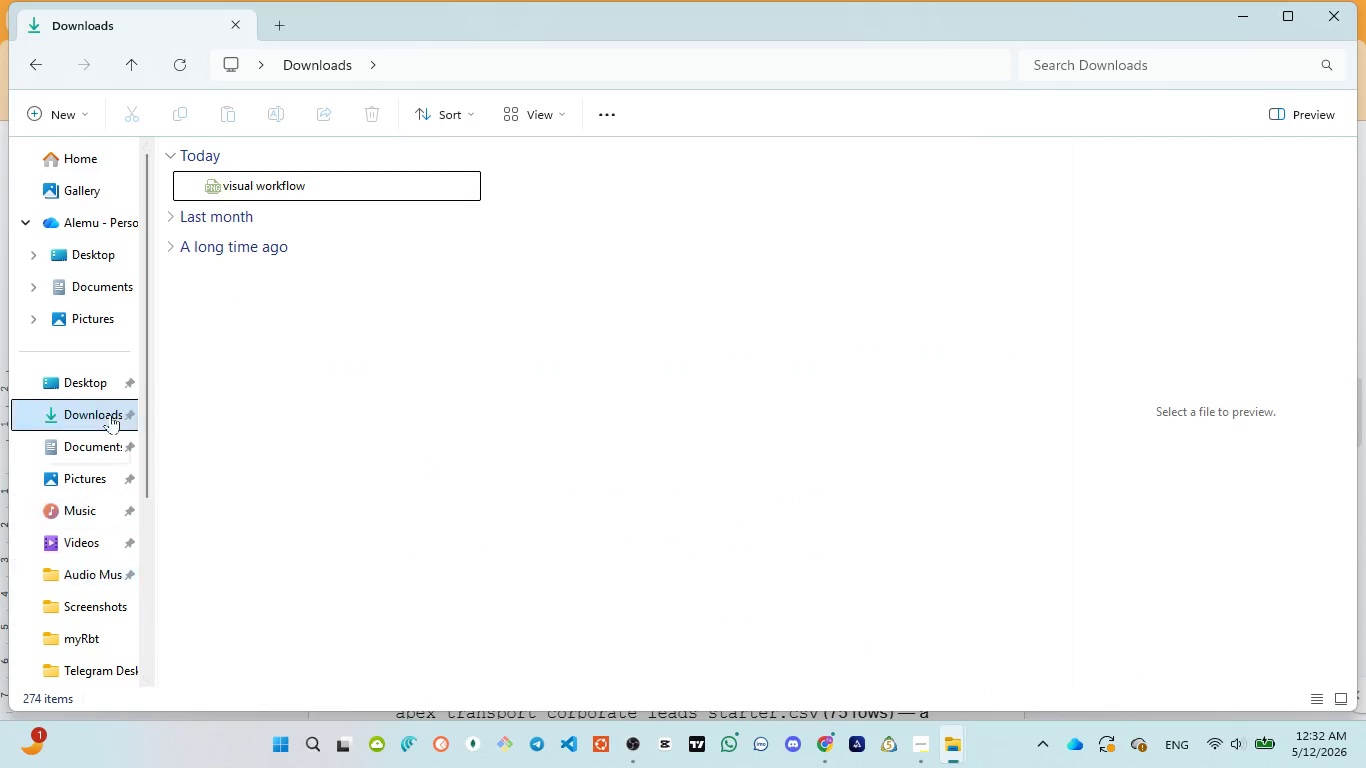 
left_click([113, 315])
 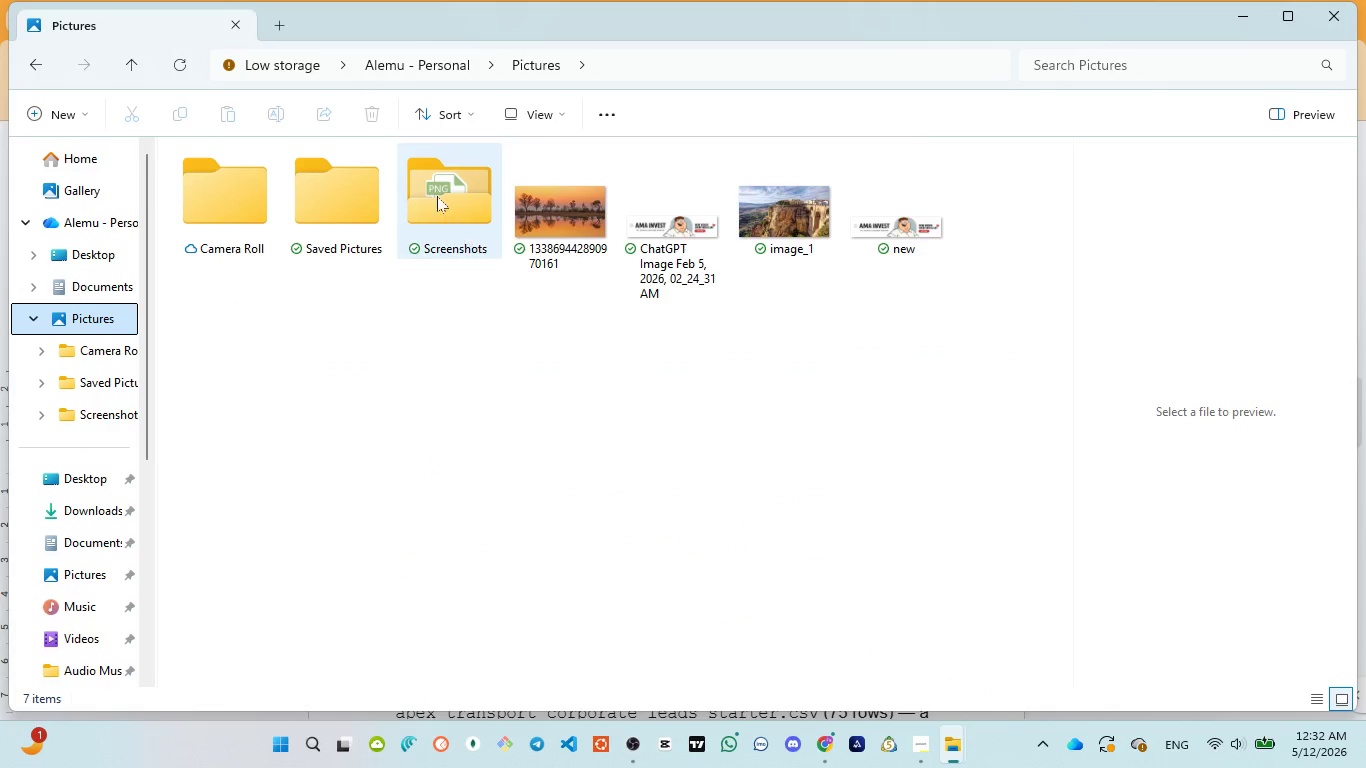 
double_click([437, 194])
 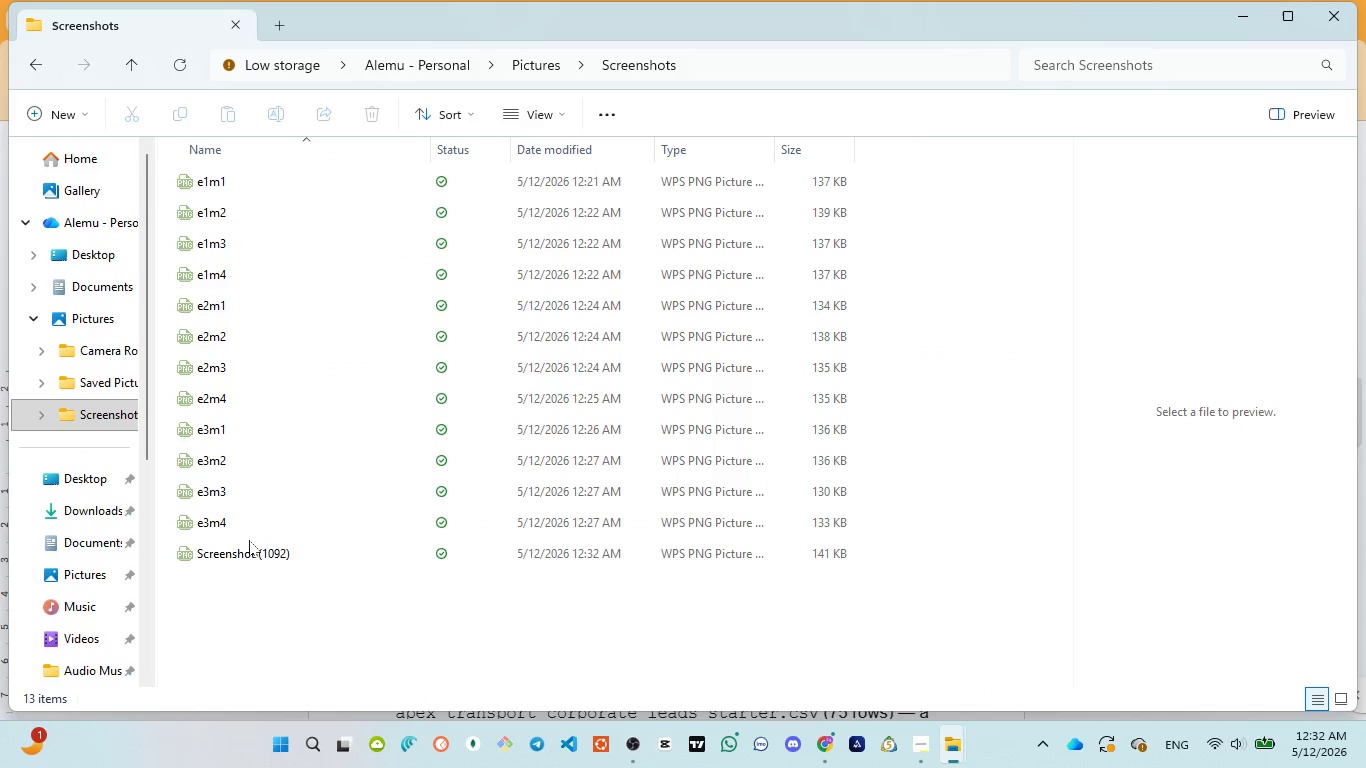 
left_click([247, 555])
 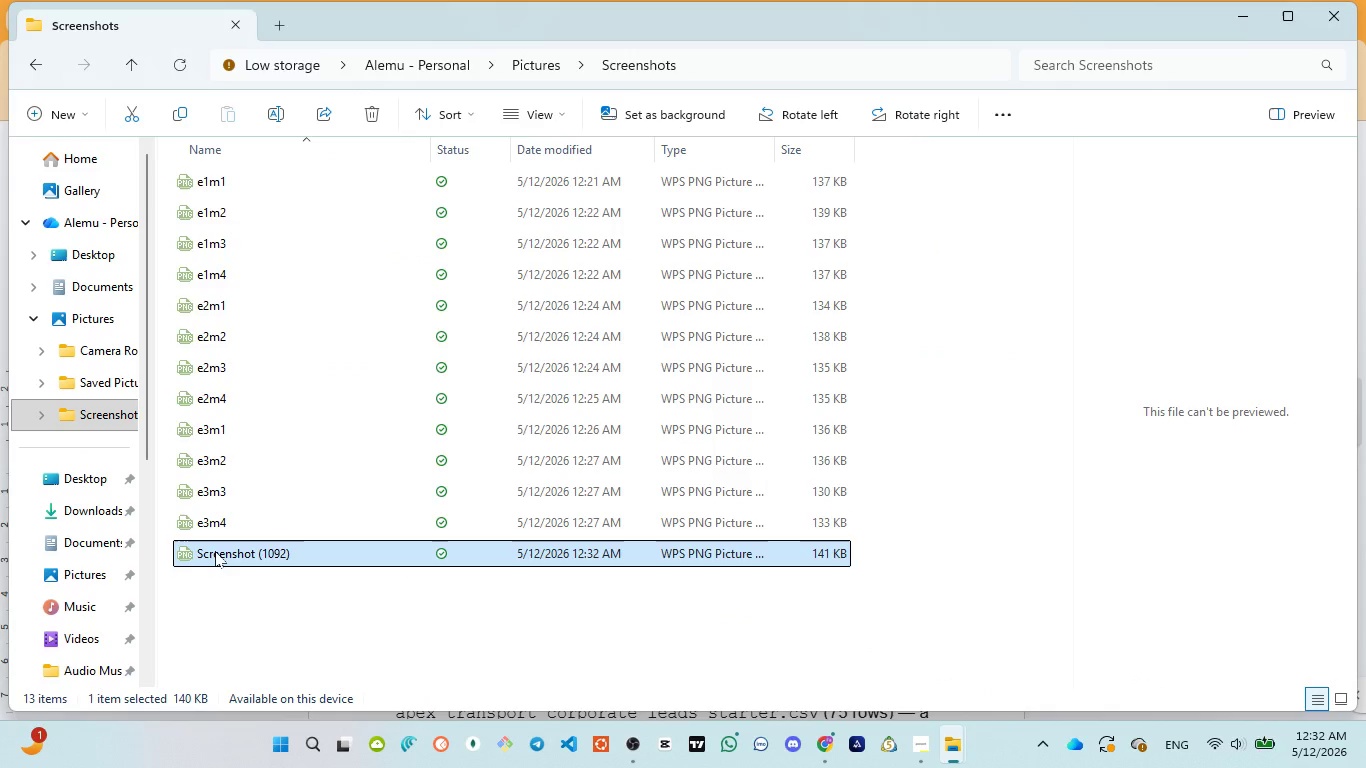 
left_click([215, 551])
 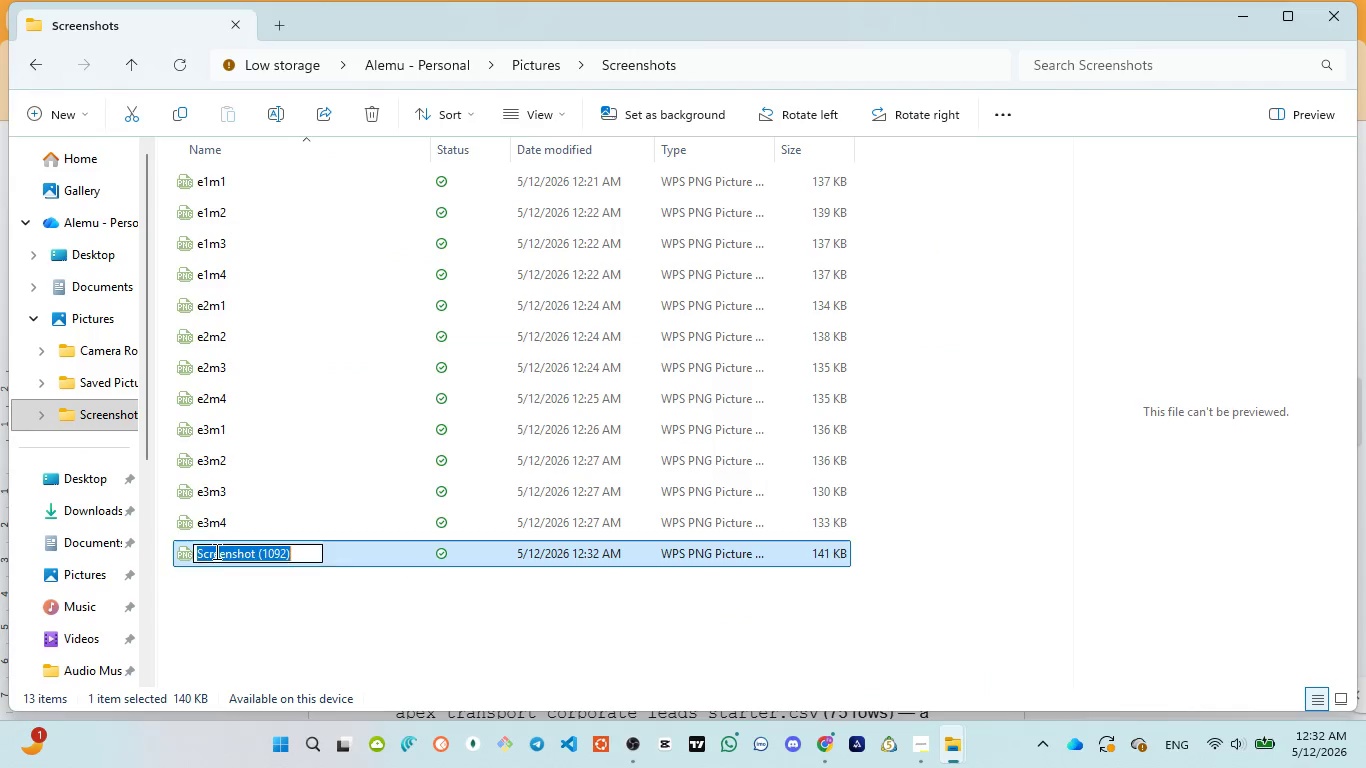 
key(Control+V)
 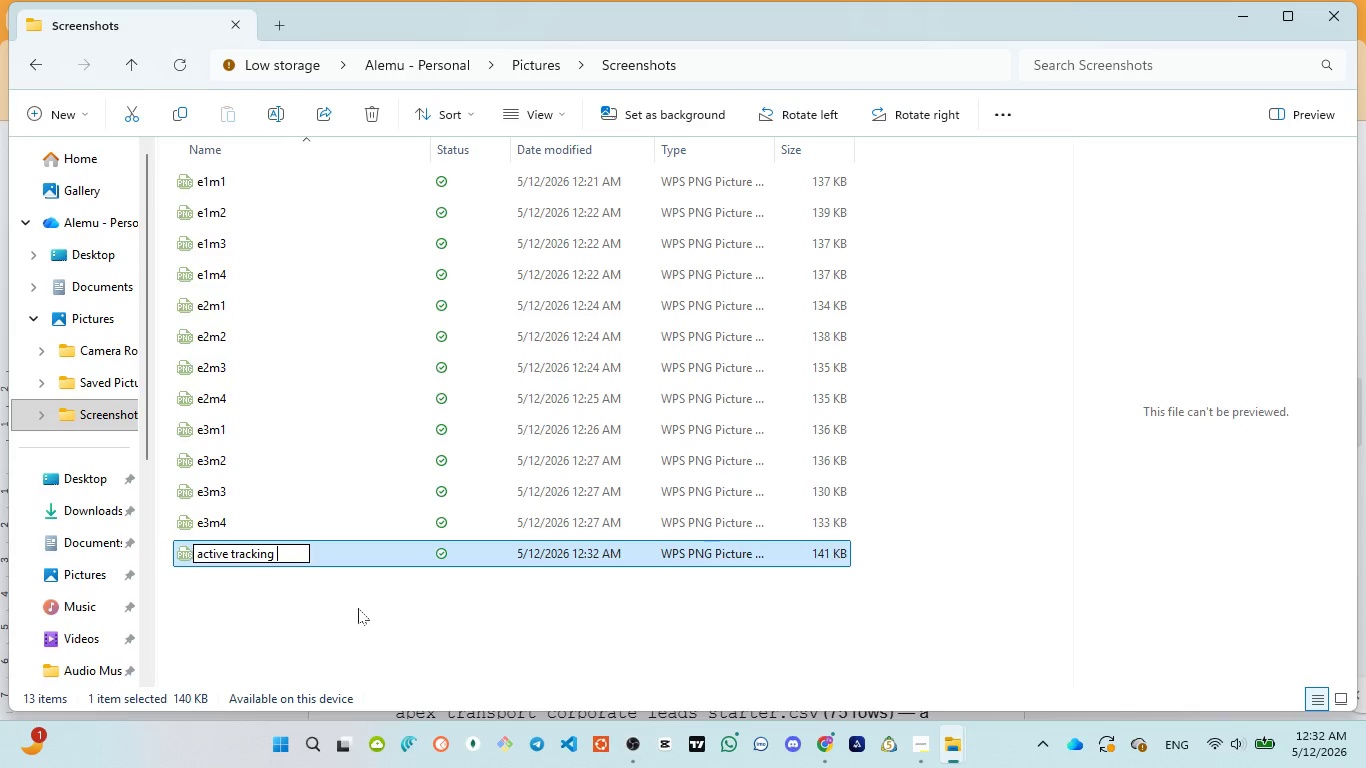 
left_click([360, 609])
 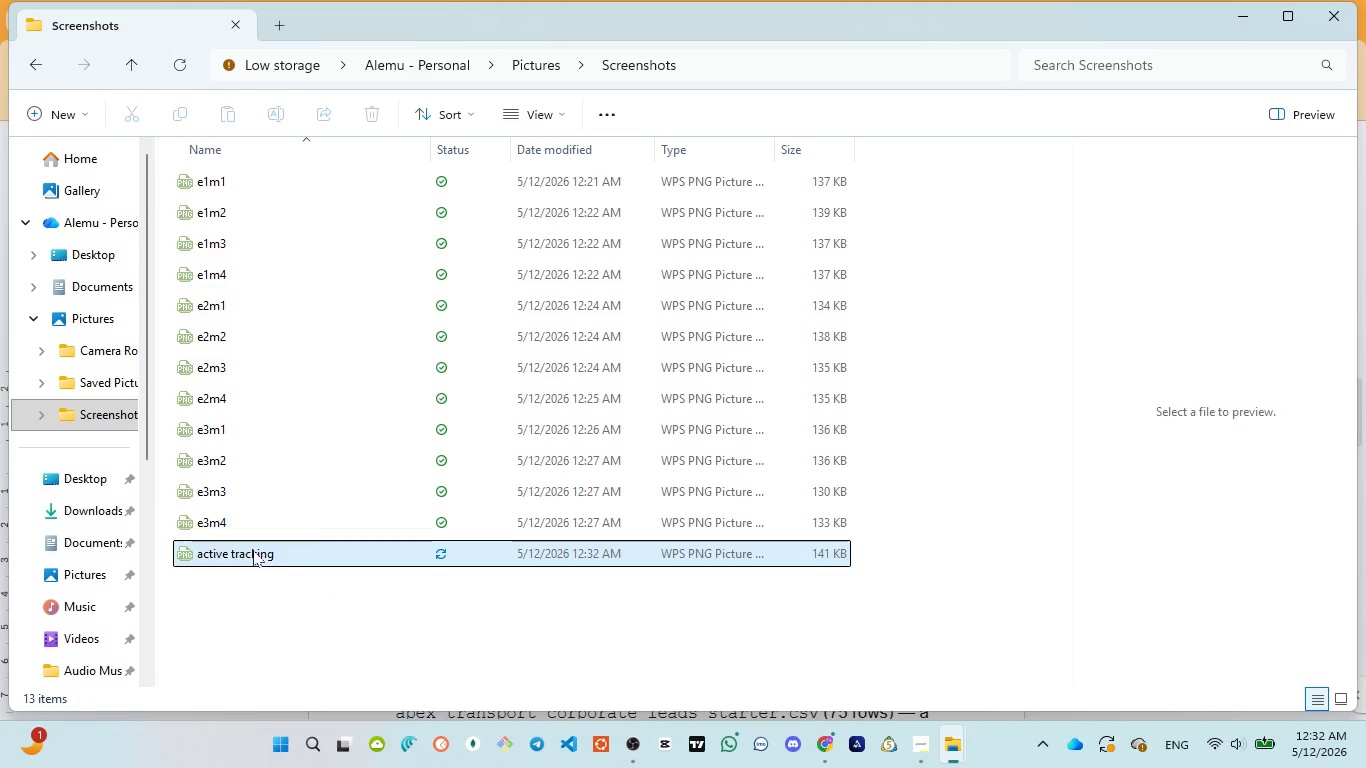 
double_click([252, 550])
 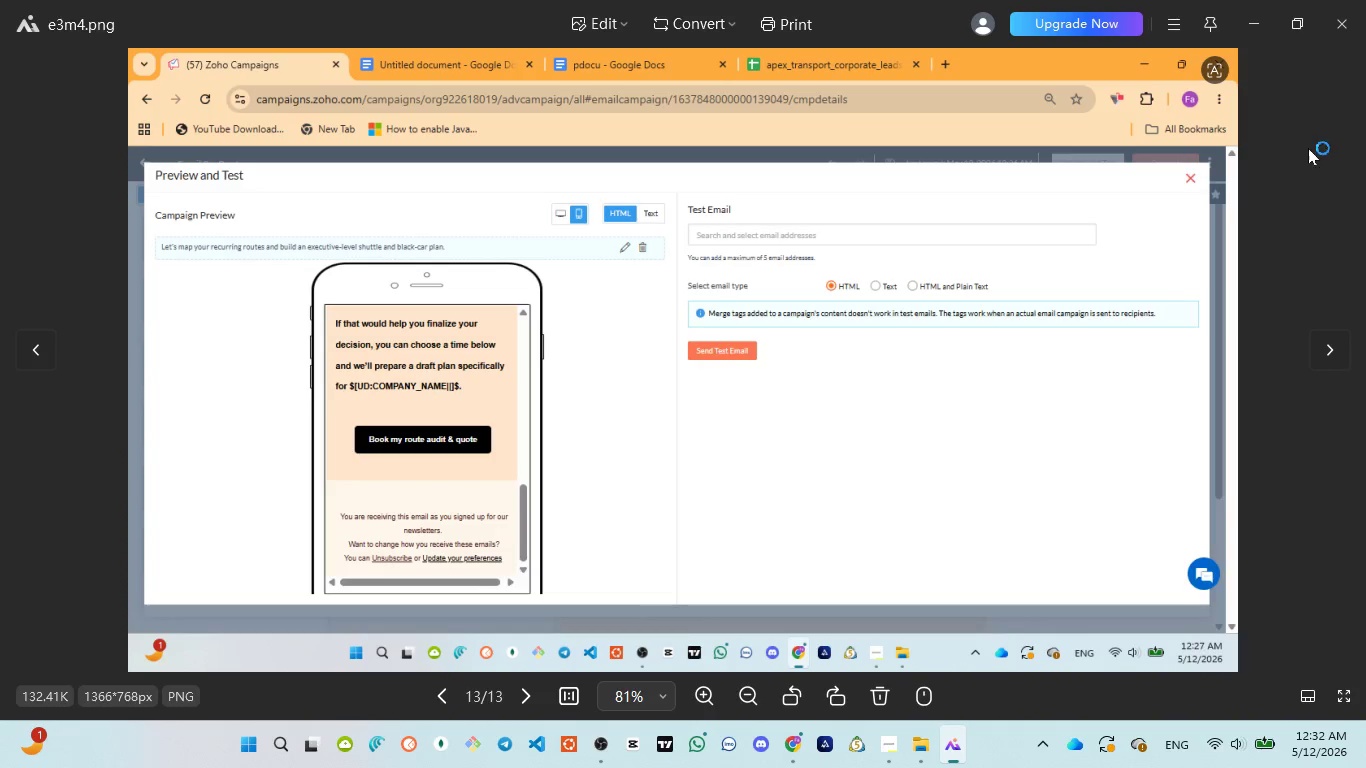 
wait(7.98)
 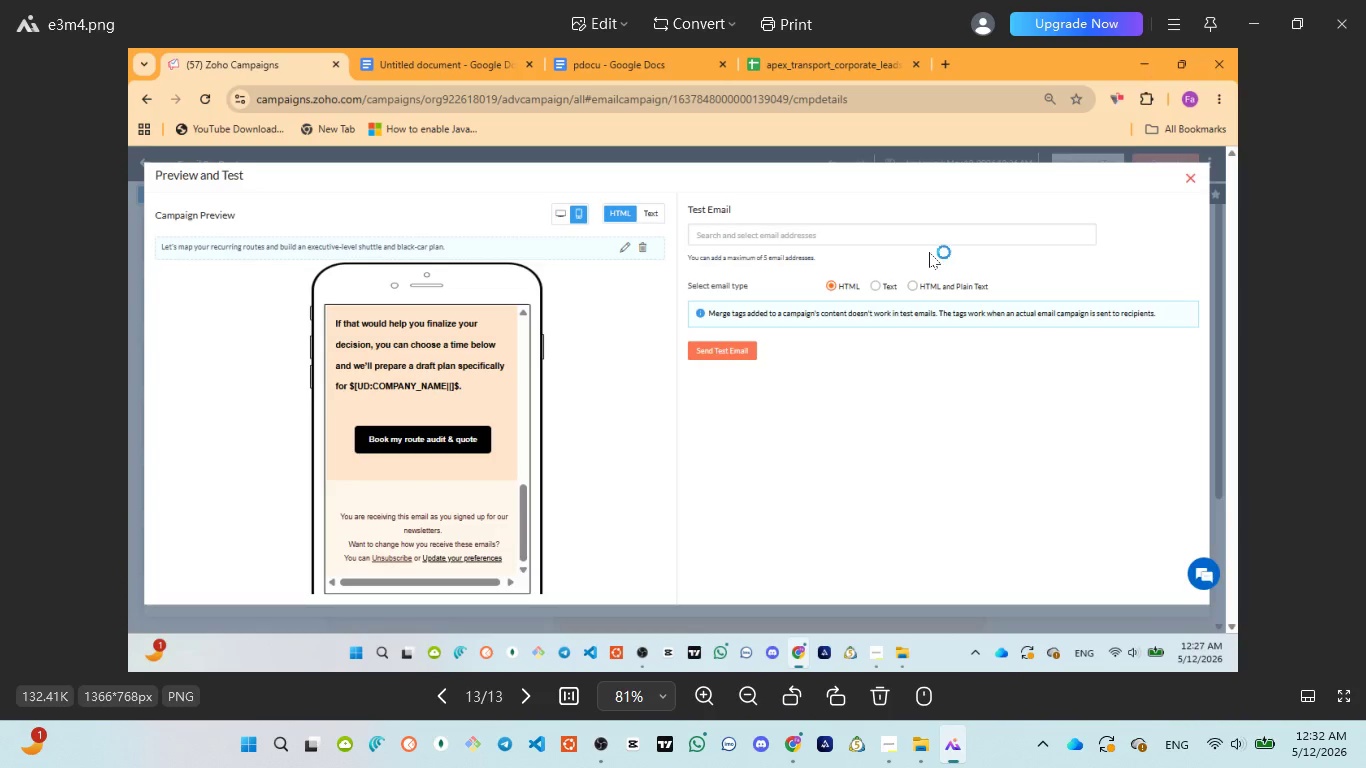 
left_click([1335, 24])
 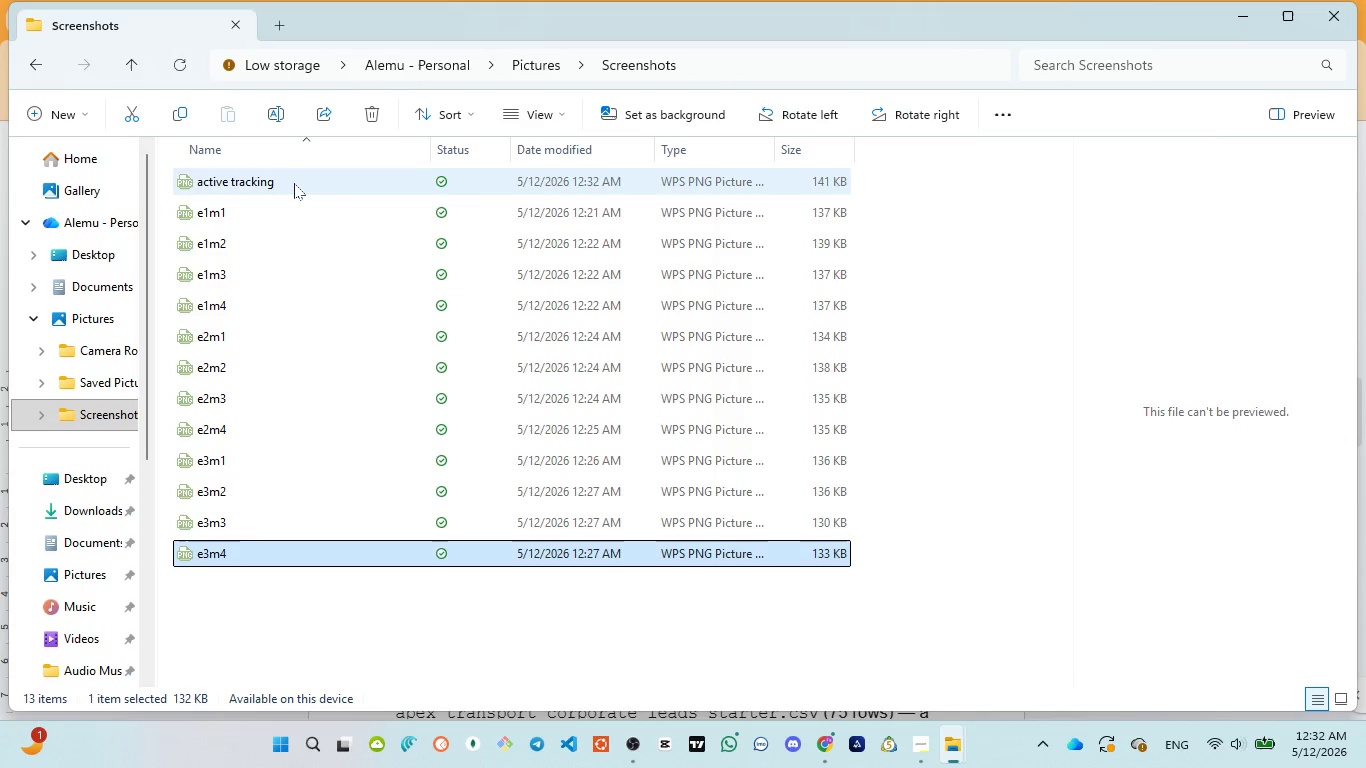 
double_click([294, 183])
 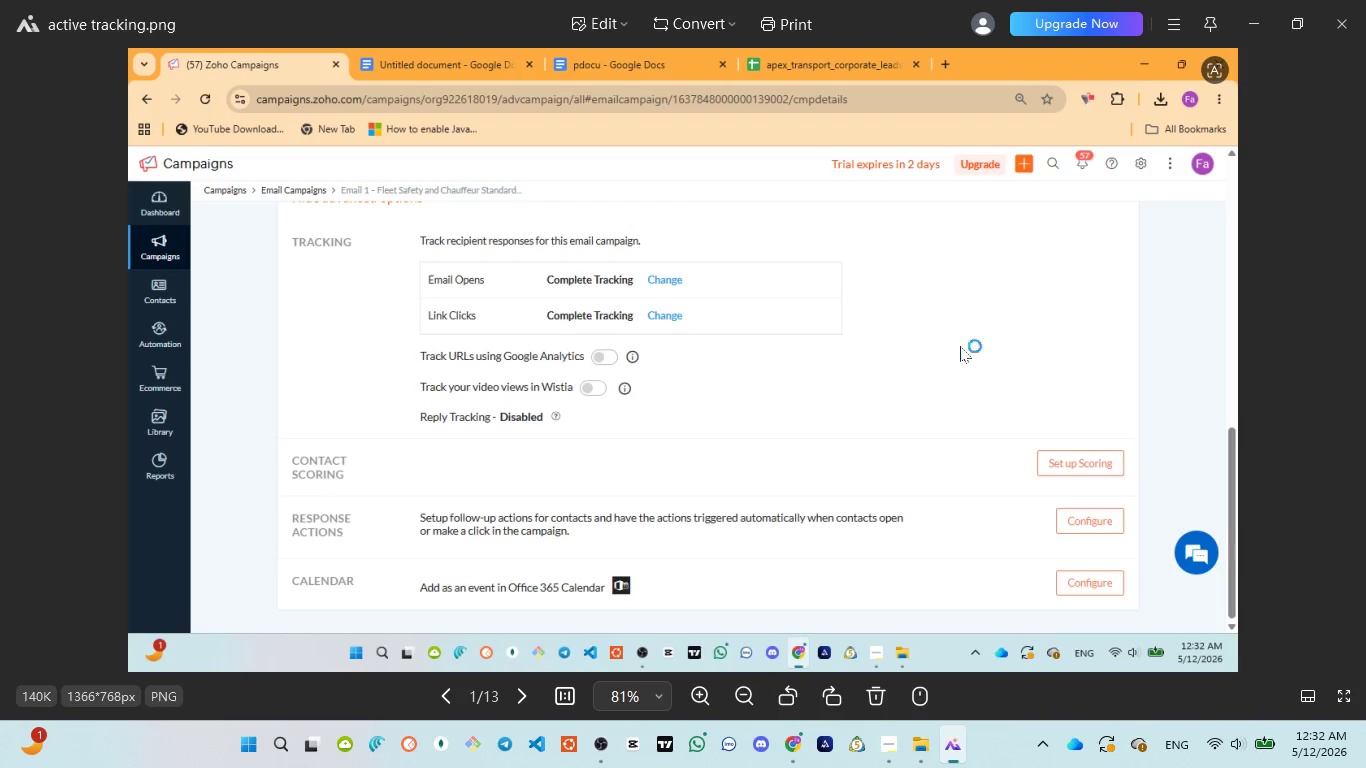 
wait(5.99)
 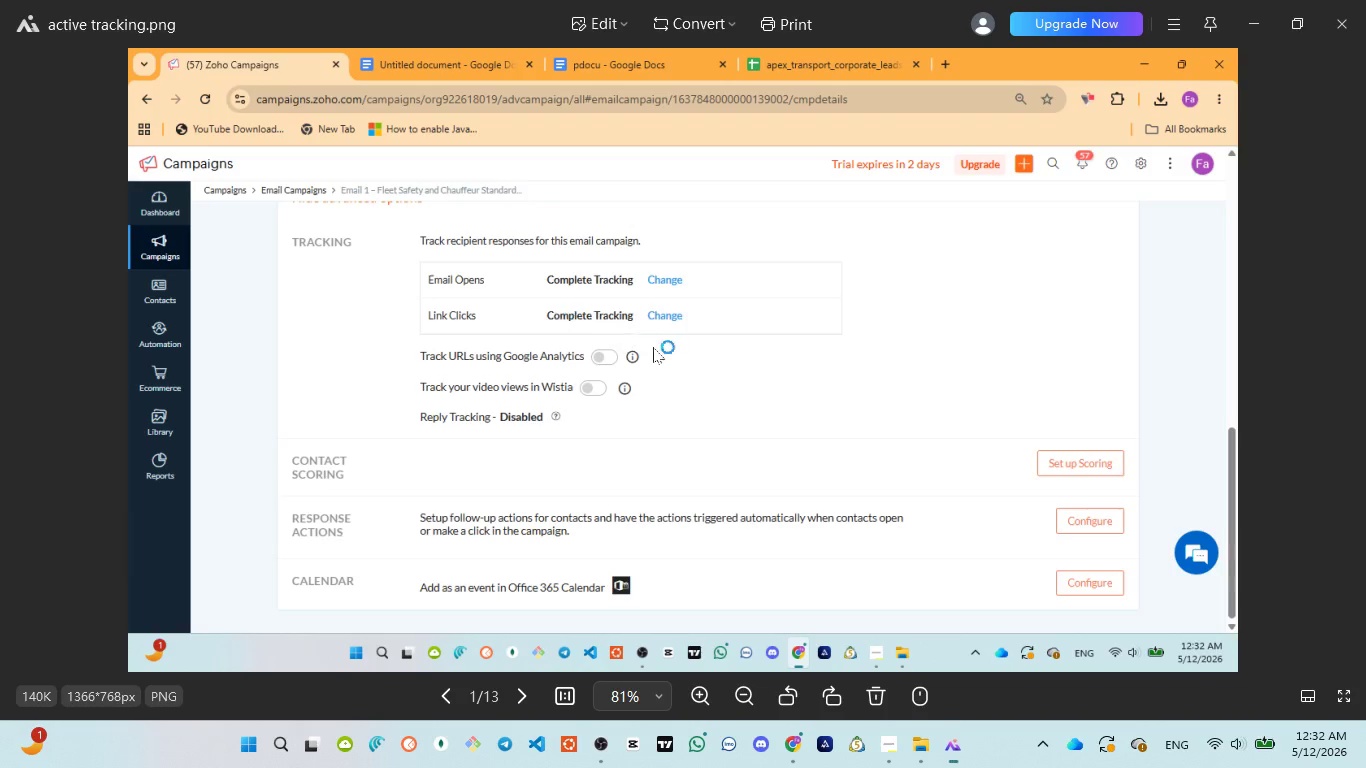 
scroll: coordinate [980, 346], scroll_direction: up, amount: 3.0
 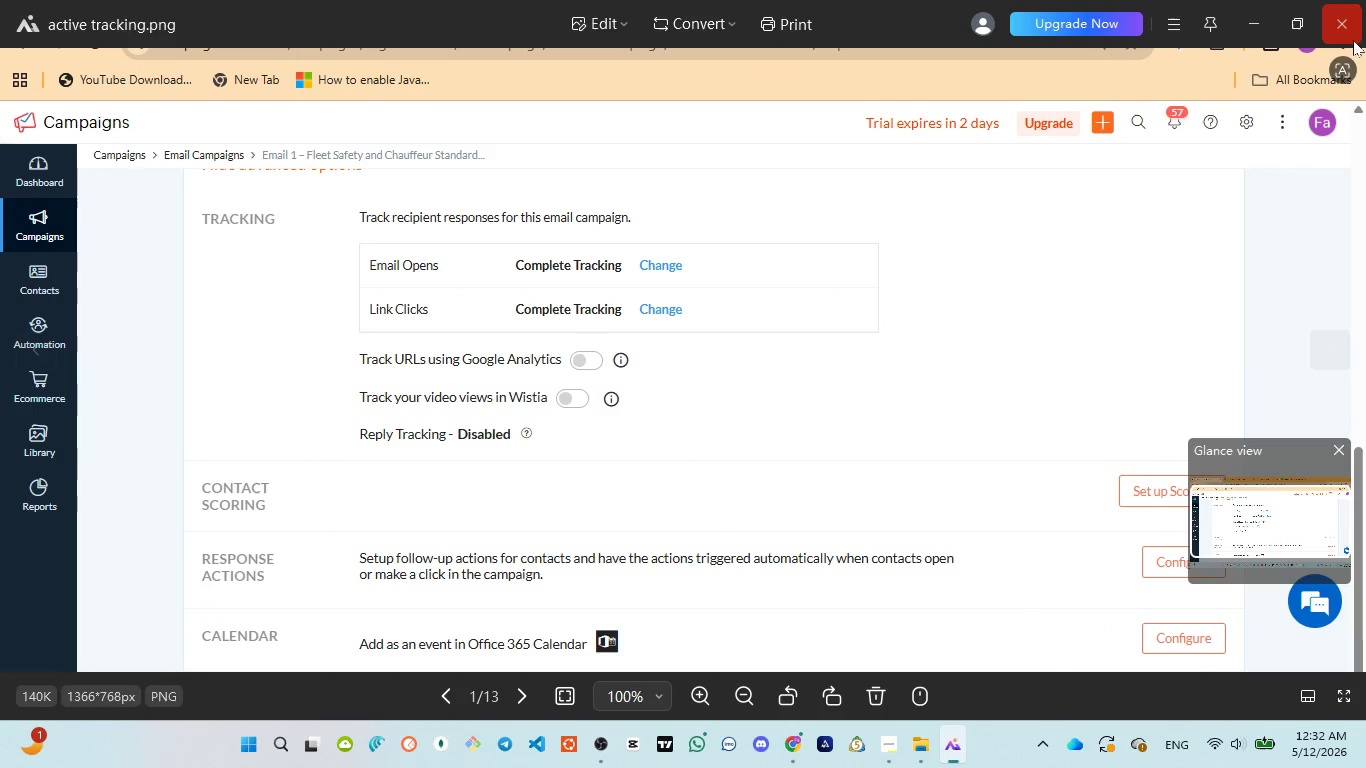 
left_click([1345, 21])
 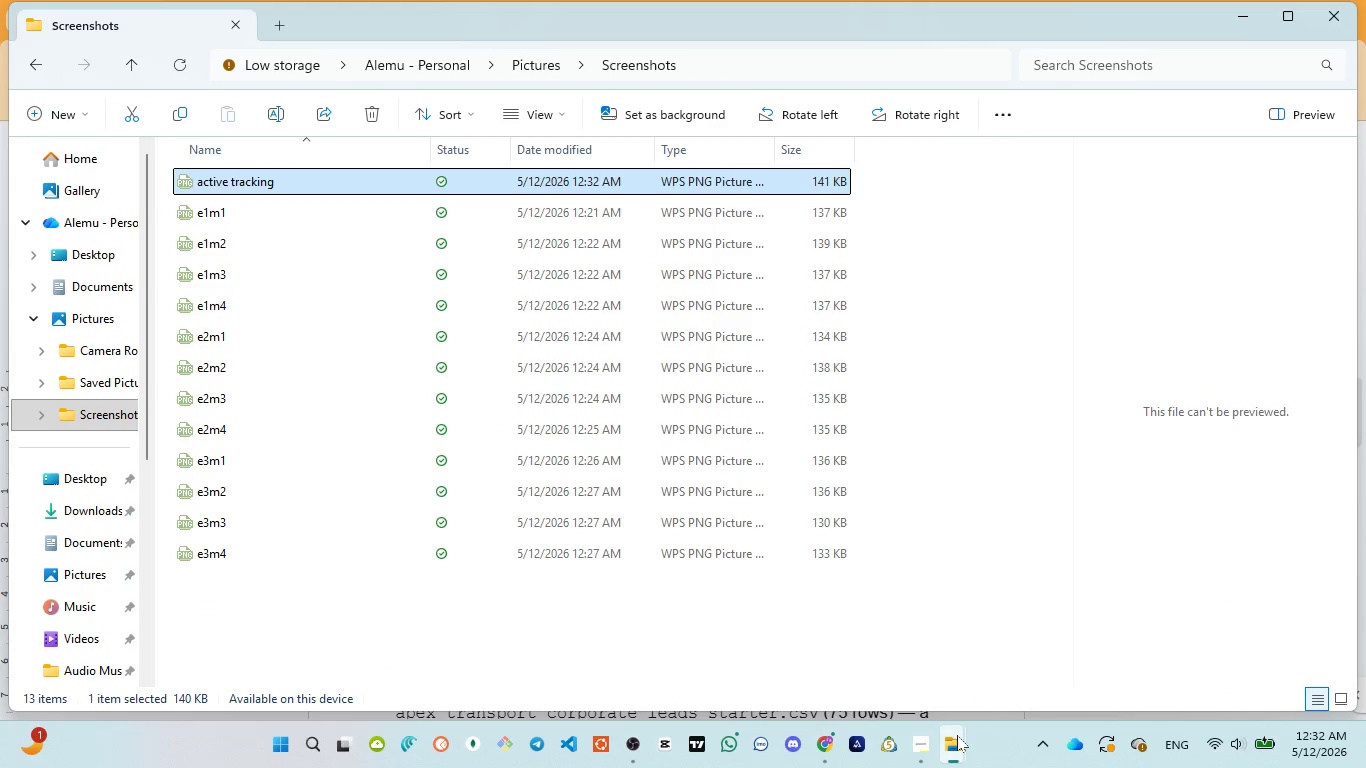 
left_click([913, 663])
 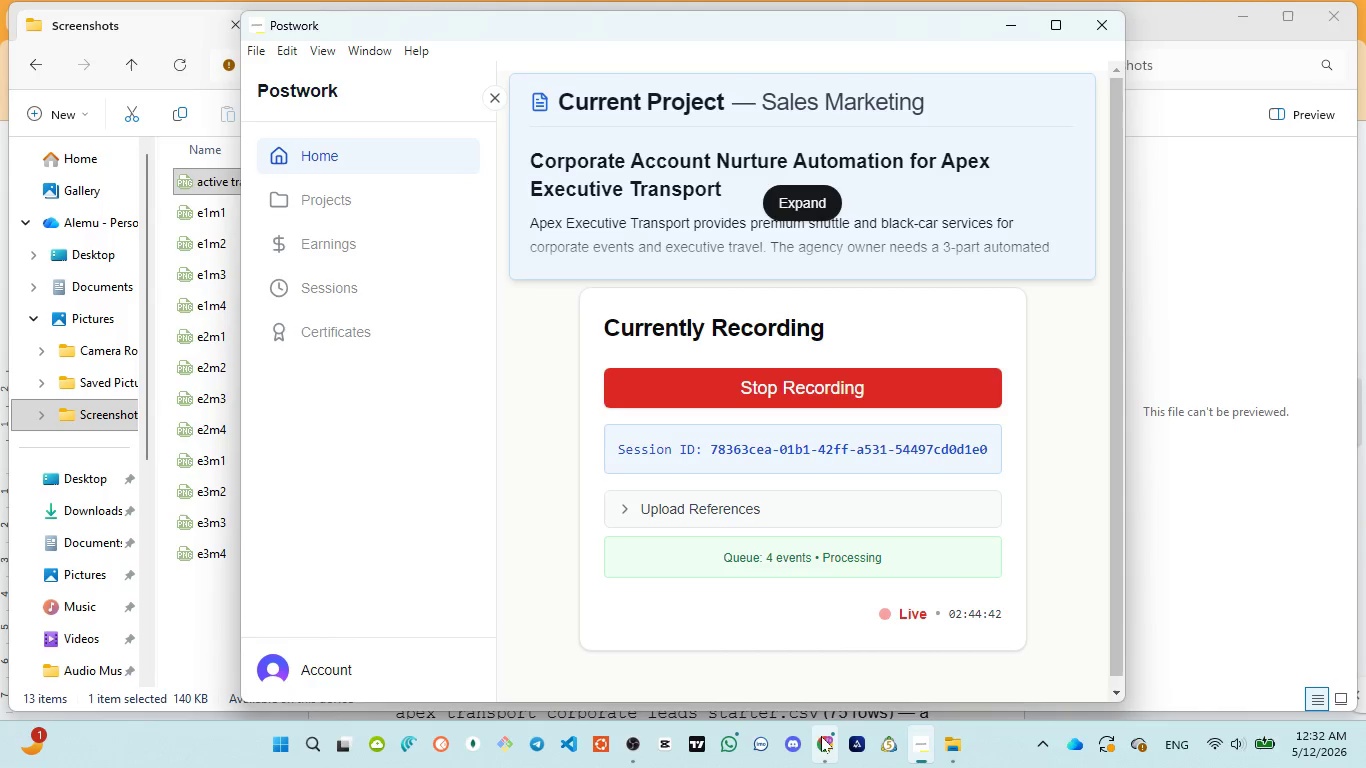 
mouse_move([797, 665])
 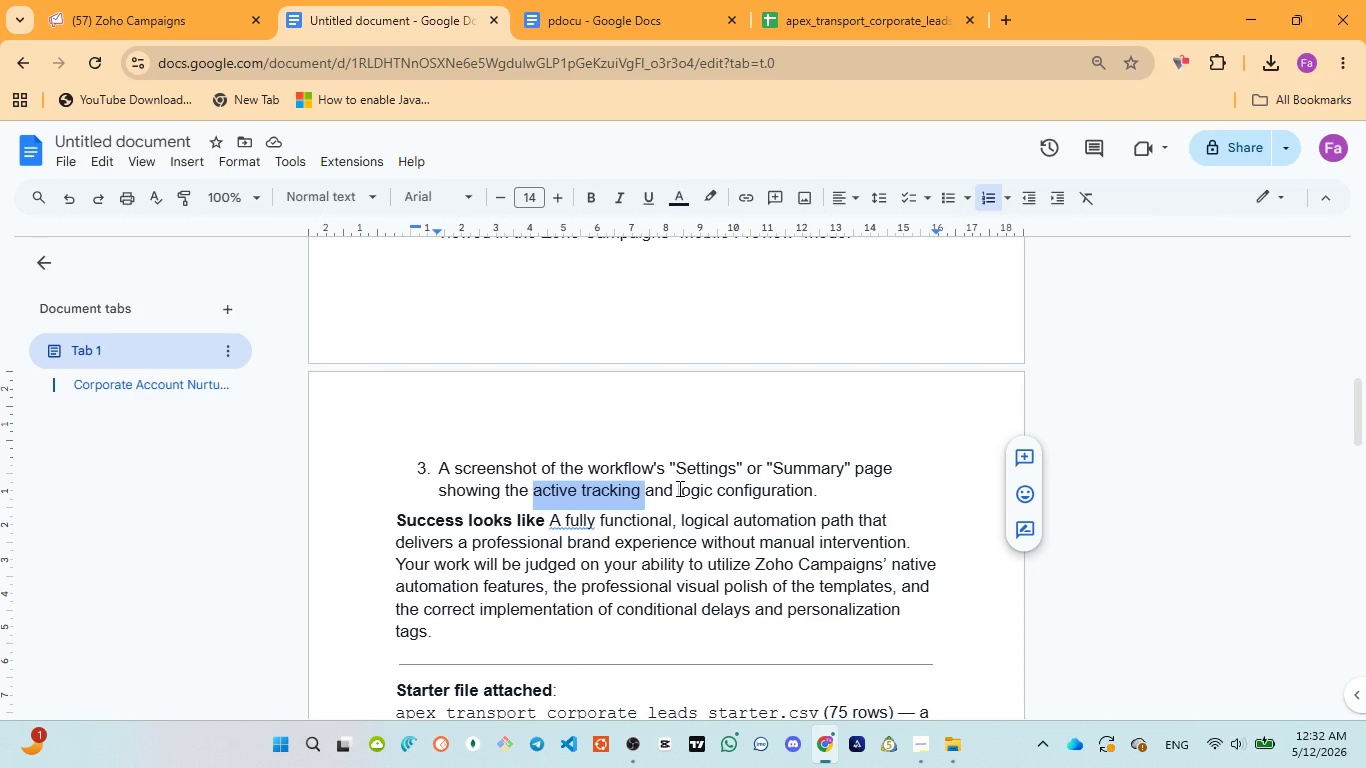 
left_click_drag(start_coordinate=[677, 488], to_coordinate=[820, 494])
 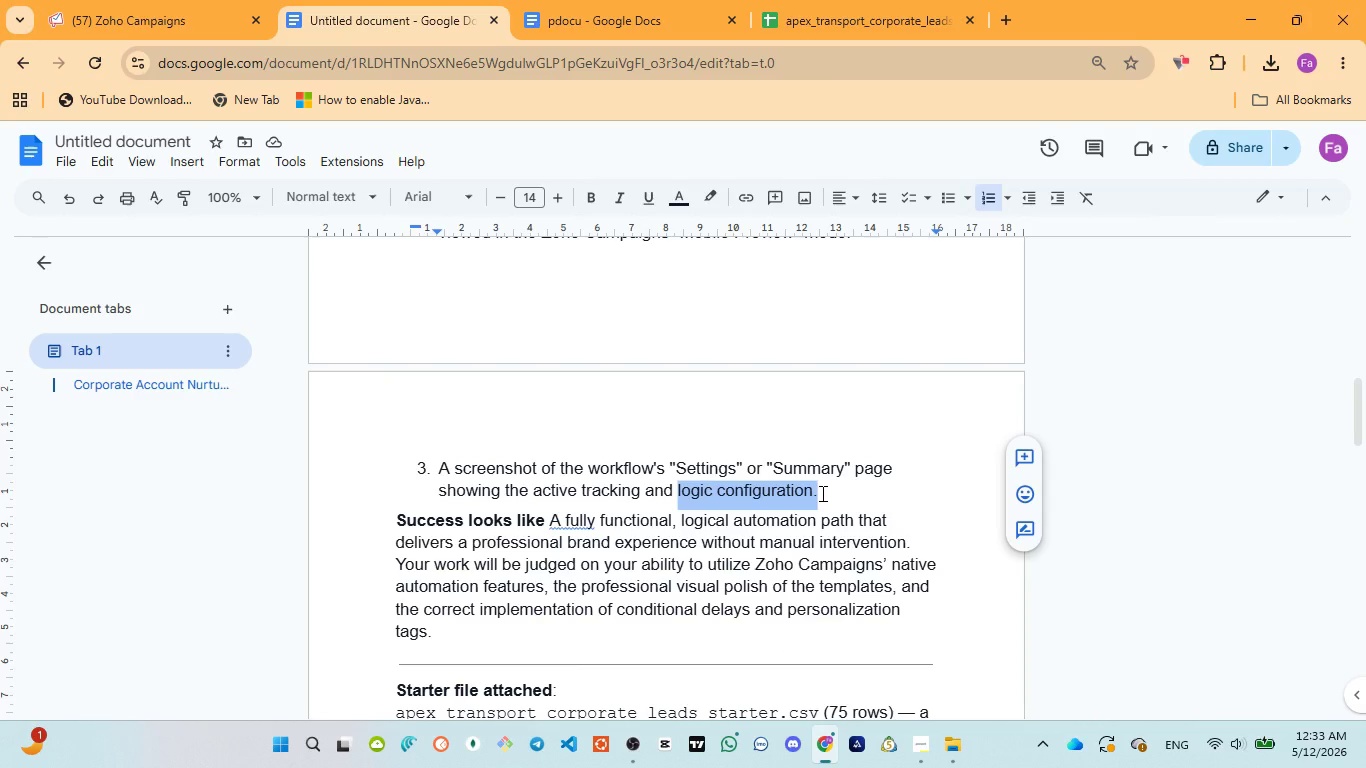 
key(Control+C)
 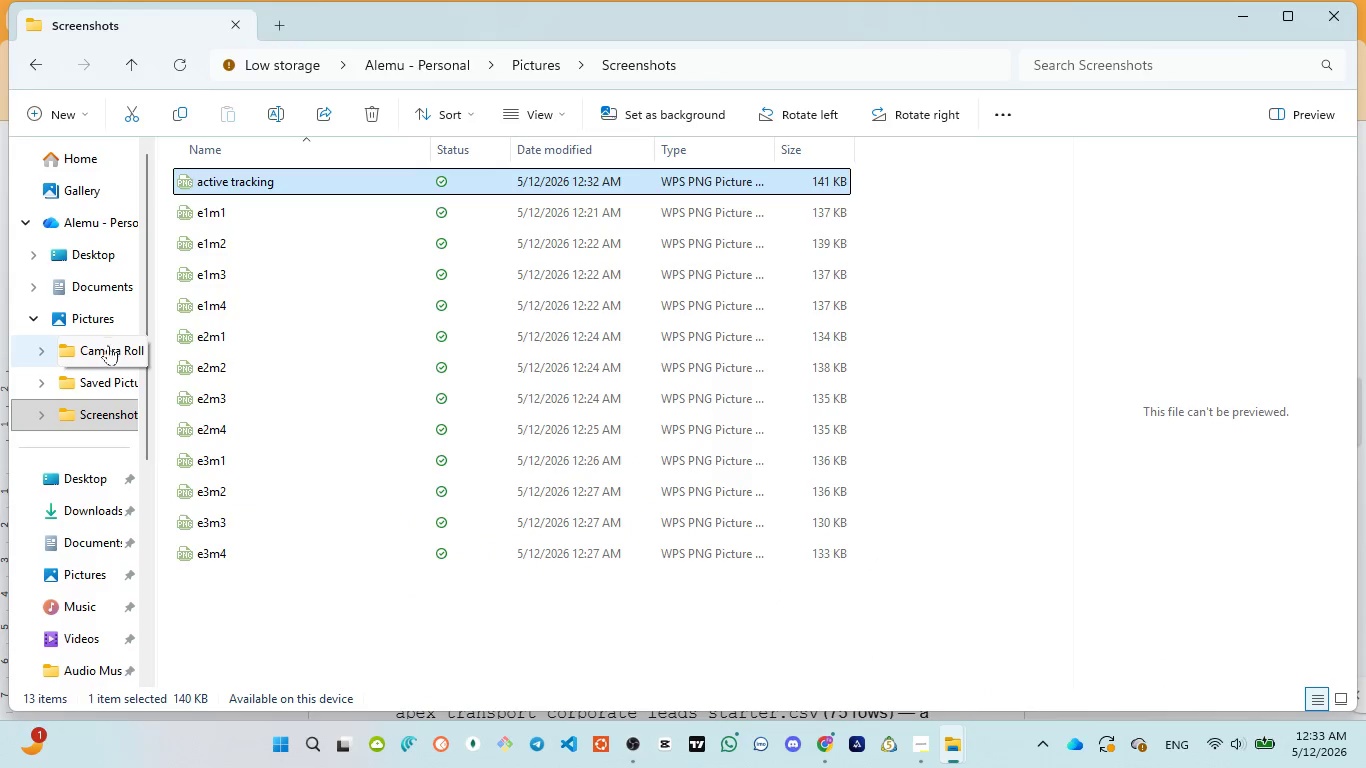 
left_click([99, 512])
 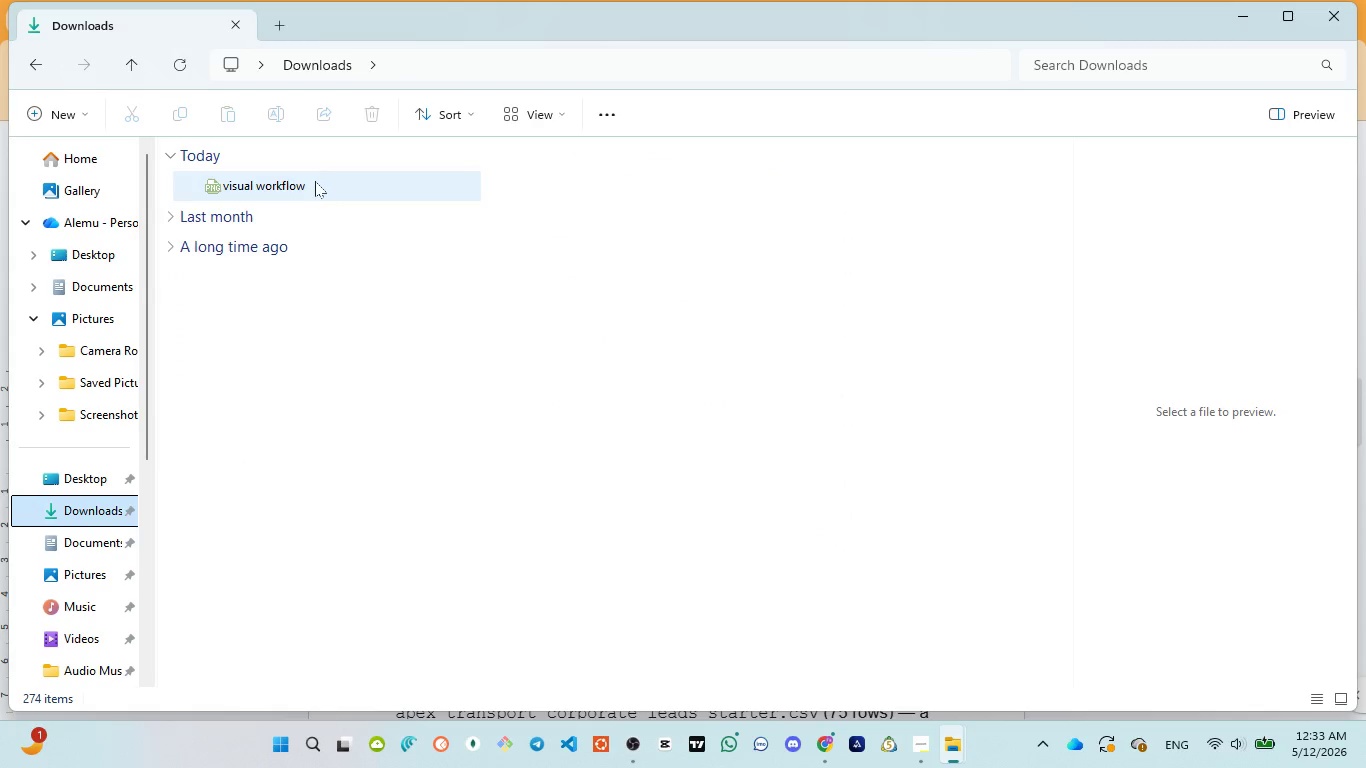 
left_click([314, 181])
 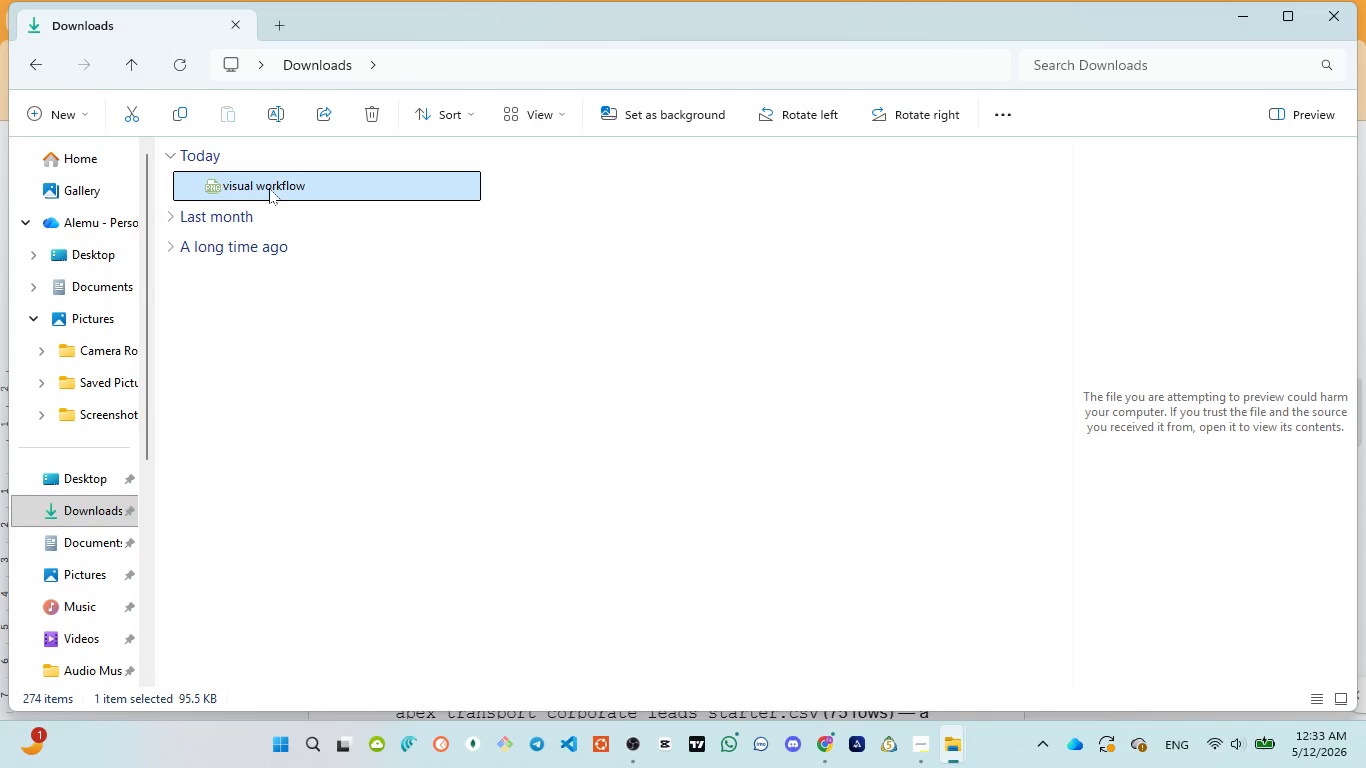 
left_click([269, 188])
 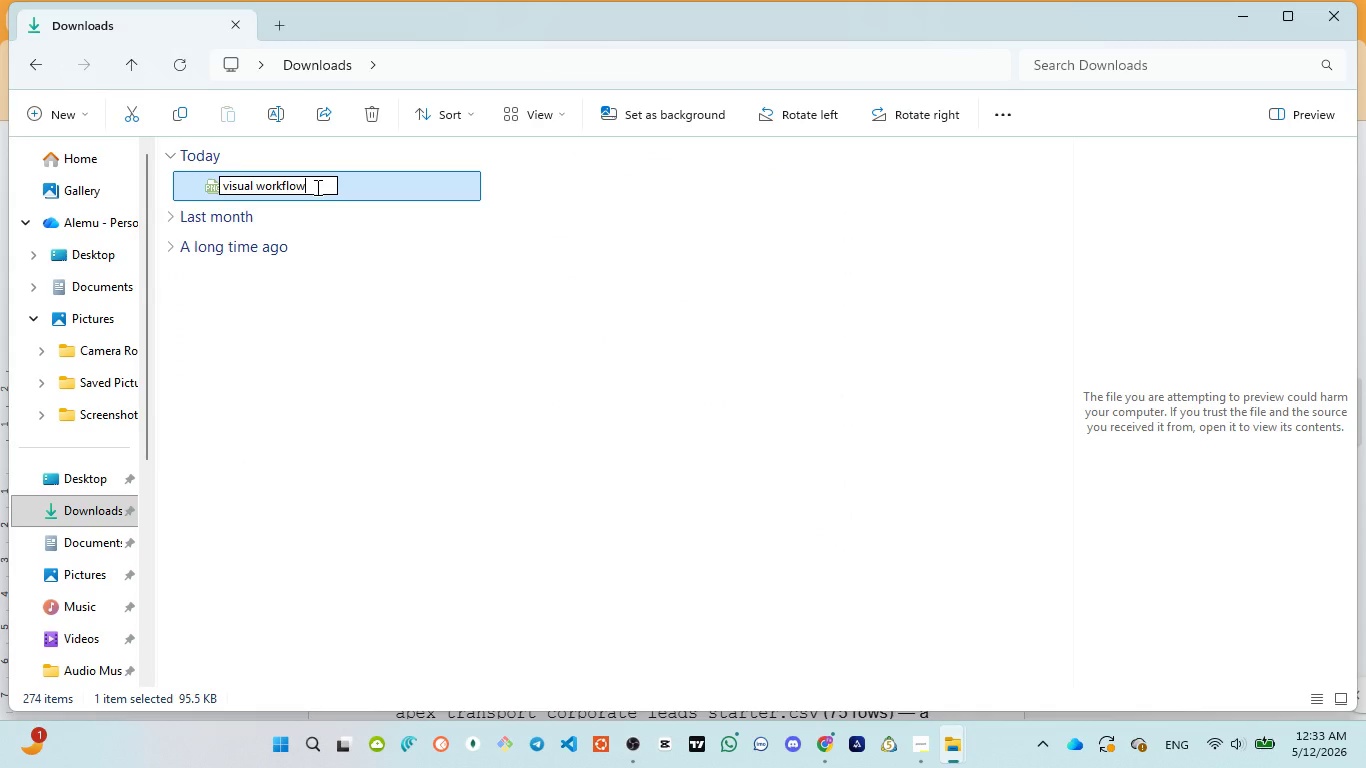 
key(Space)
 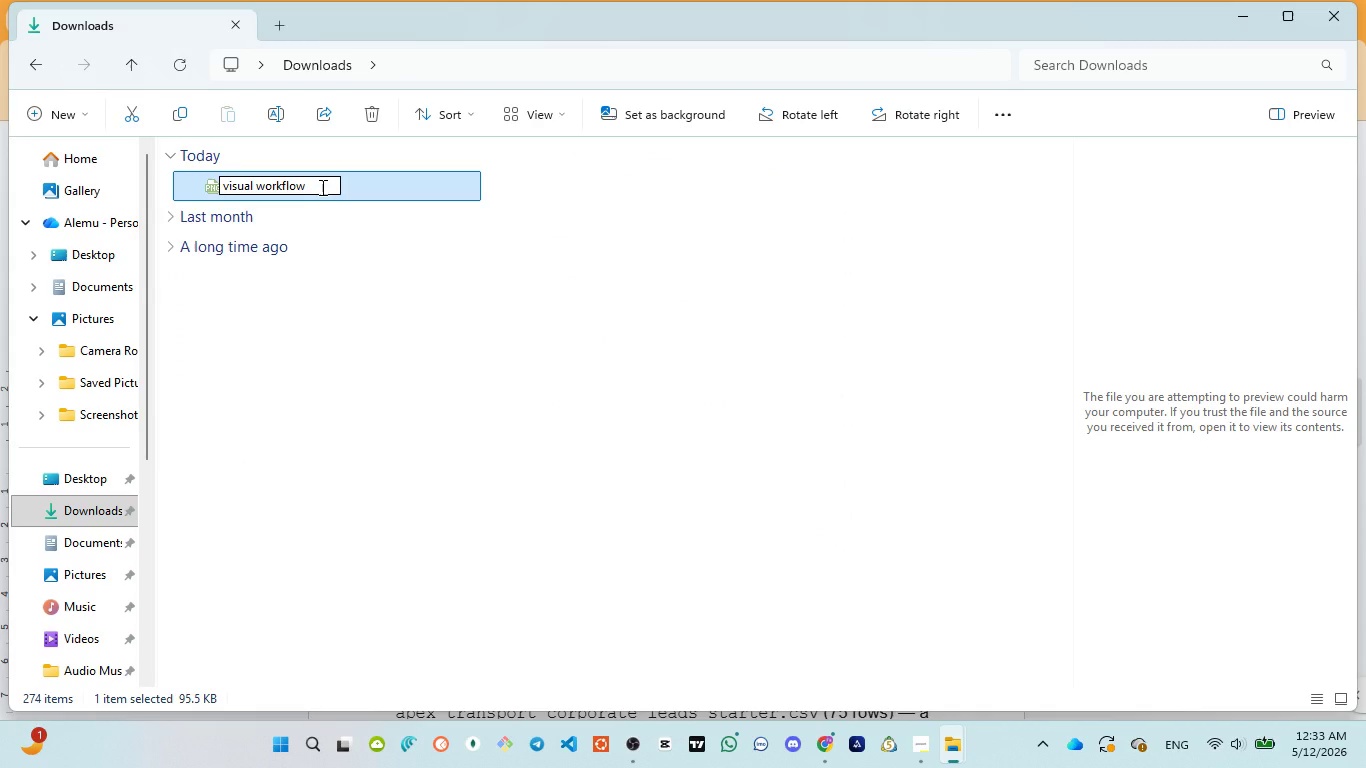 
key(Control+V)
 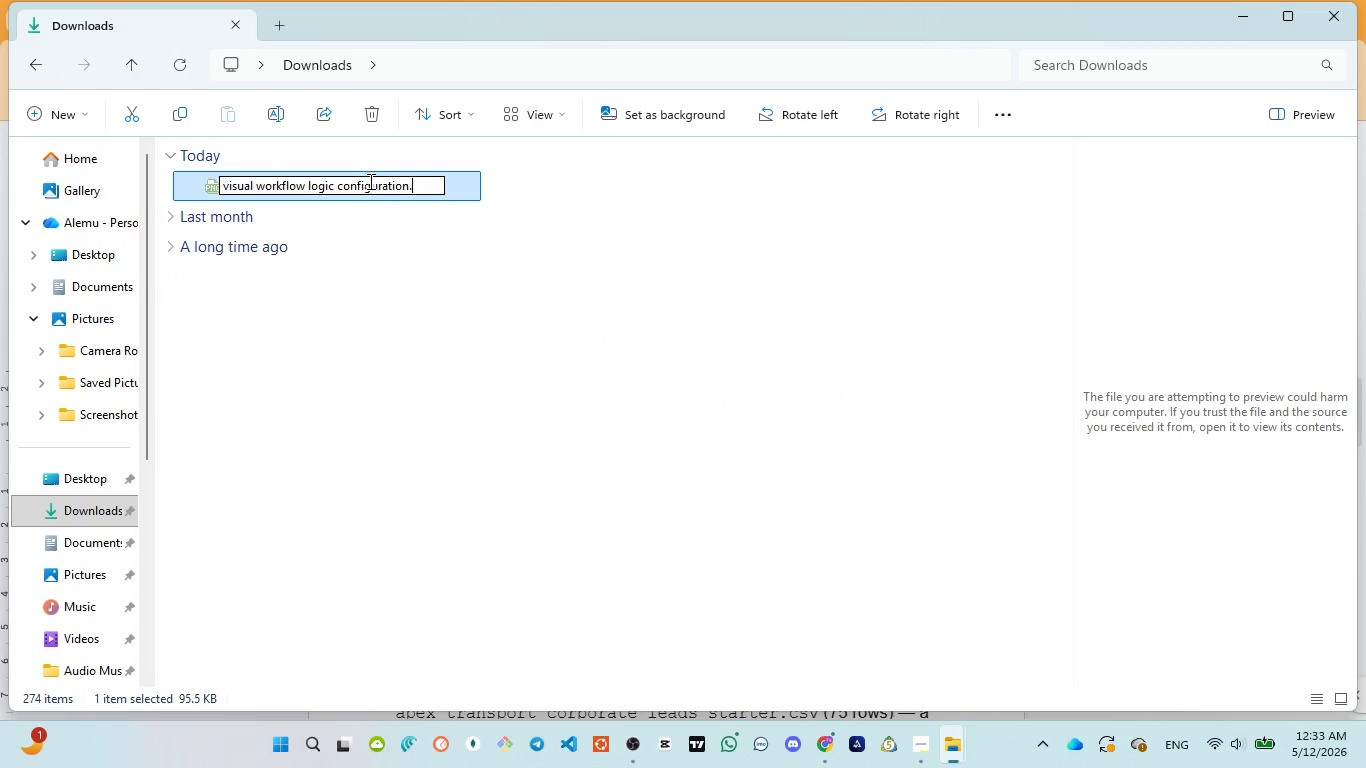 
key(Backspace)
 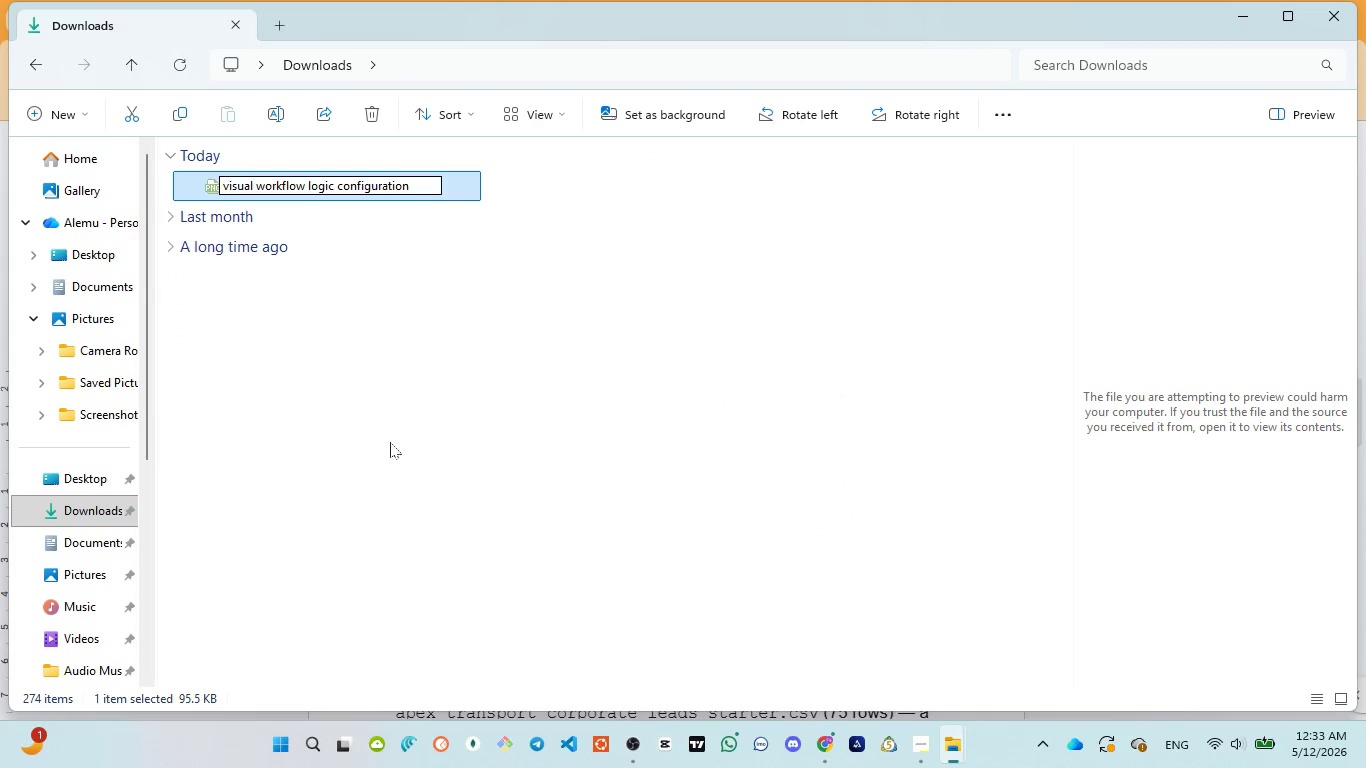 
left_click([378, 462])
 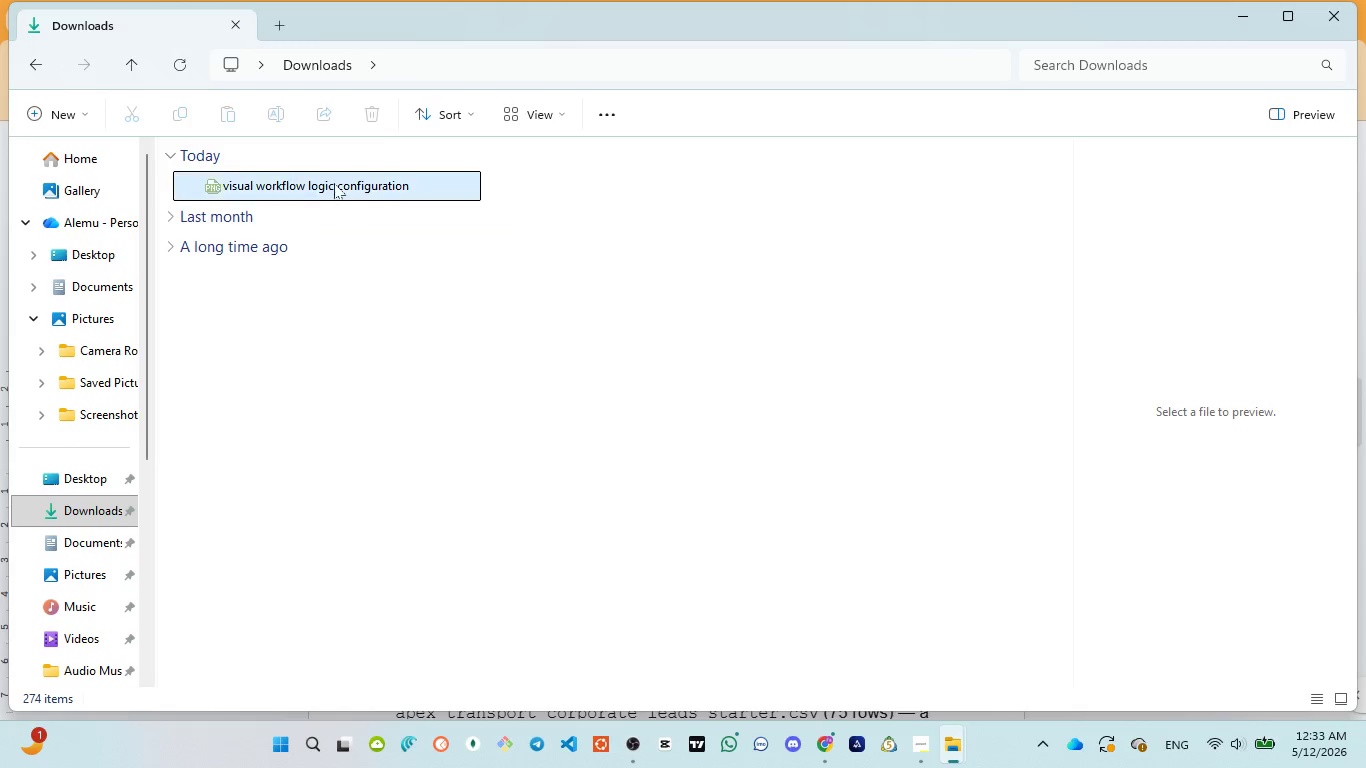 
double_click([332, 180])
 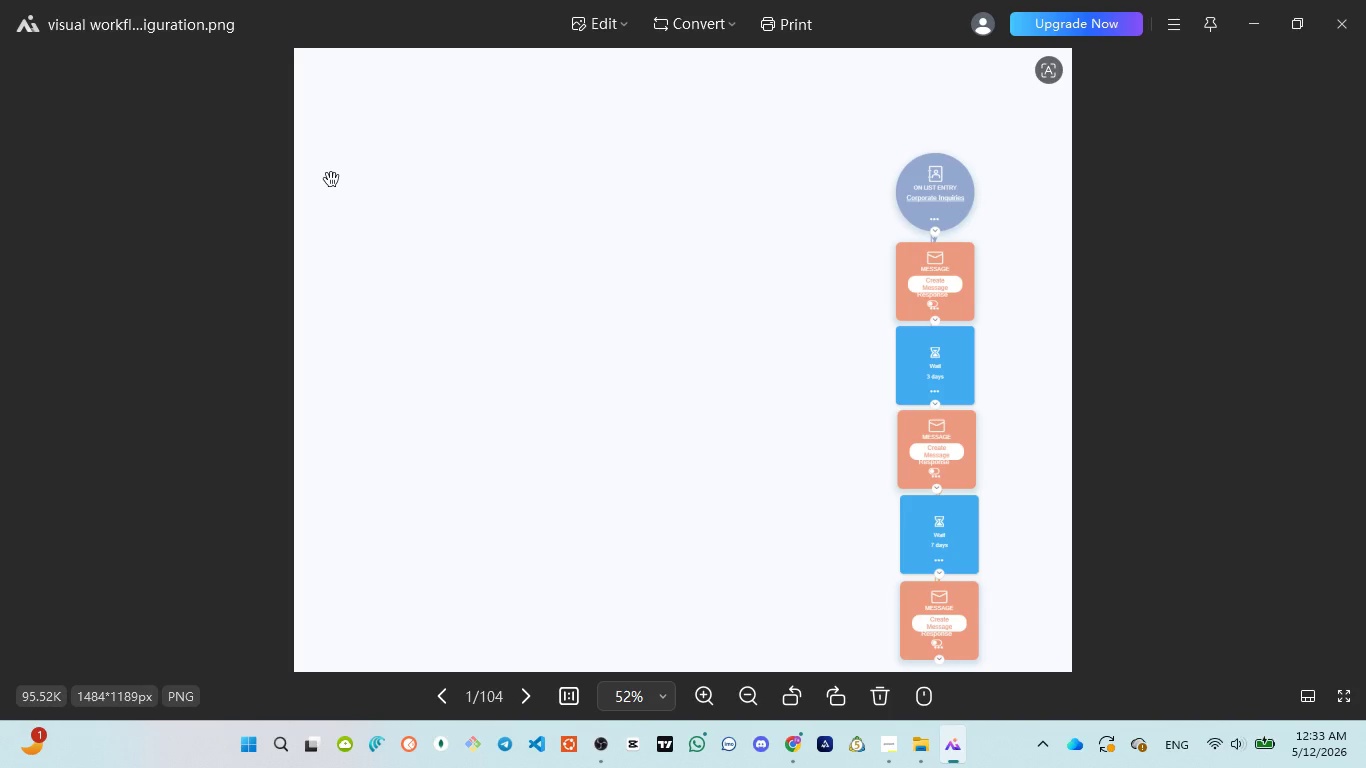 
wait(17.78)
 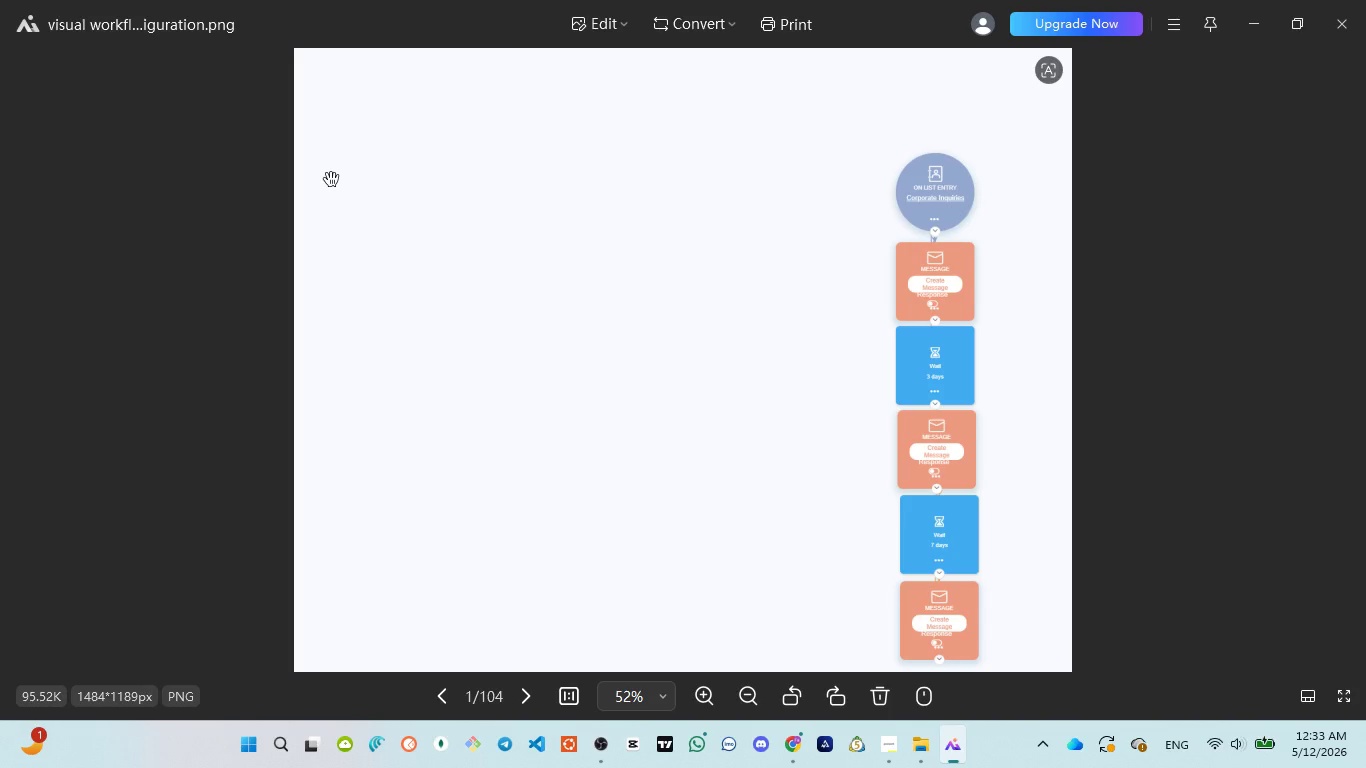 
scroll: coordinate [915, 433], scroll_direction: up, amount: 5.0
 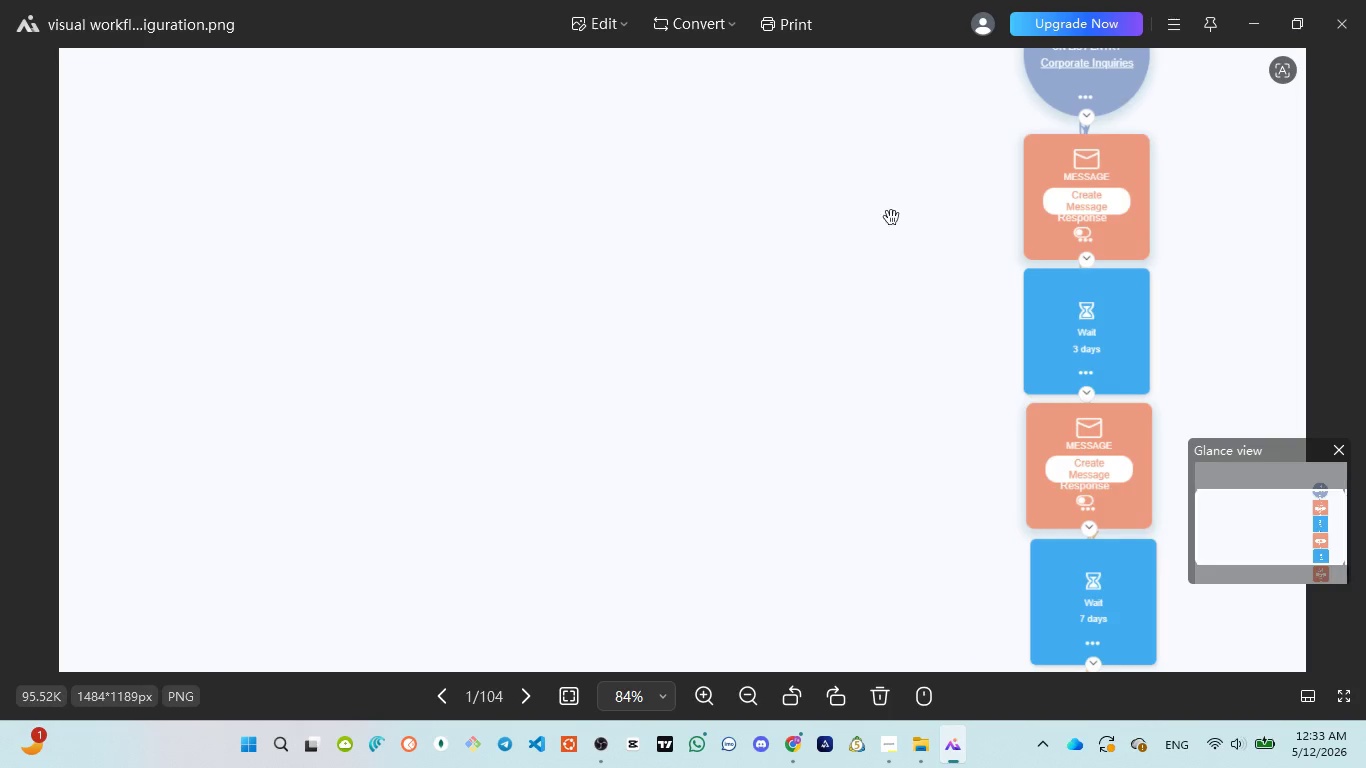 
left_click_drag(start_coordinate=[891, 217], to_coordinate=[764, 396])
 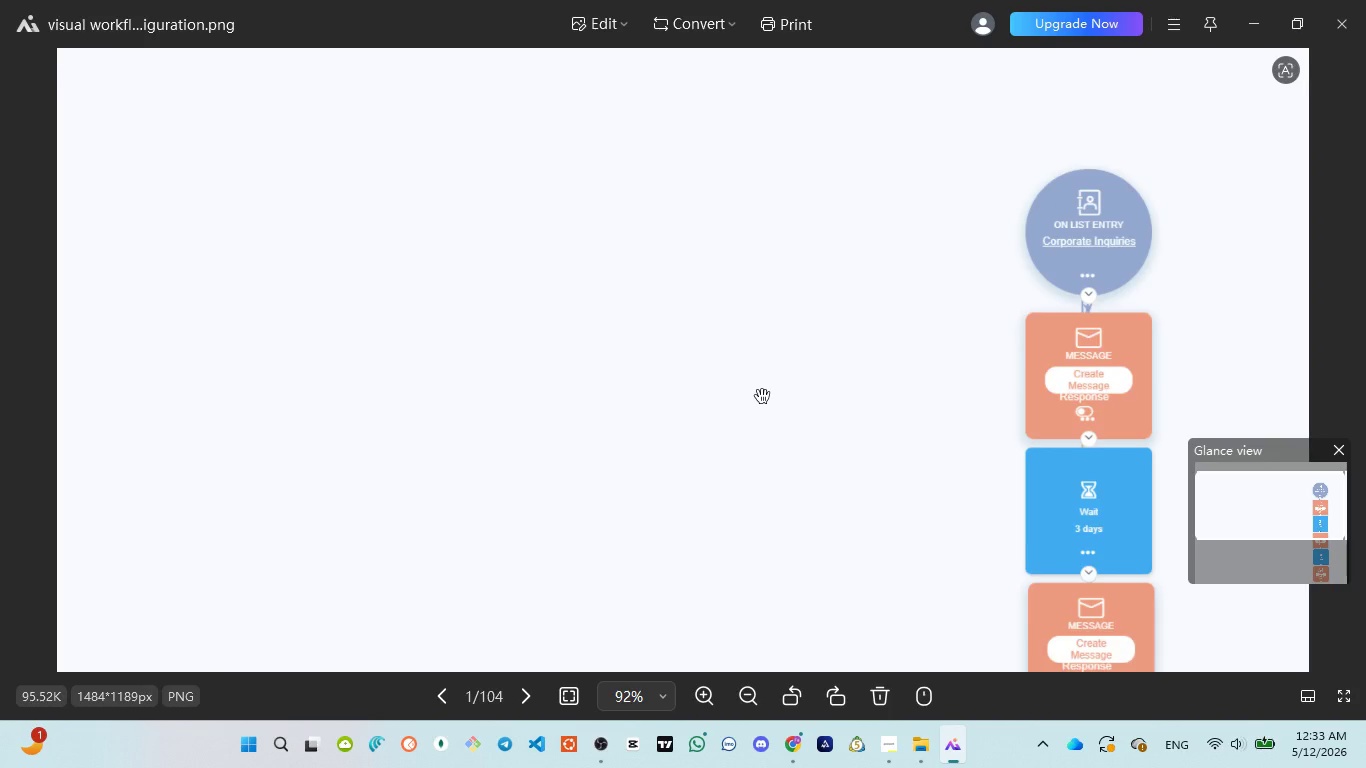 
scroll: coordinate [762, 396], scroll_direction: up, amount: 2.0
 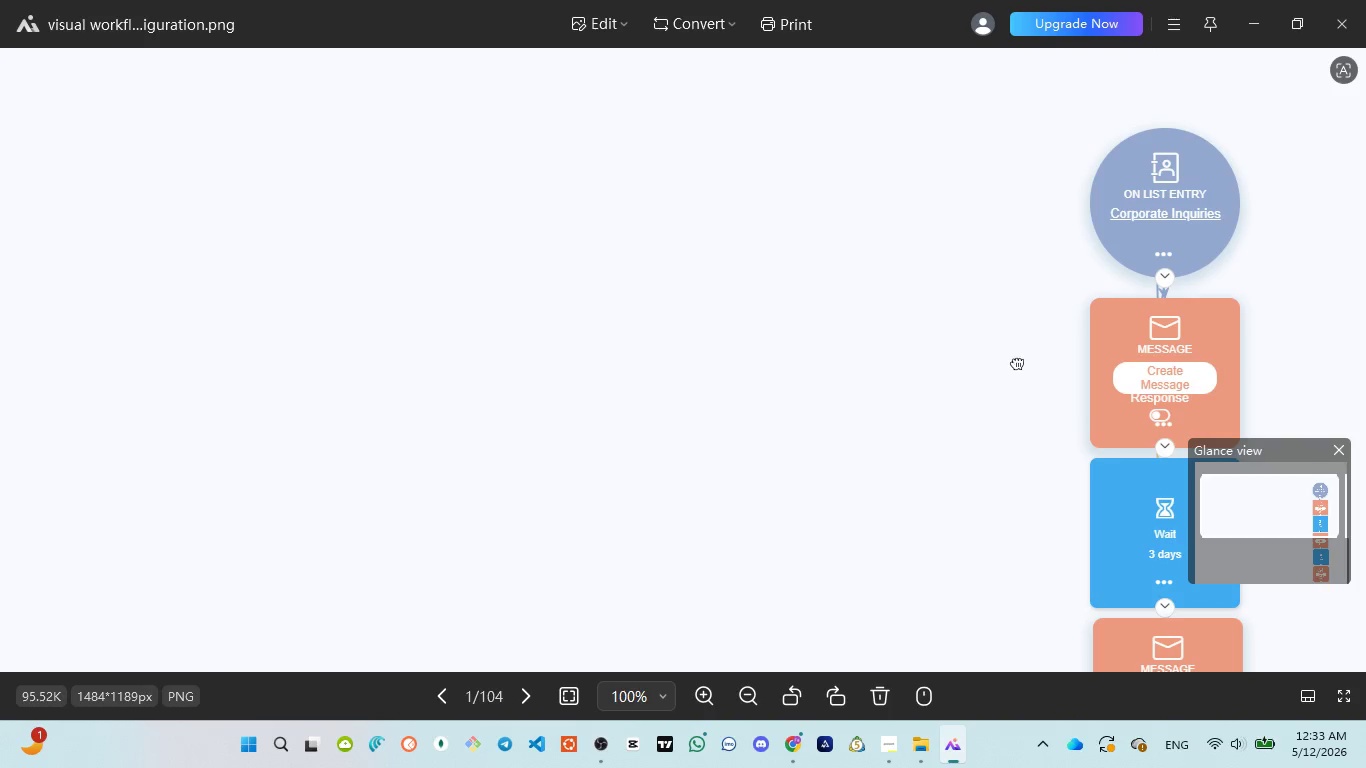 
left_click_drag(start_coordinate=[1017, 364], to_coordinate=[340, 348])
 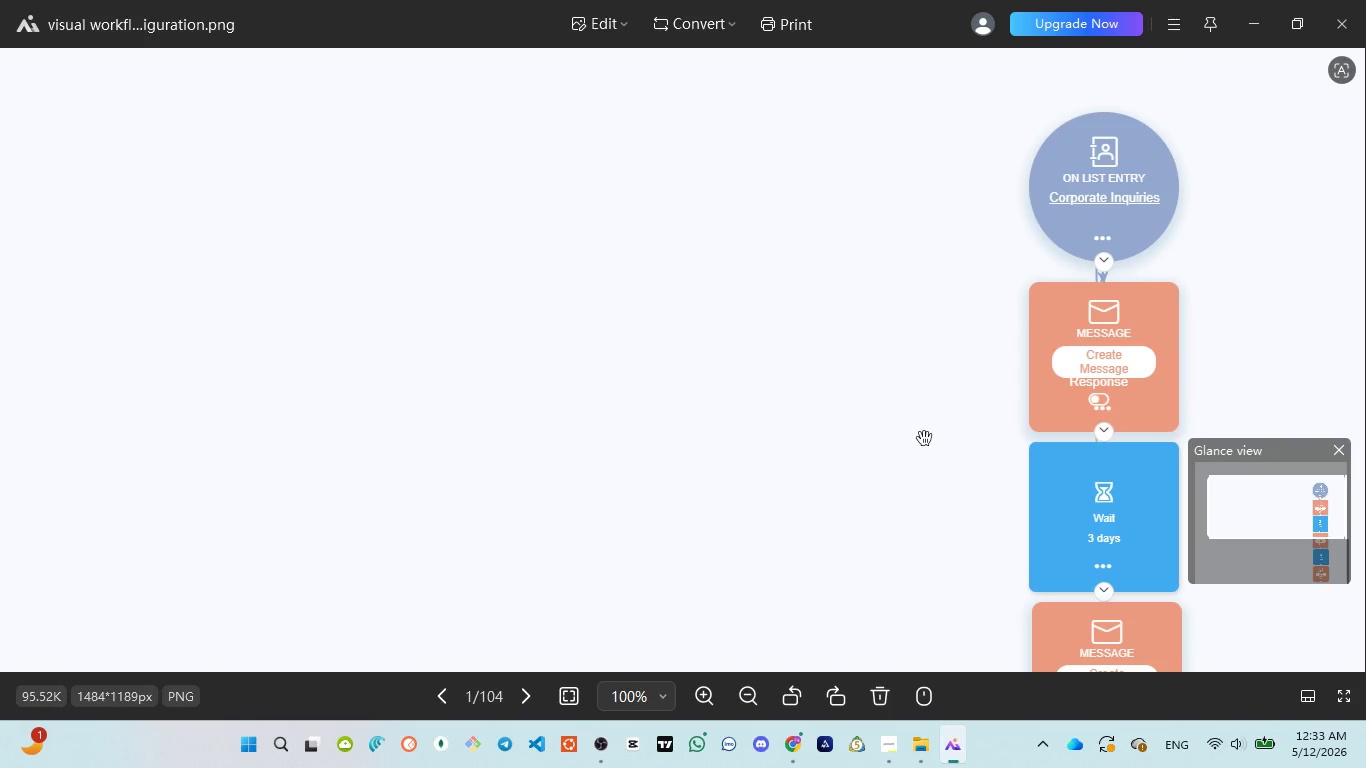 
scroll: coordinate [924, 438], scroll_direction: down, amount: 1.0
 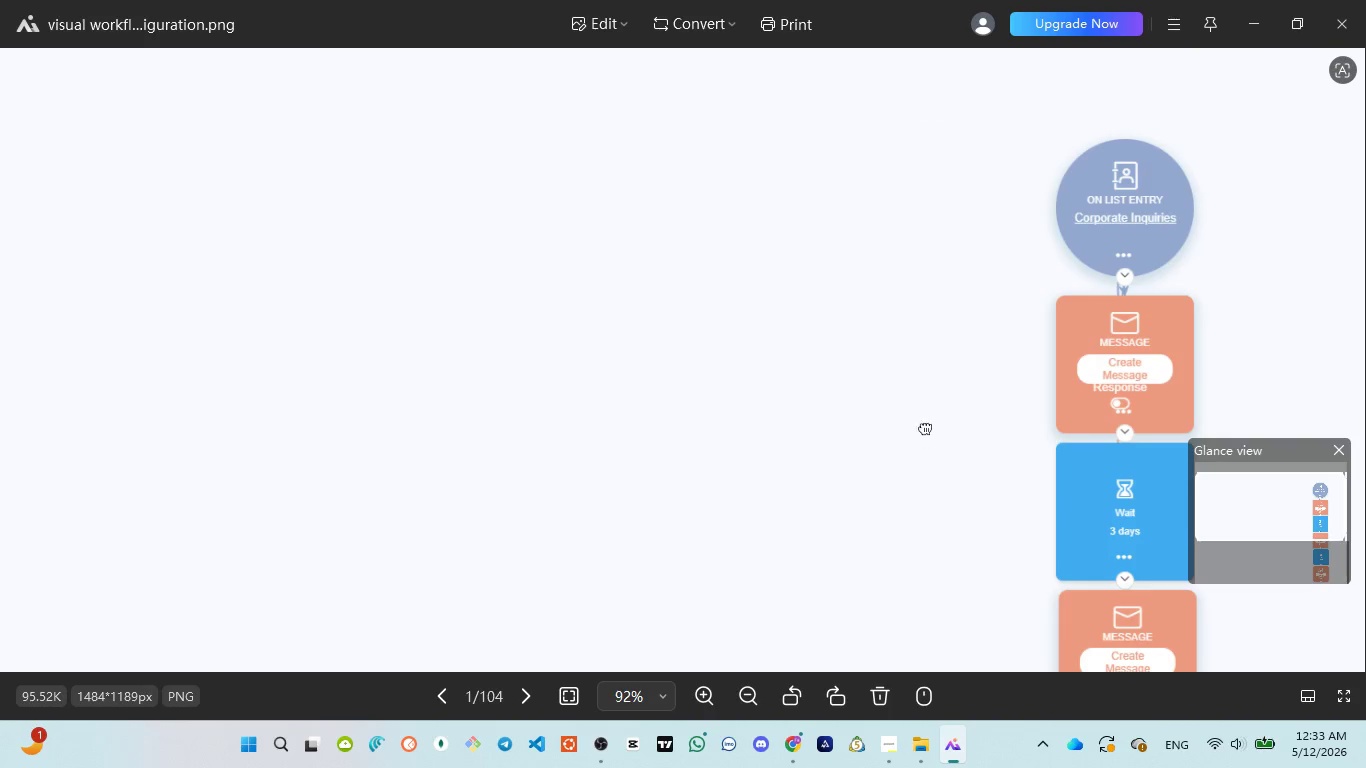 
left_click_drag(start_coordinate=[925, 436], to_coordinate=[783, 261])
 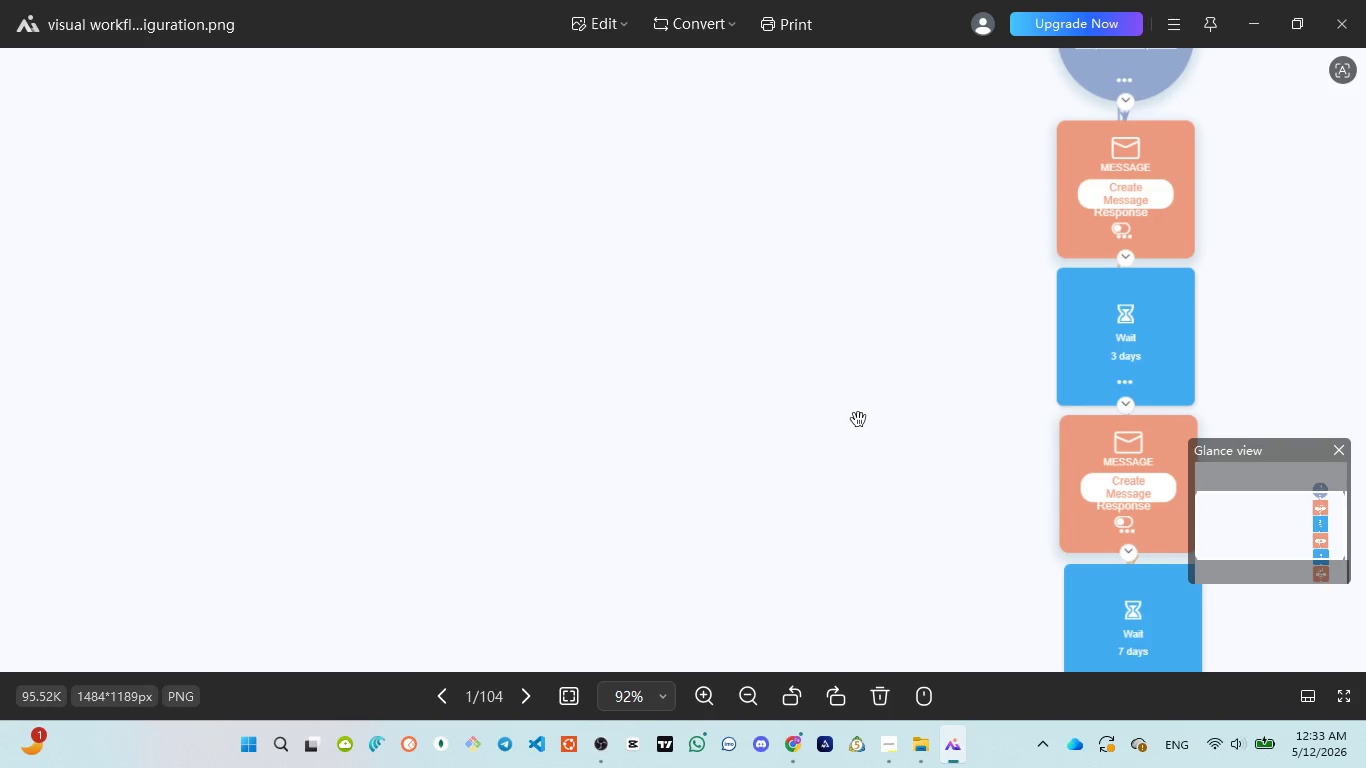 
left_click_drag(start_coordinate=[858, 418], to_coordinate=[864, 259])
 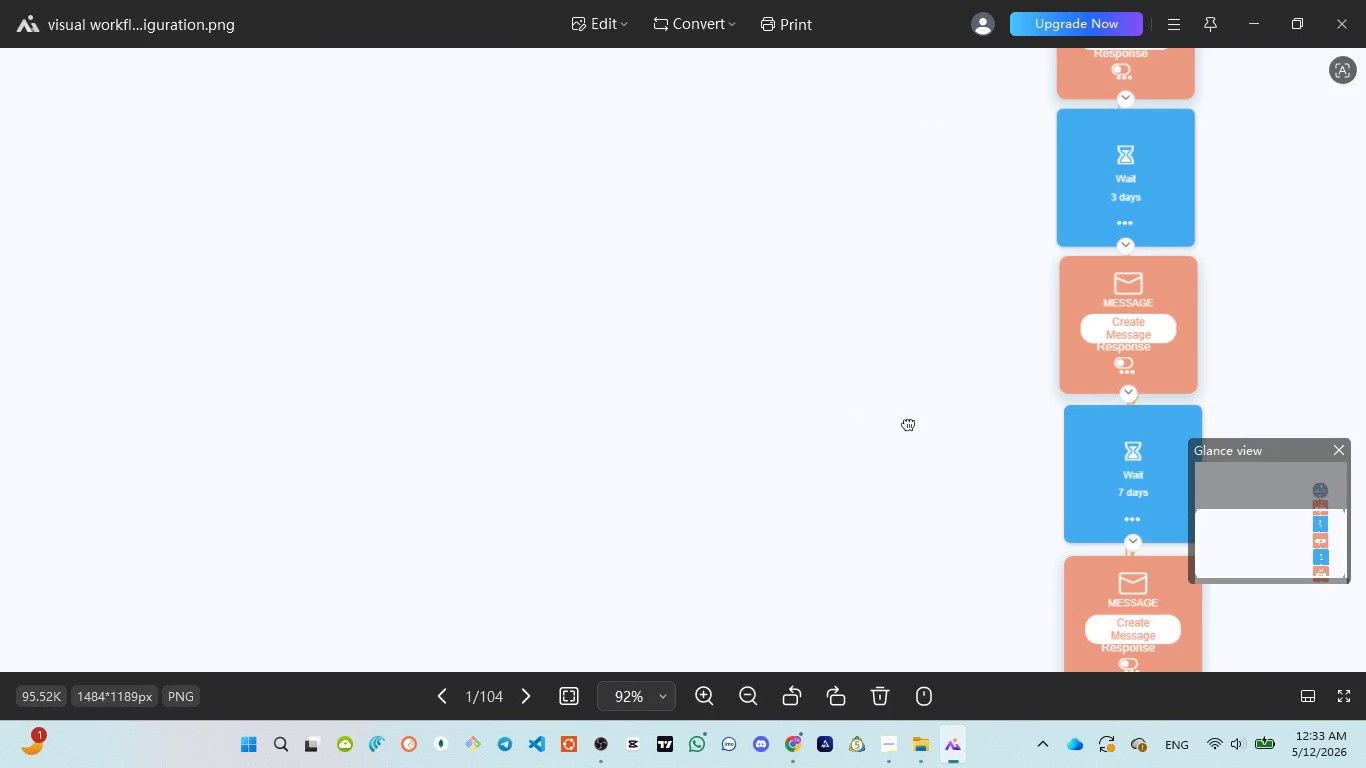 
left_click_drag(start_coordinate=[908, 425], to_coordinate=[892, 223])
 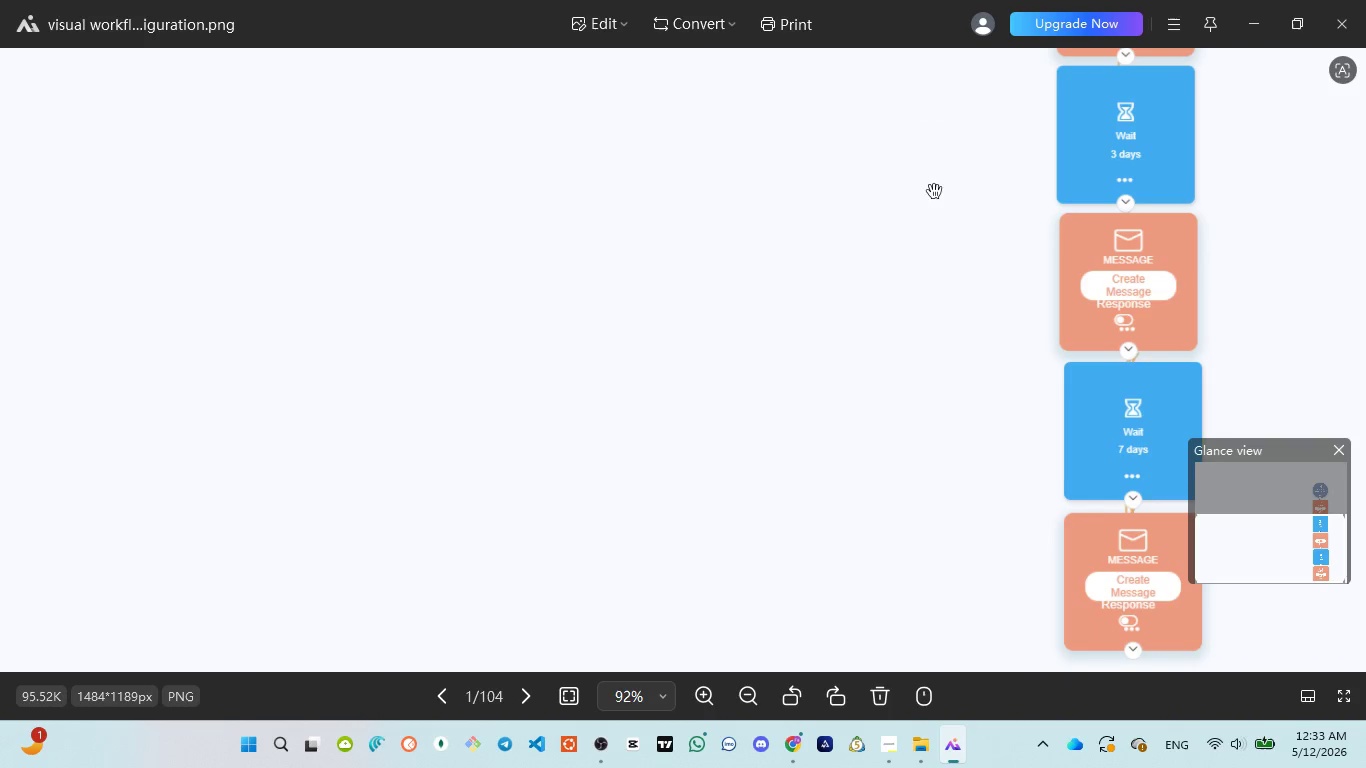 
left_click_drag(start_coordinate=[943, 175], to_coordinate=[943, 275])
 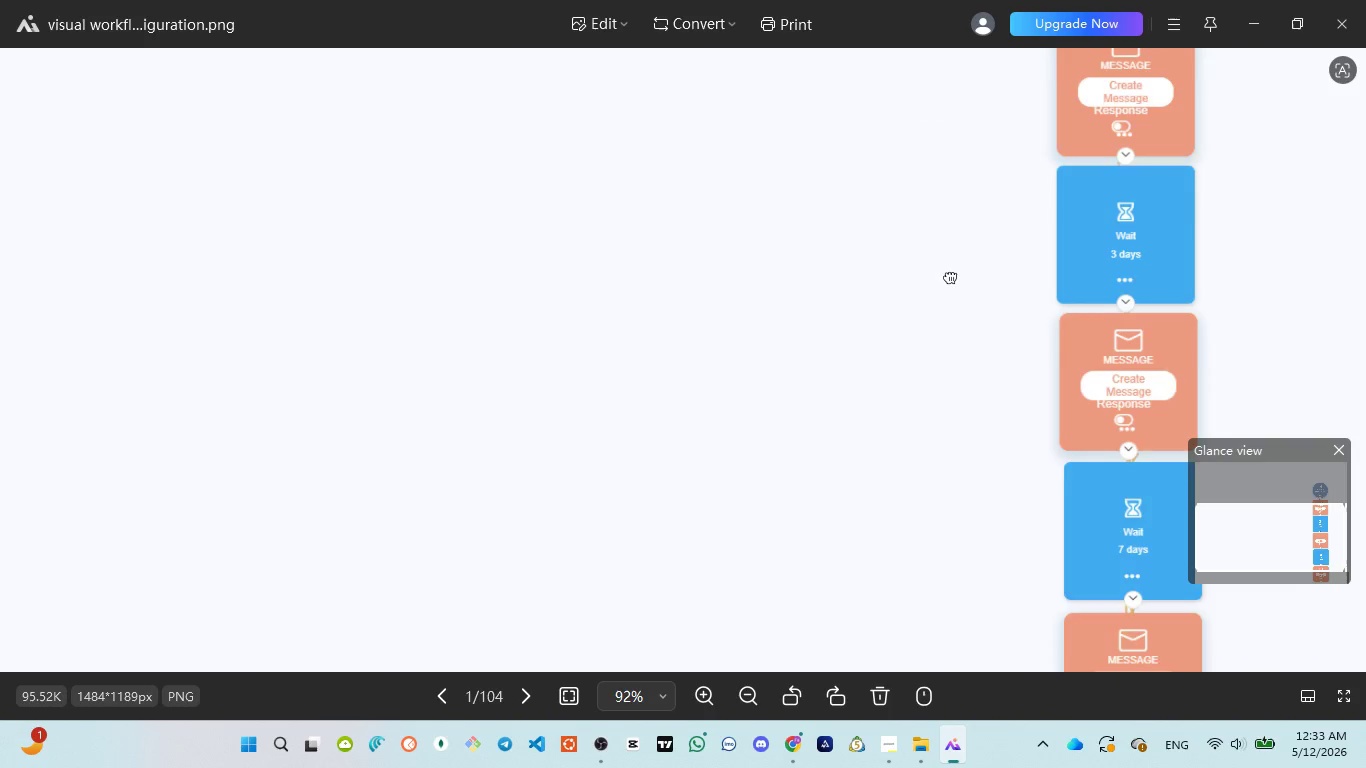 
left_click_drag(start_coordinate=[950, 265], to_coordinate=[939, 384])
 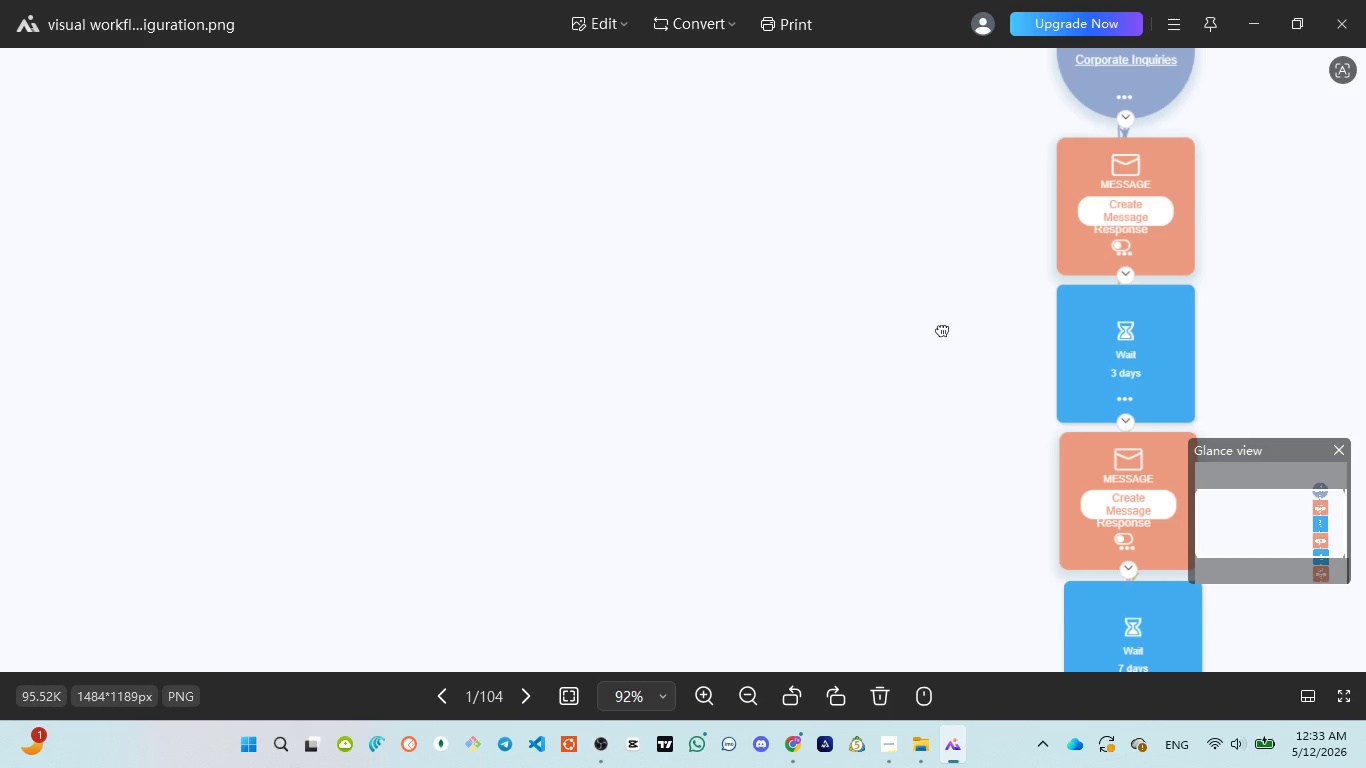 
left_click_drag(start_coordinate=[948, 313], to_coordinate=[939, 386])
 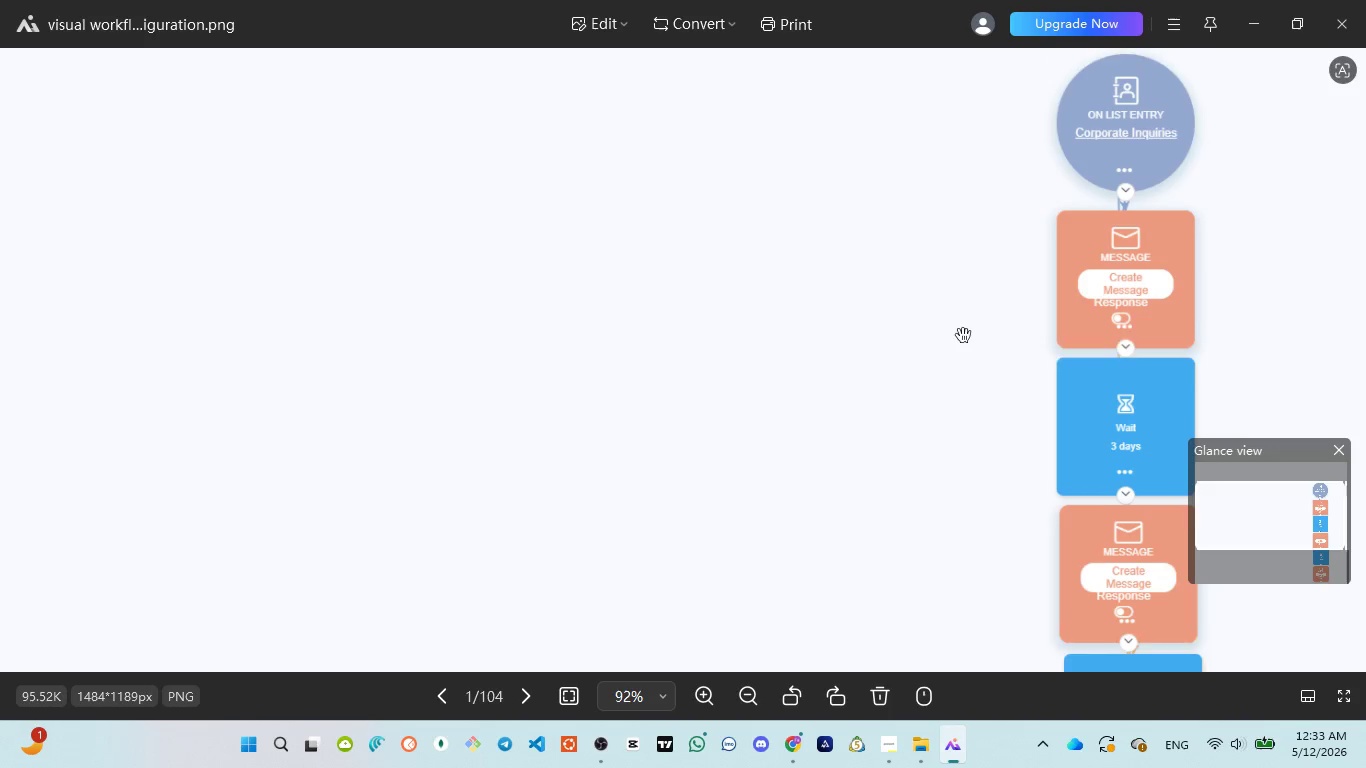 
left_click_drag(start_coordinate=[963, 335], to_coordinate=[967, 388])
 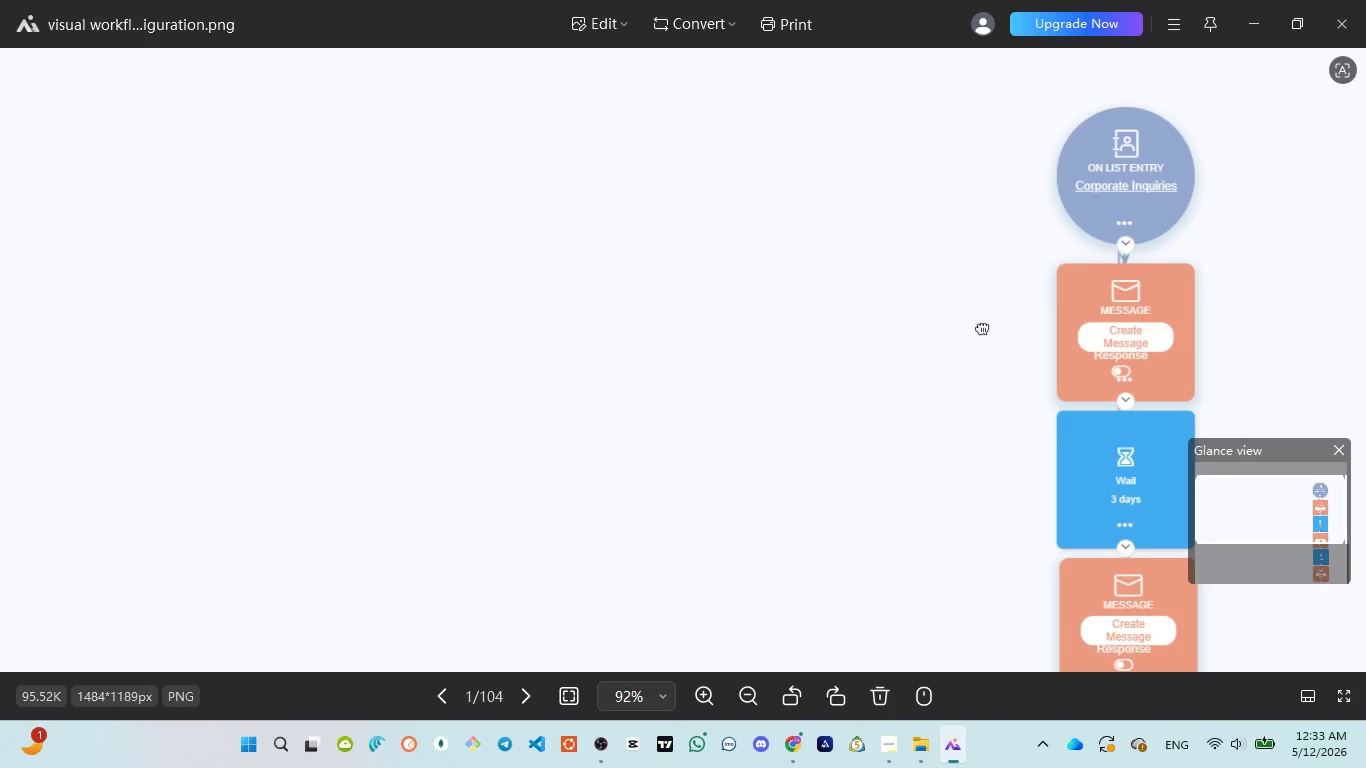 
left_click_drag(start_coordinate=[982, 318], to_coordinate=[982, 377])
 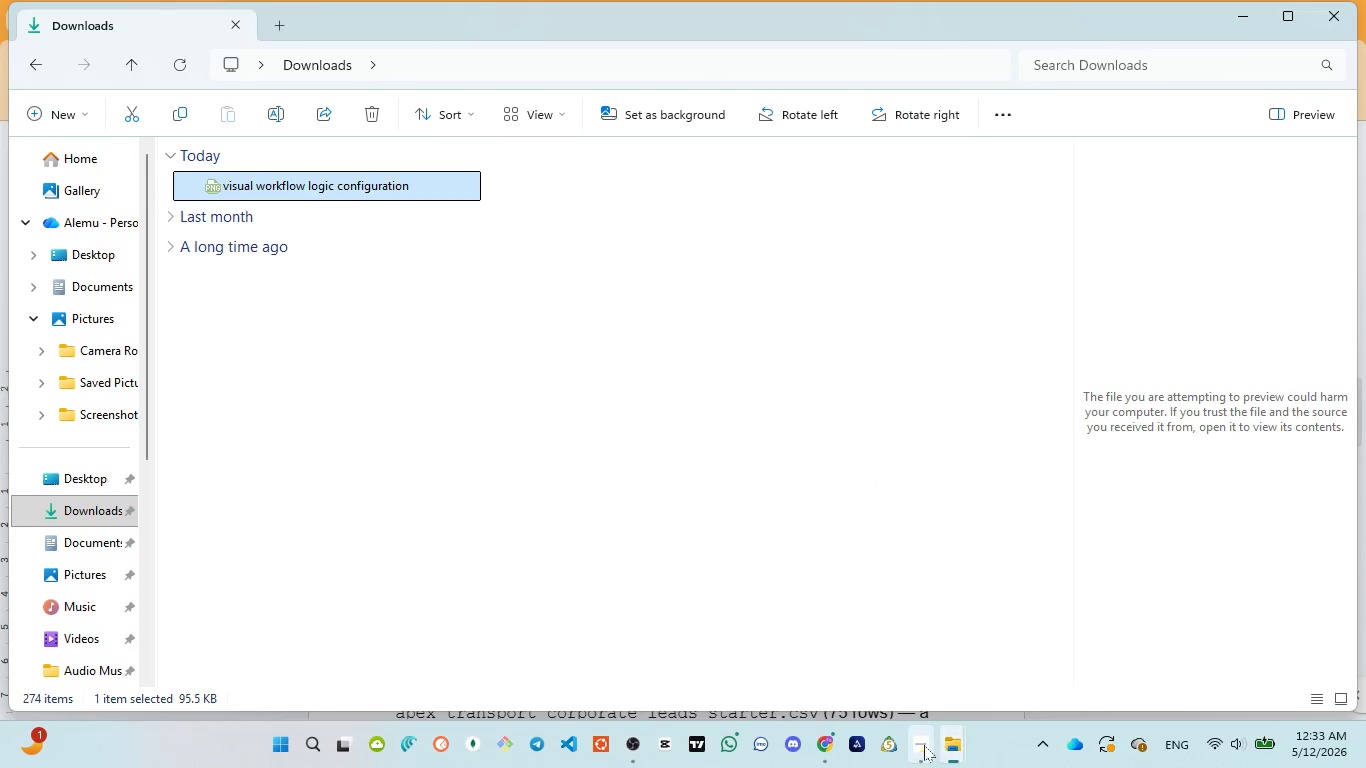 
left_click([917, 611])
 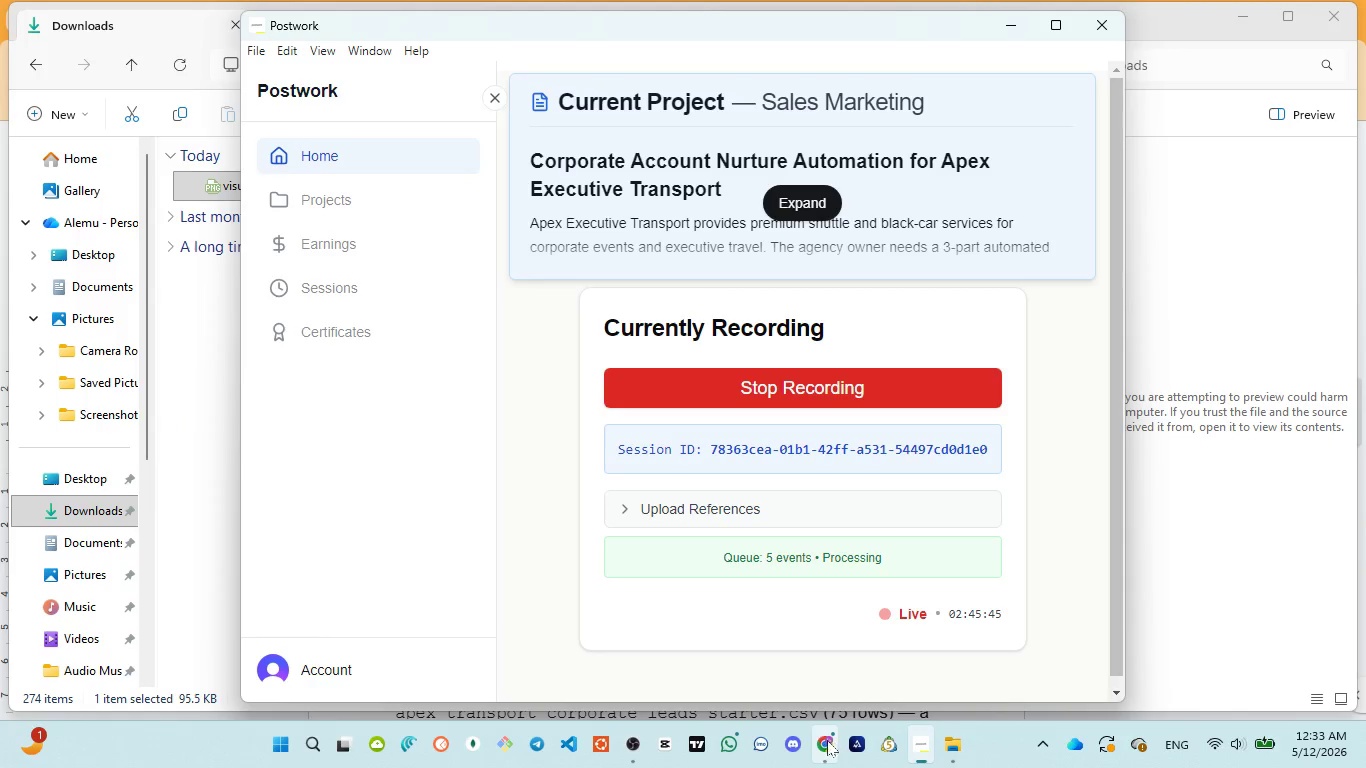 
left_click([807, 641])
 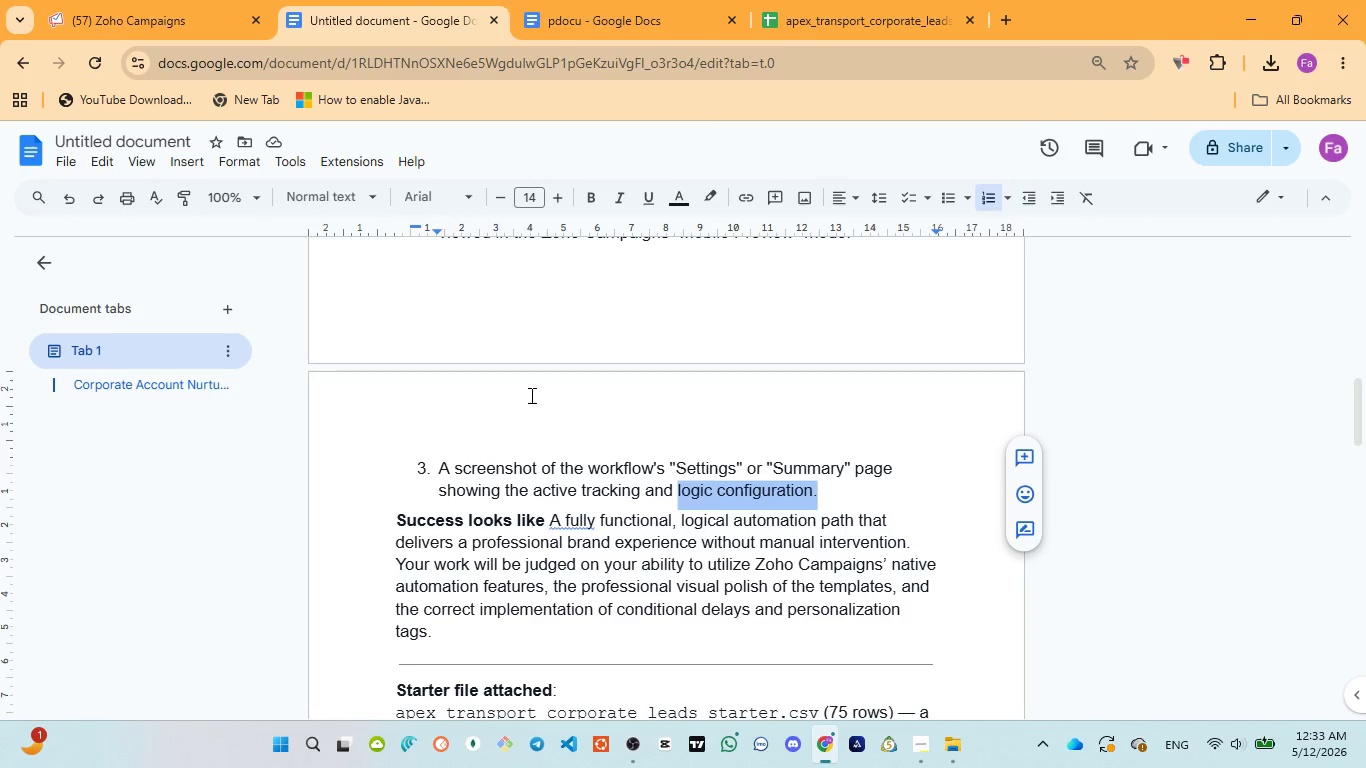 
scroll: coordinate [530, 395], scroll_direction: down, amount: 1.0
 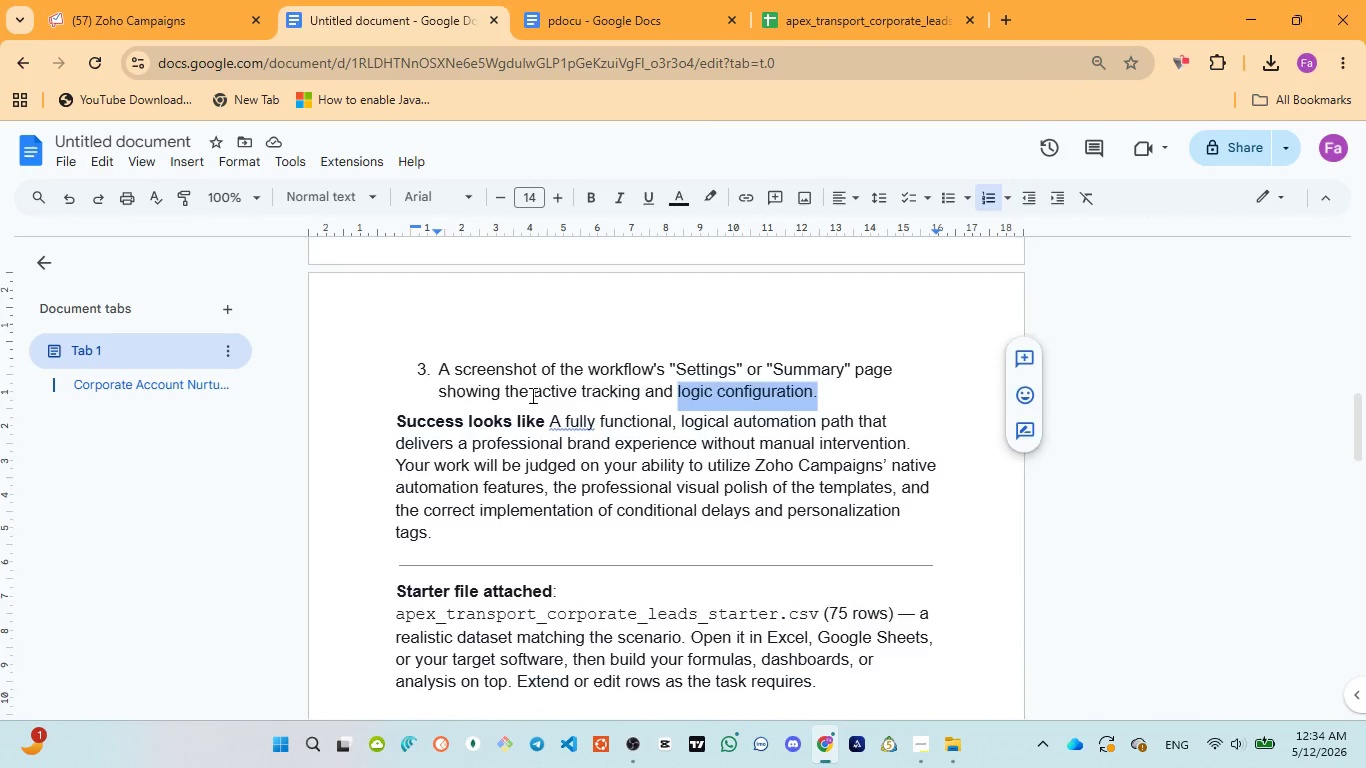 
scroll: coordinate [531, 395], scroll_direction: up, amount: 2.0
 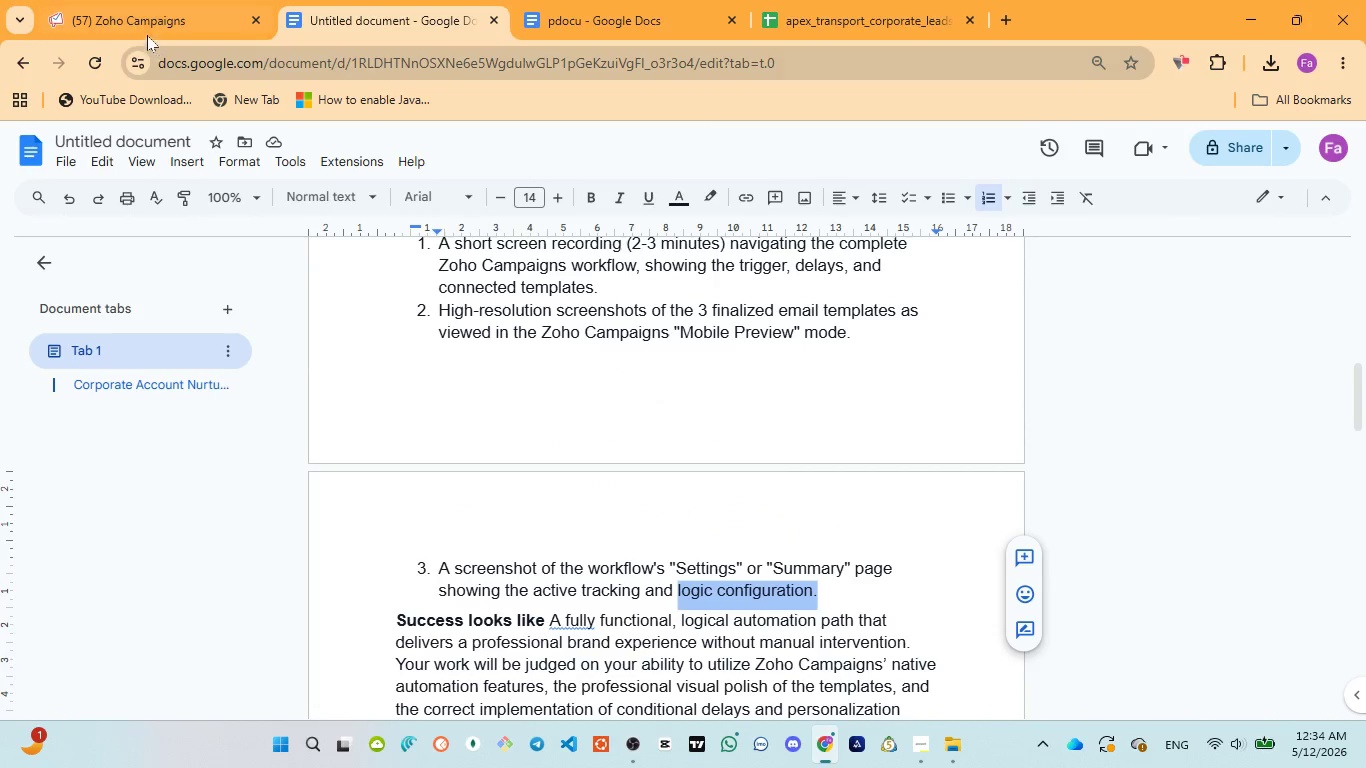 
left_click([145, 21])
 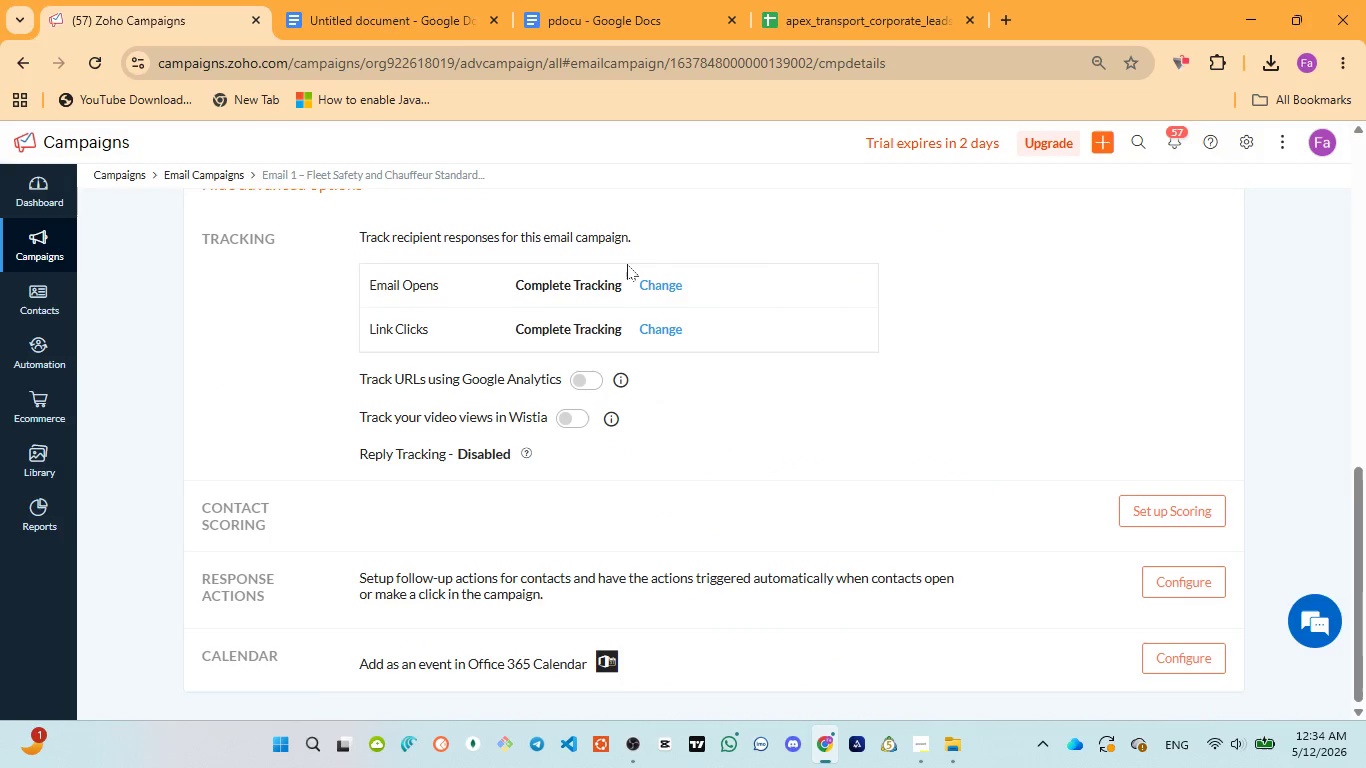 
scroll: coordinate [749, 260], scroll_direction: up, amount: 11.0
 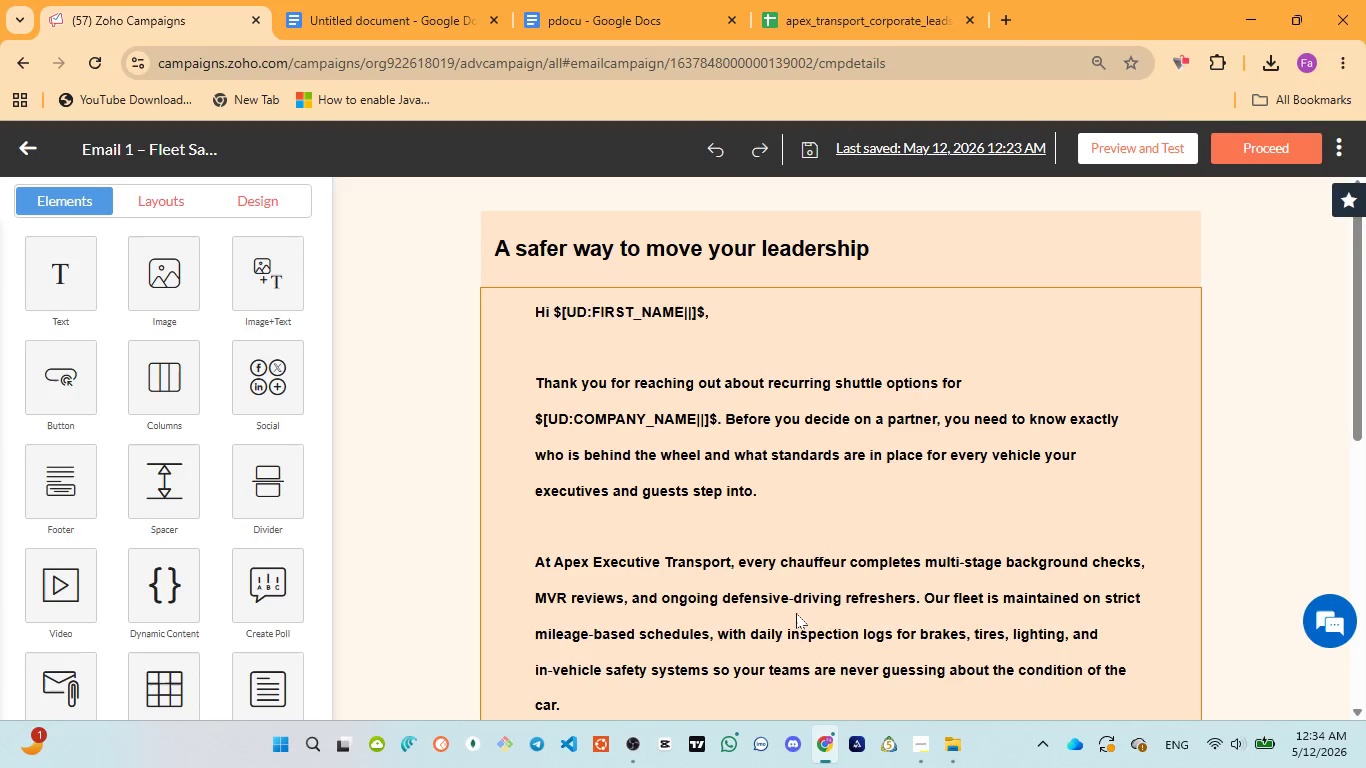 
wait(37.79)
 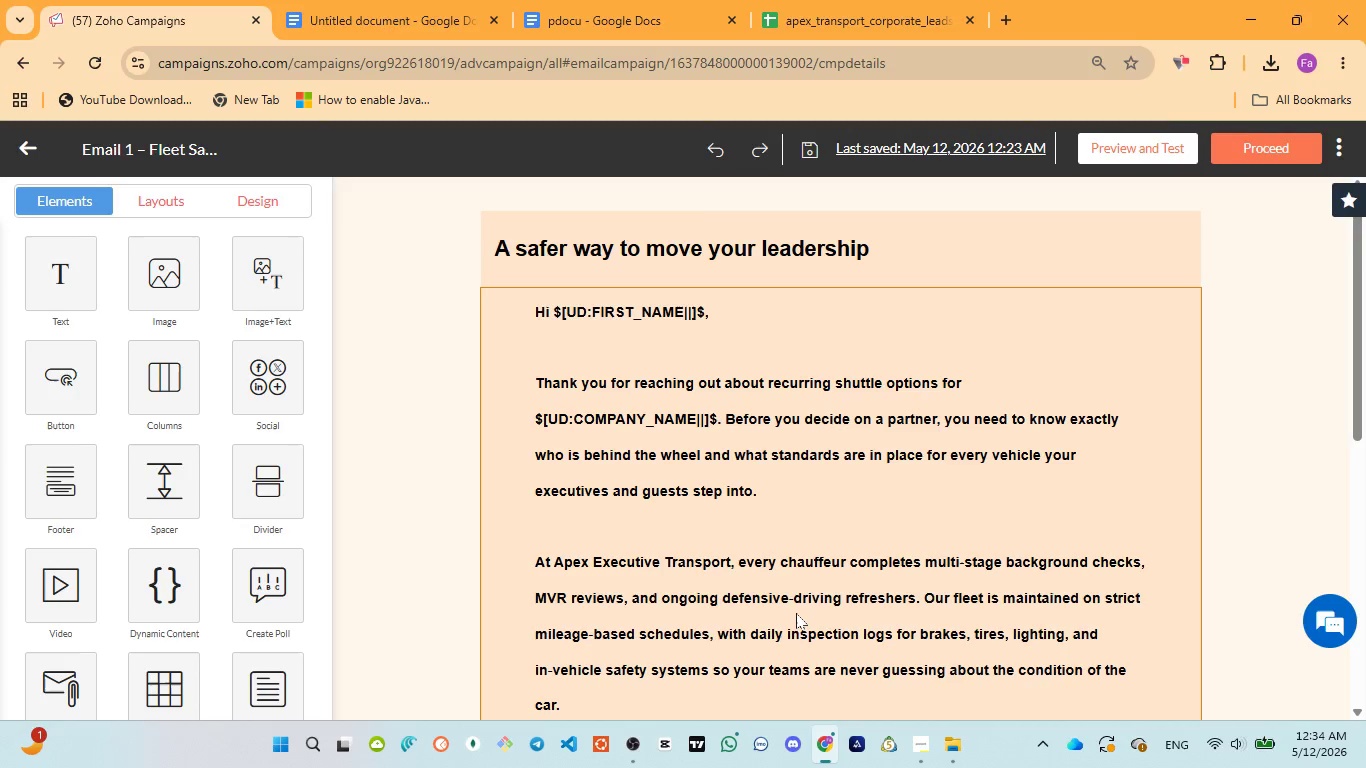 
scroll: coordinate [1060, 535], scroll_direction: down, amount: 6.0
 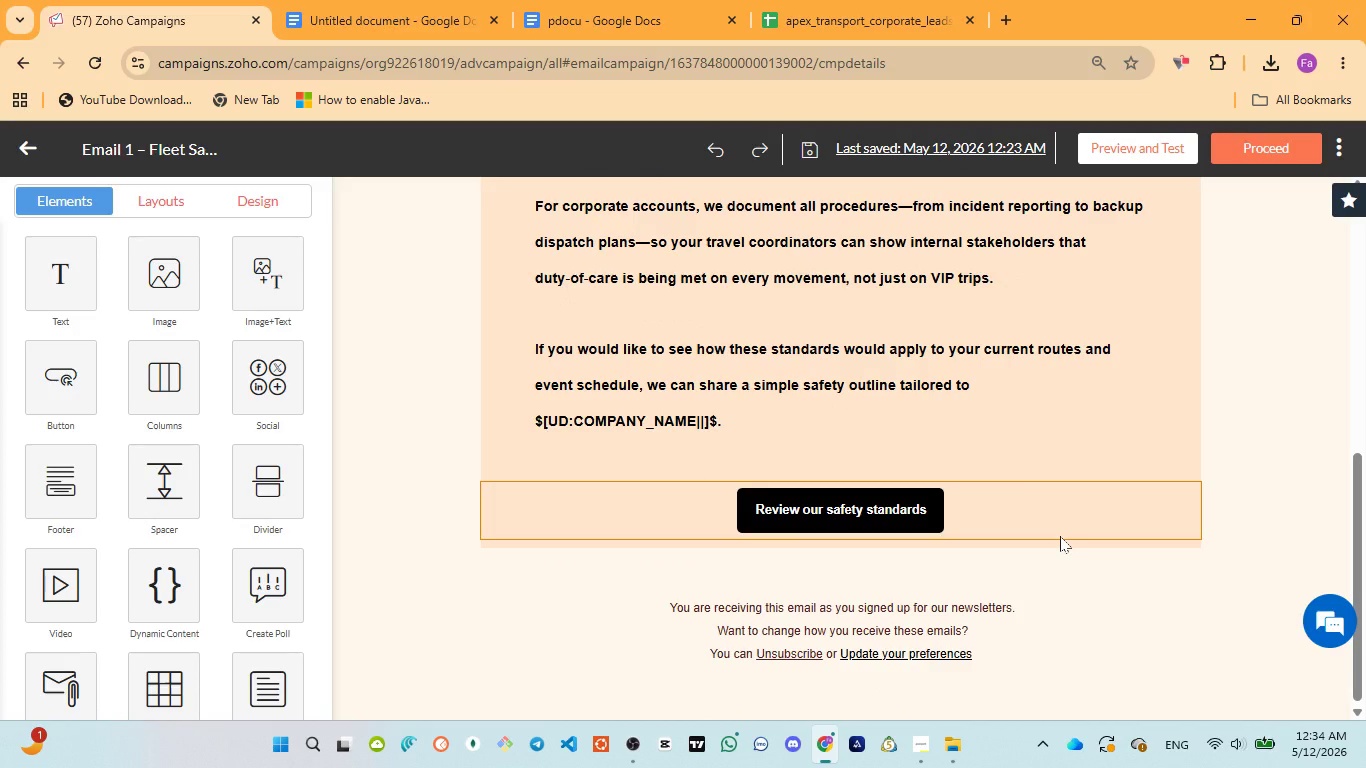 
wait(5.96)
 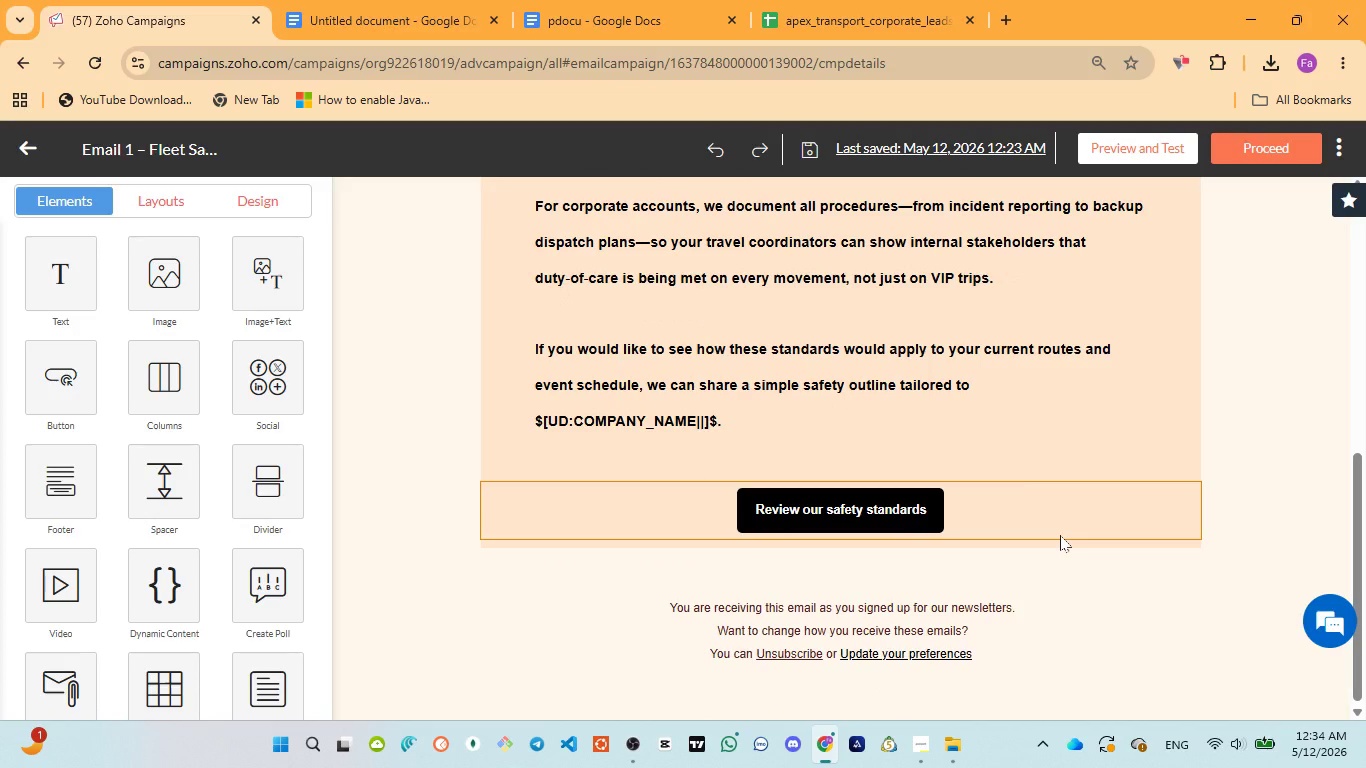 
scroll: coordinate [1060, 536], scroll_direction: up, amount: 1.0
 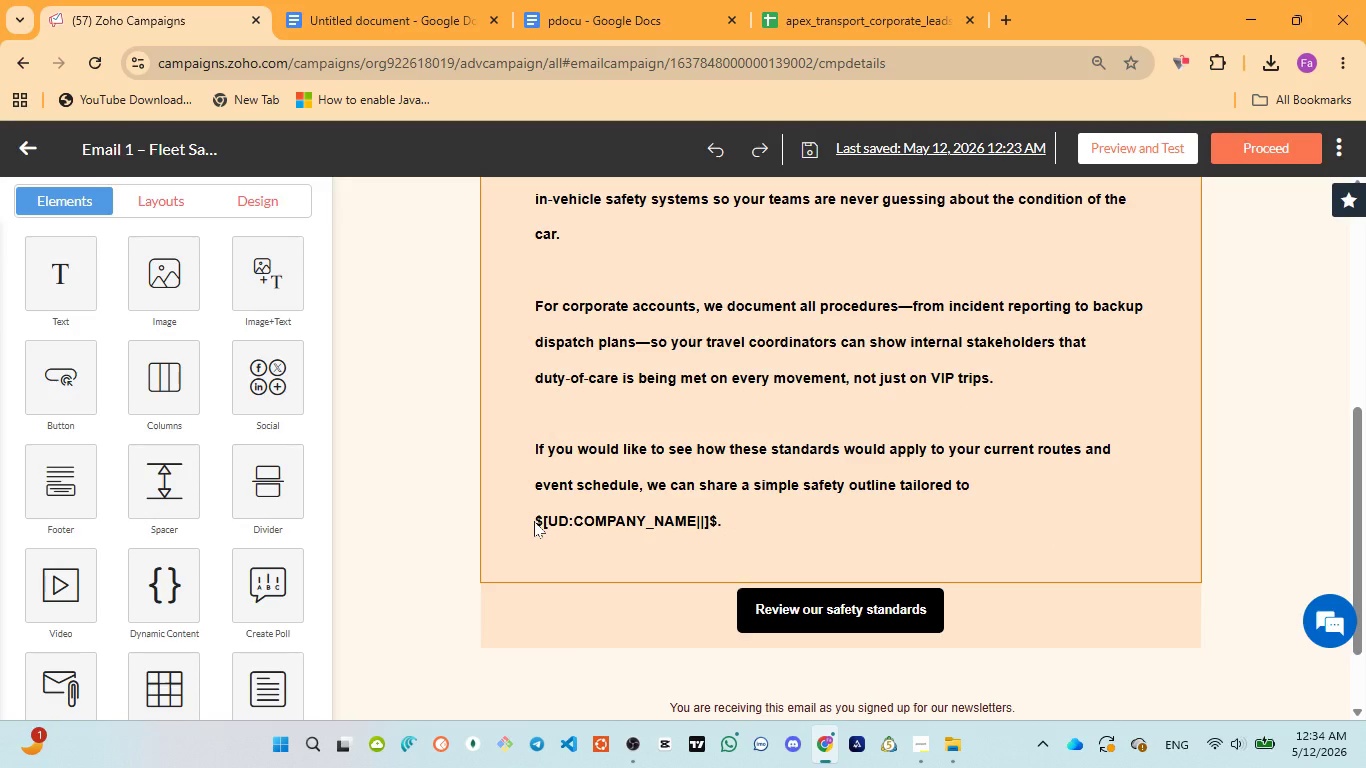 
left_click([534, 521])
 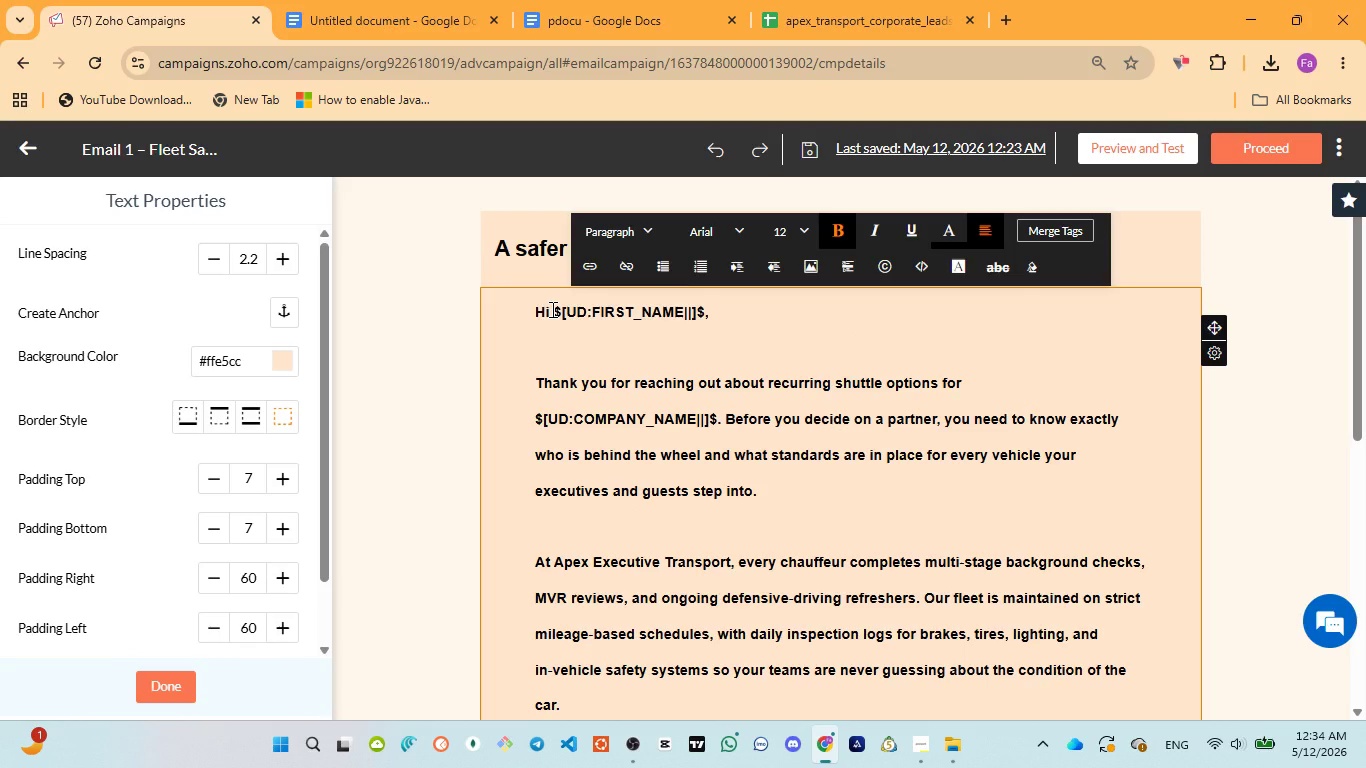 
left_click_drag(start_coordinate=[552, 309], to_coordinate=[701, 308])
 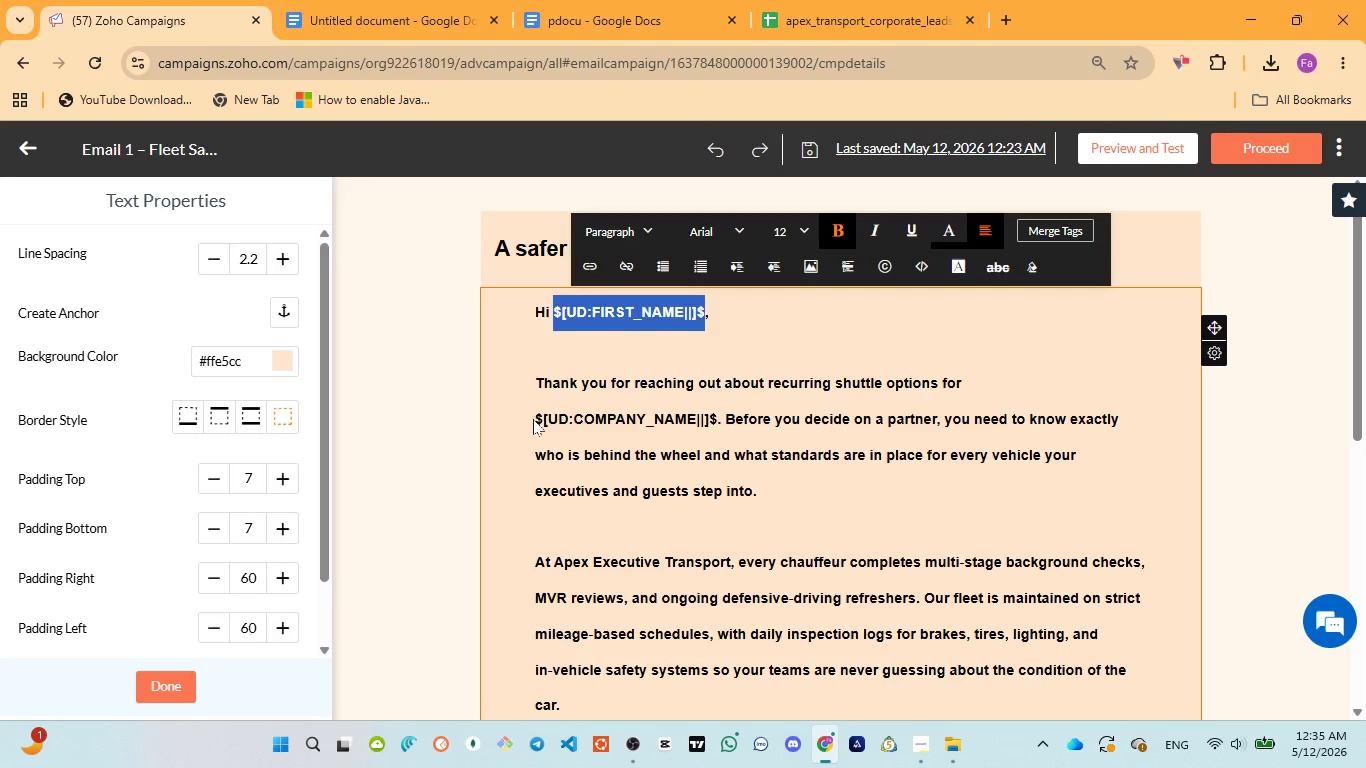 
wait(5.23)
 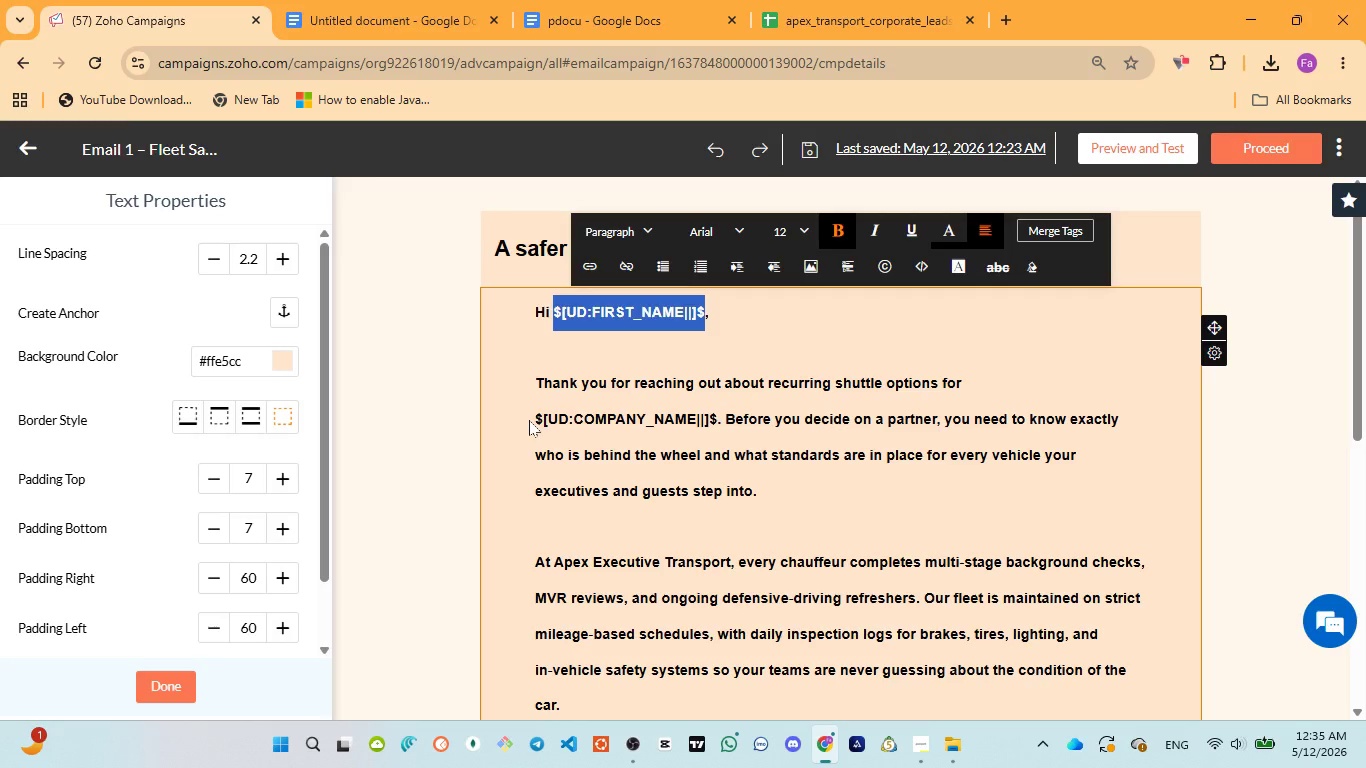 
left_click_drag(start_coordinate=[534, 414], to_coordinate=[716, 409])
 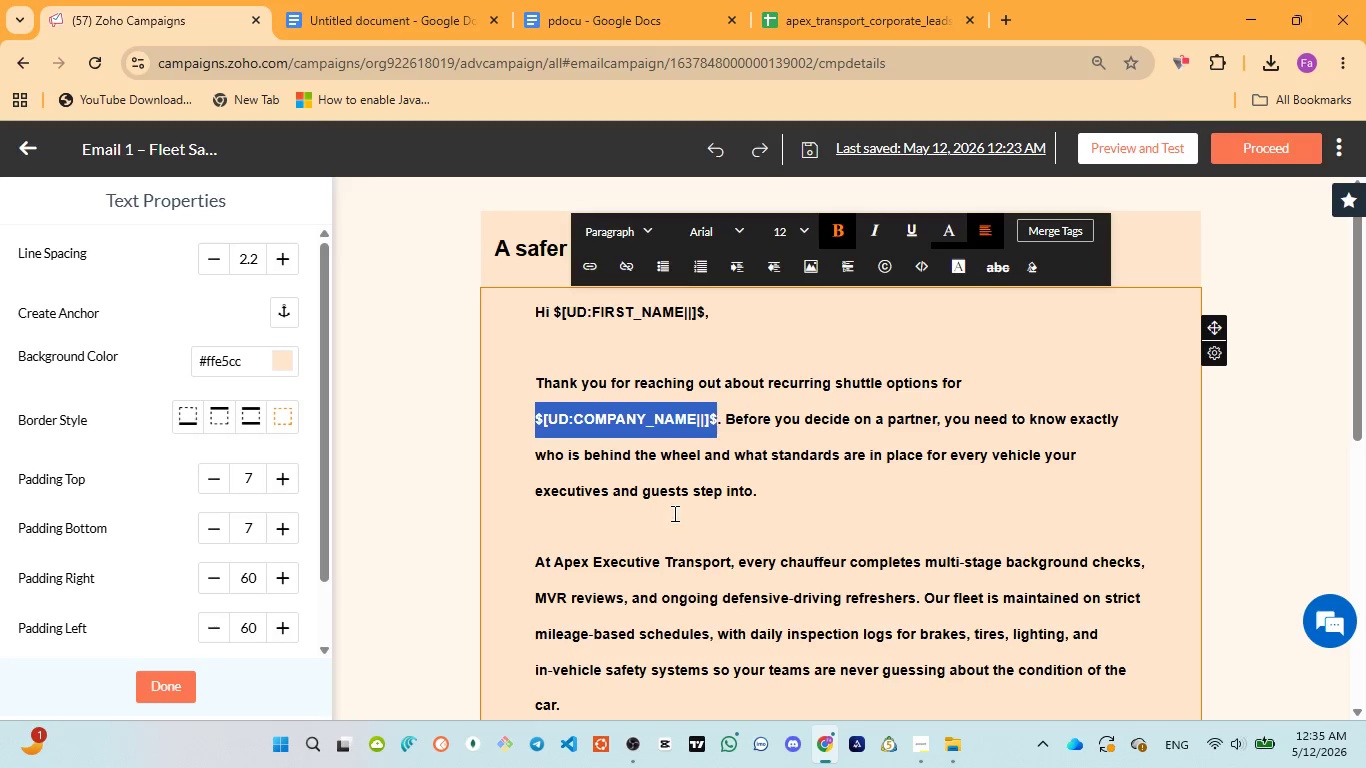 
scroll: coordinate [641, 510], scroll_direction: down, amount: 5.0
 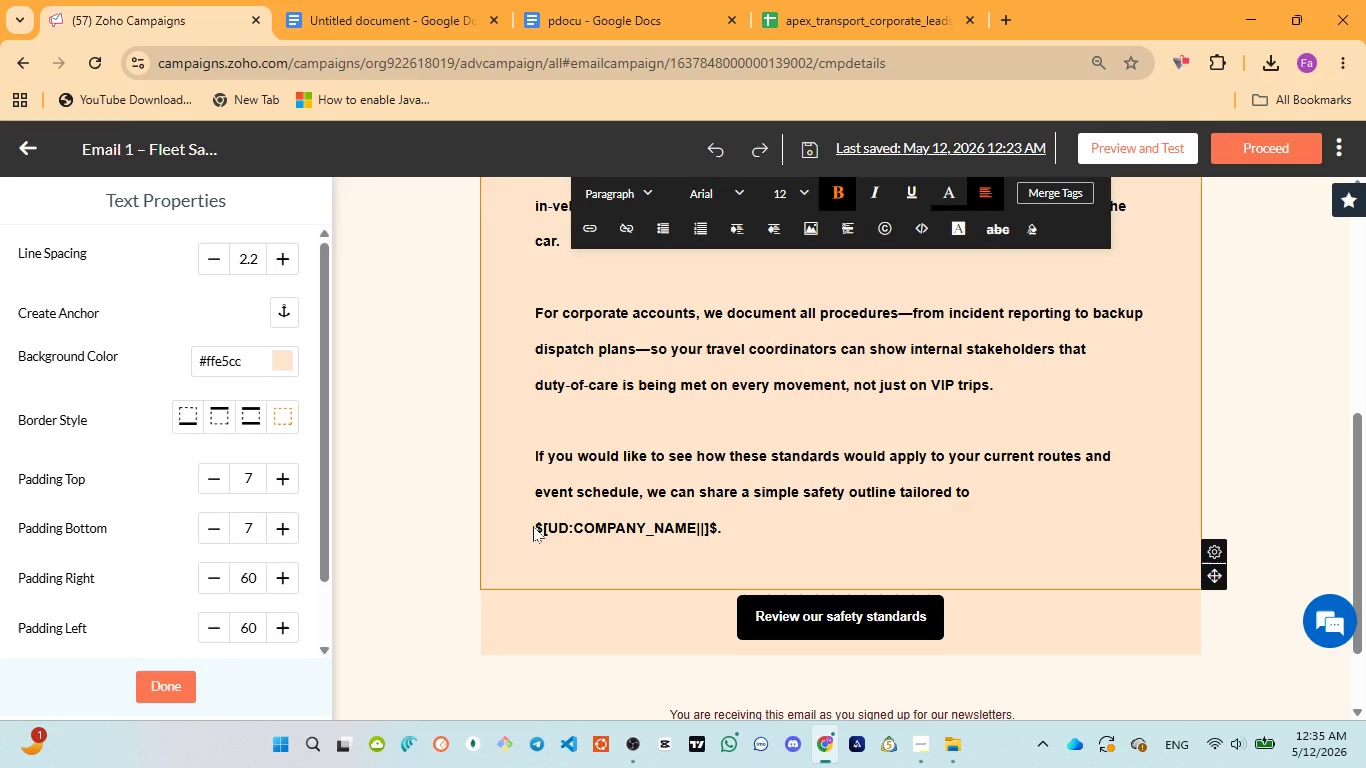 
left_click_drag(start_coordinate=[538, 524], to_coordinate=[718, 523])
 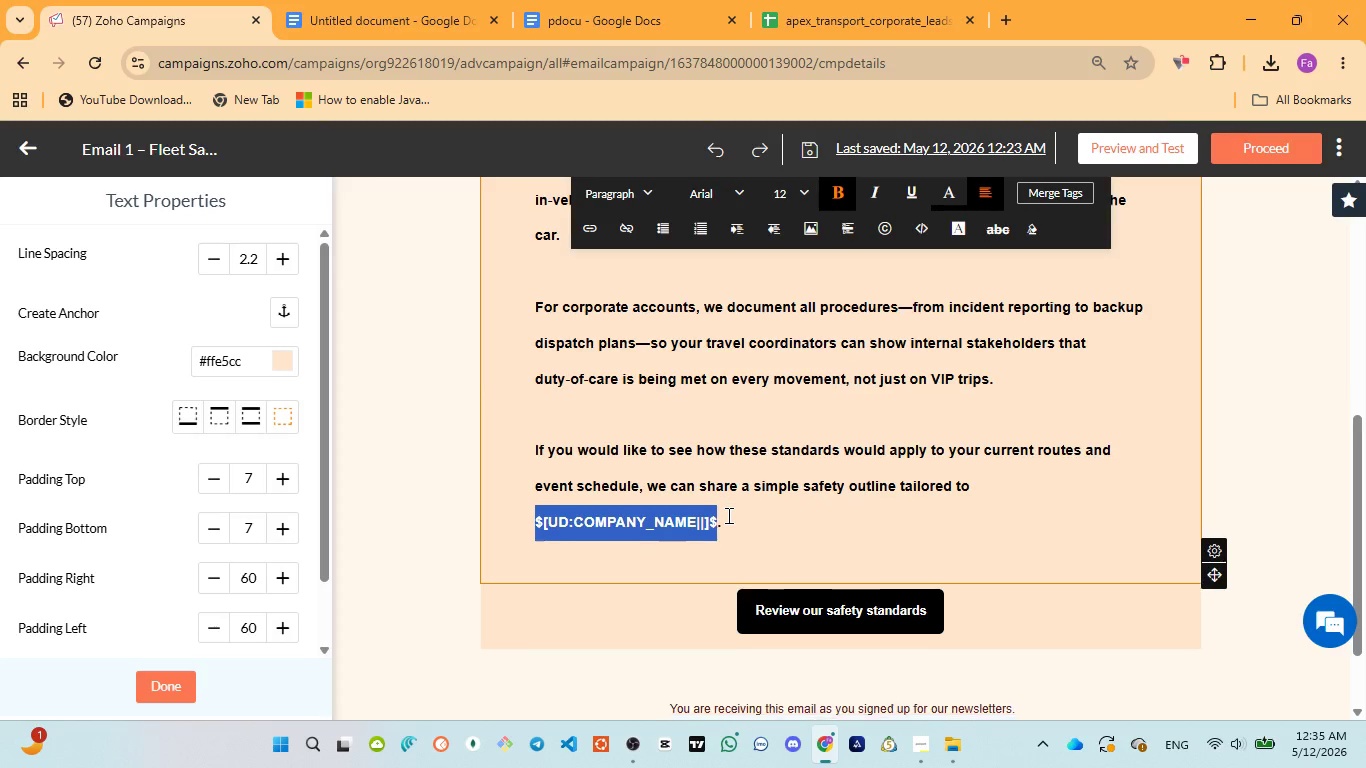 
scroll: coordinate [728, 515], scroll_direction: down, amount: 2.0
 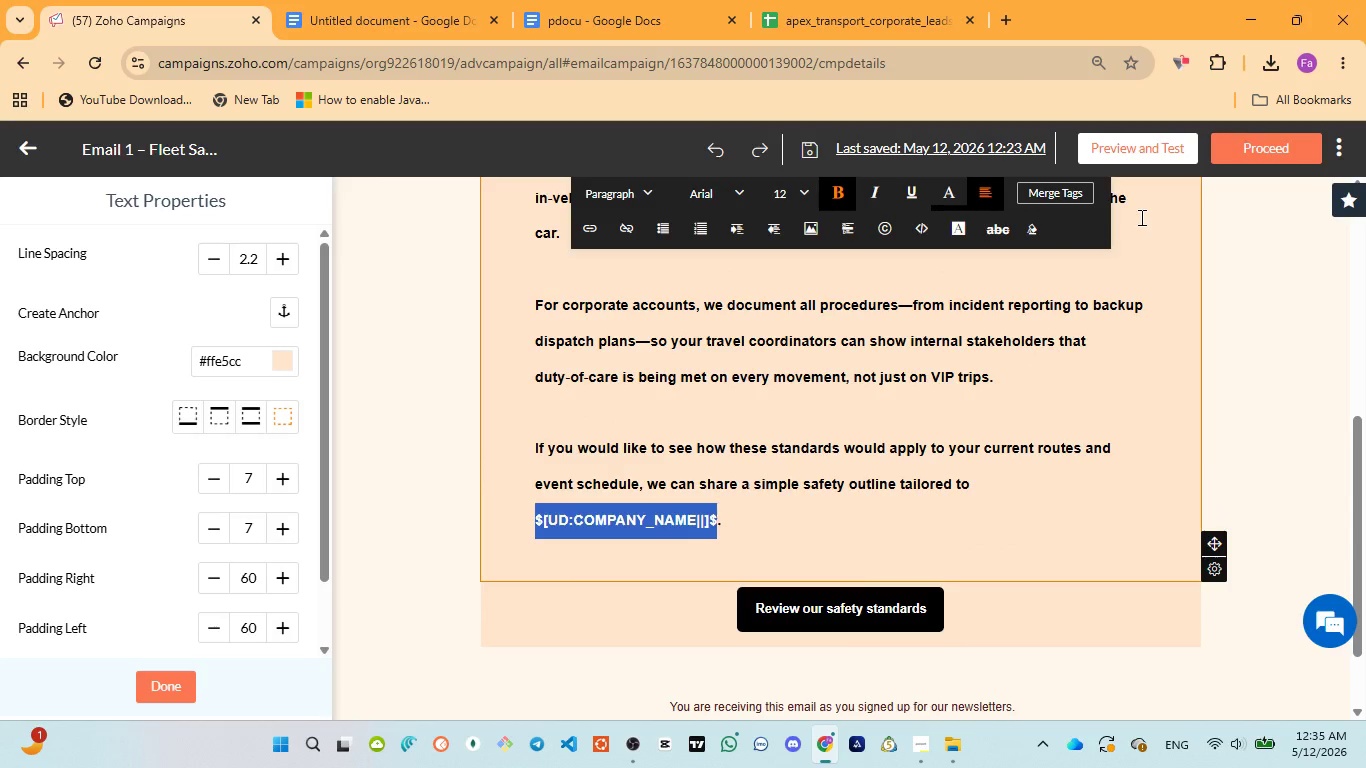 
left_click([1139, 146])
 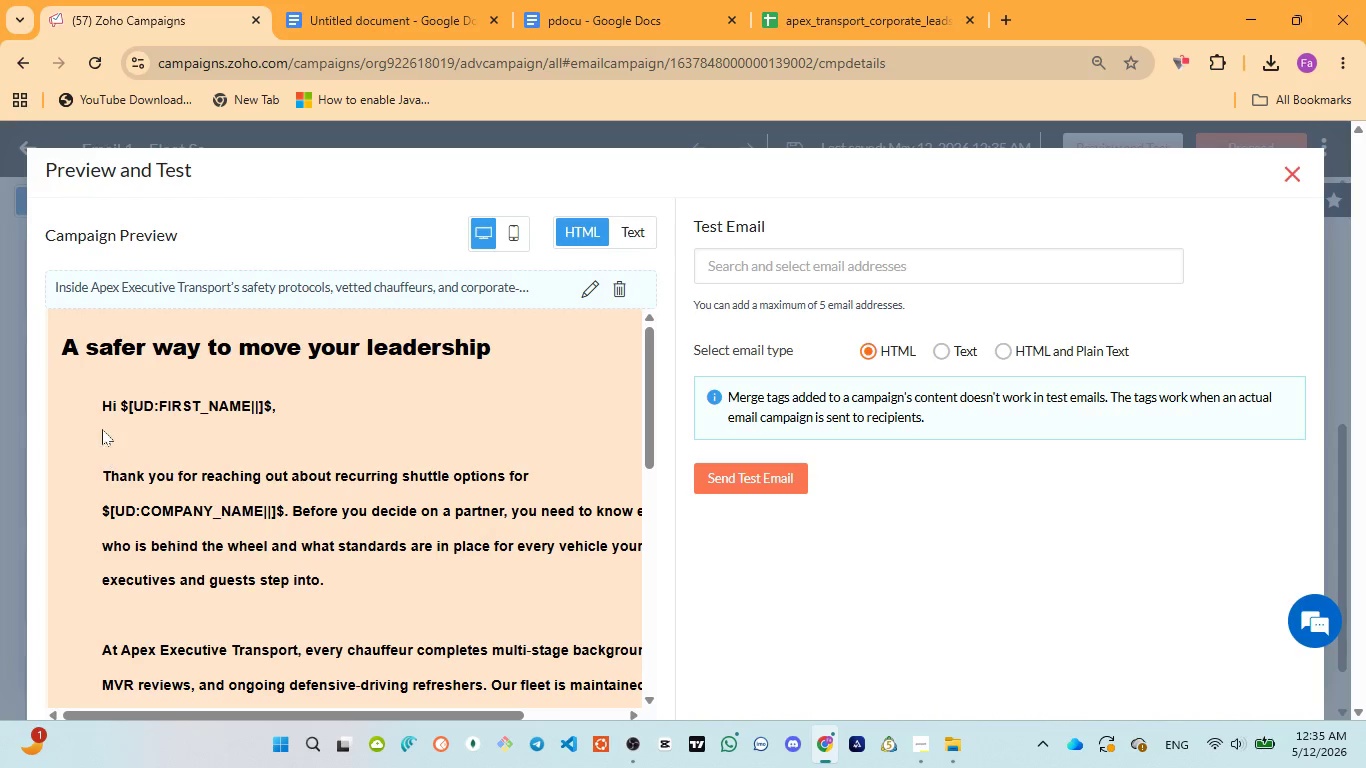 
wait(6.36)
 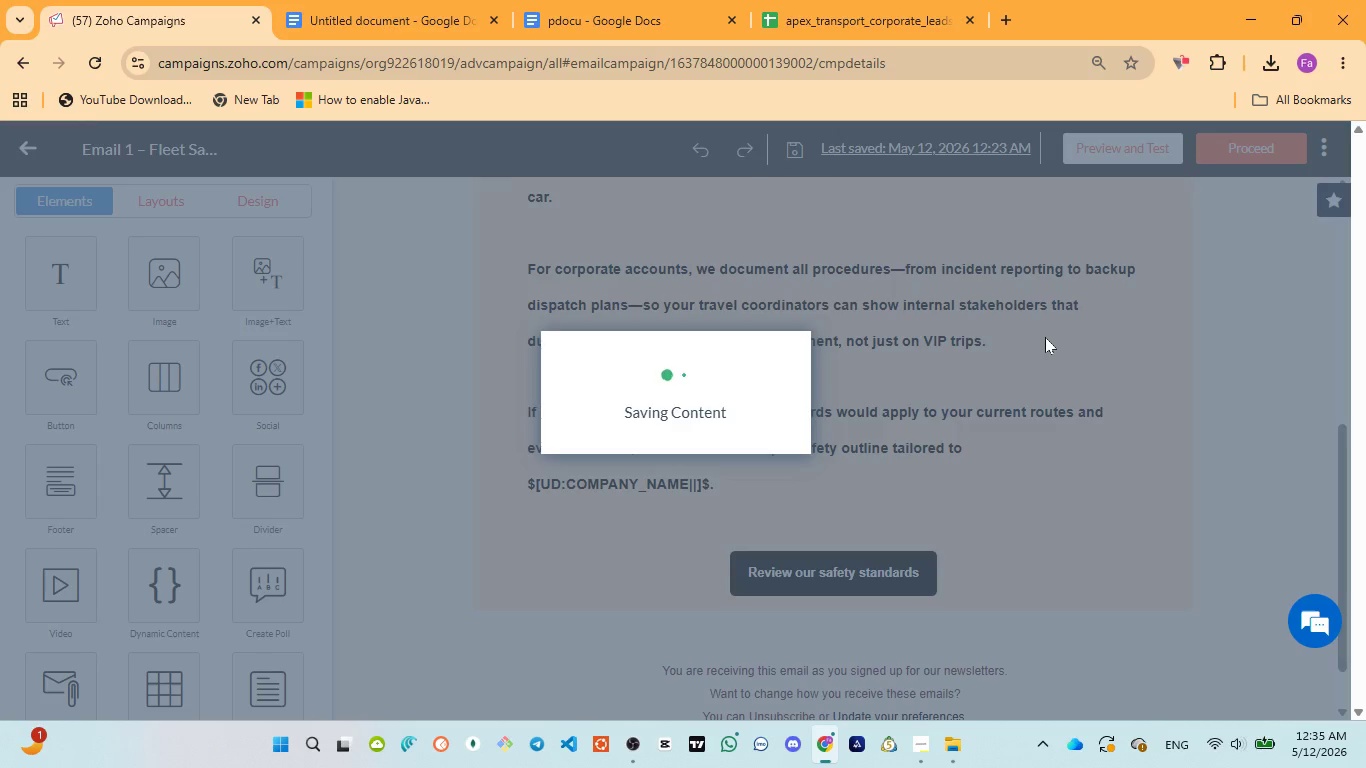 
left_click_drag(start_coordinate=[121, 404], to_coordinate=[273, 404])
 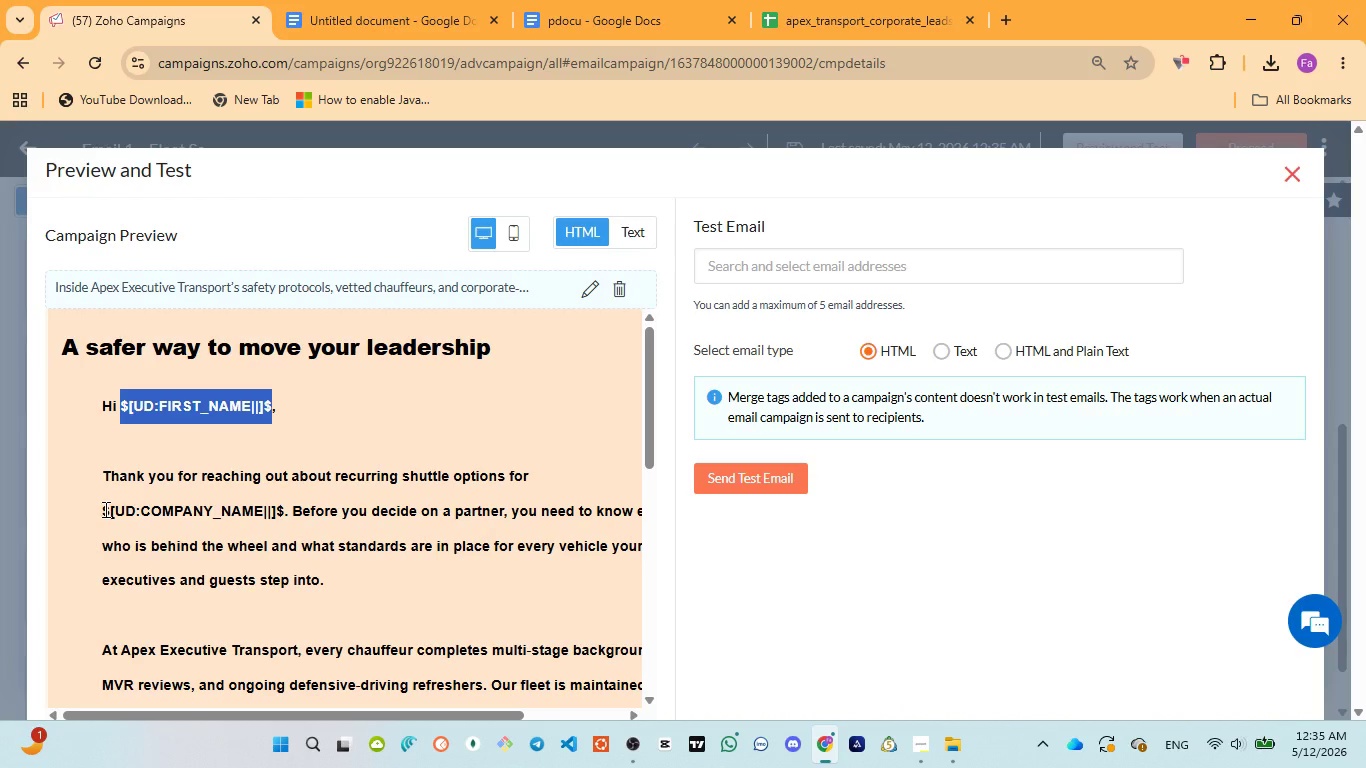 
left_click_drag(start_coordinate=[104, 509], to_coordinate=[284, 500])
 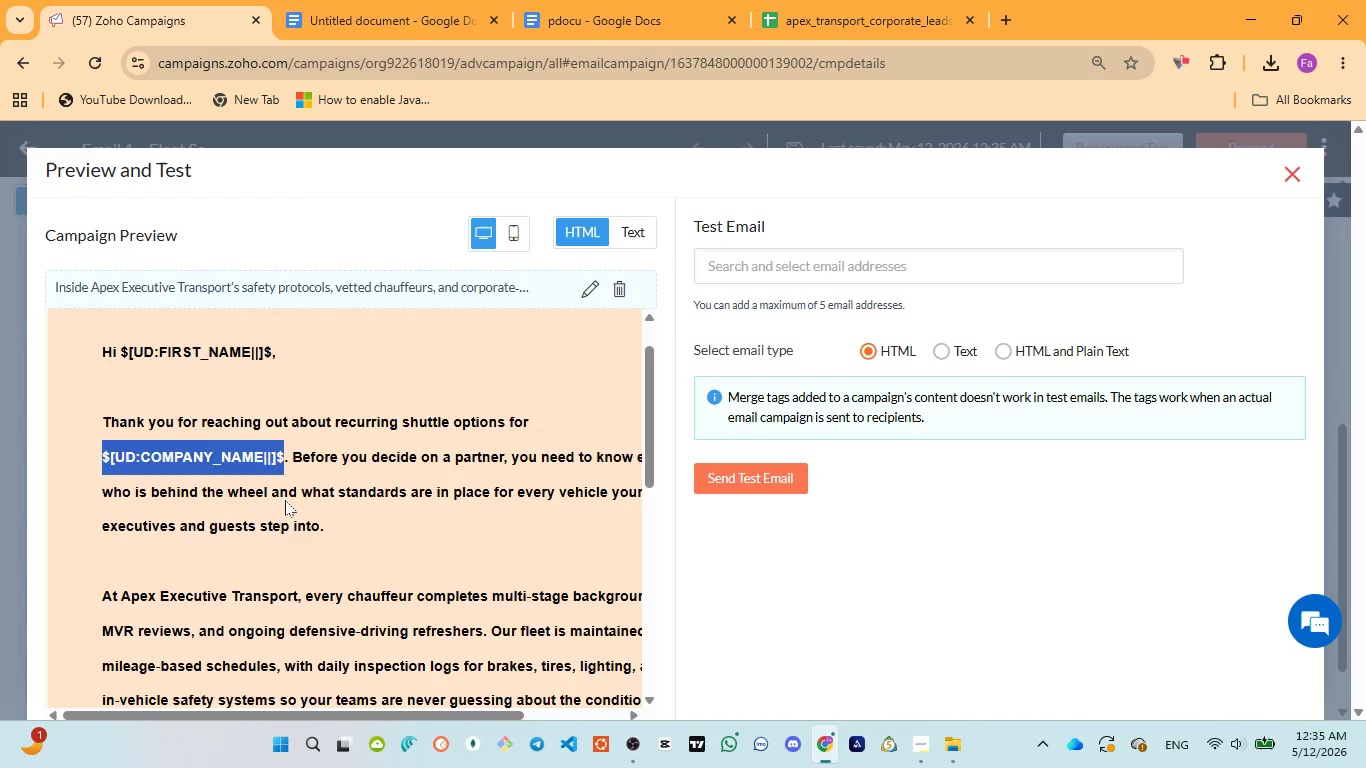 
scroll: coordinate [286, 501], scroll_direction: down, amount: 6.0
 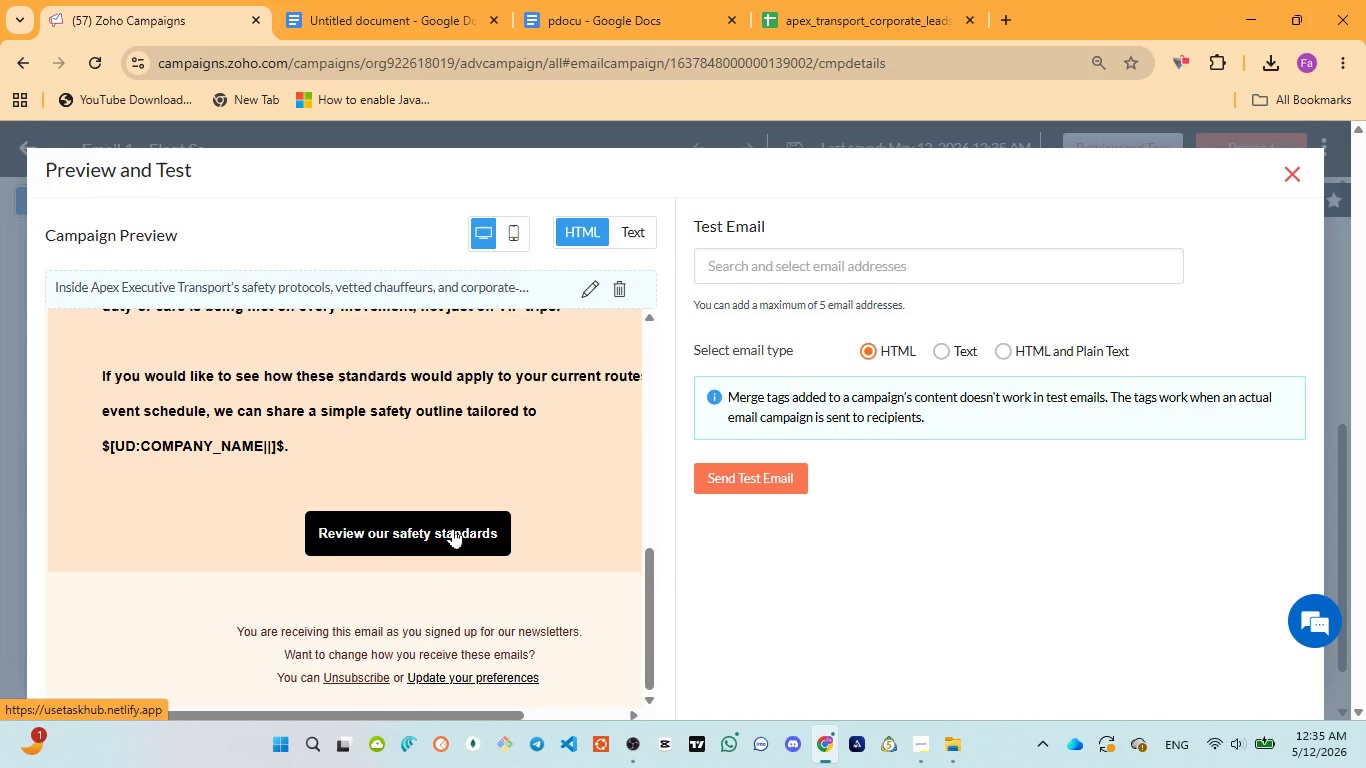 
left_click([453, 528])
 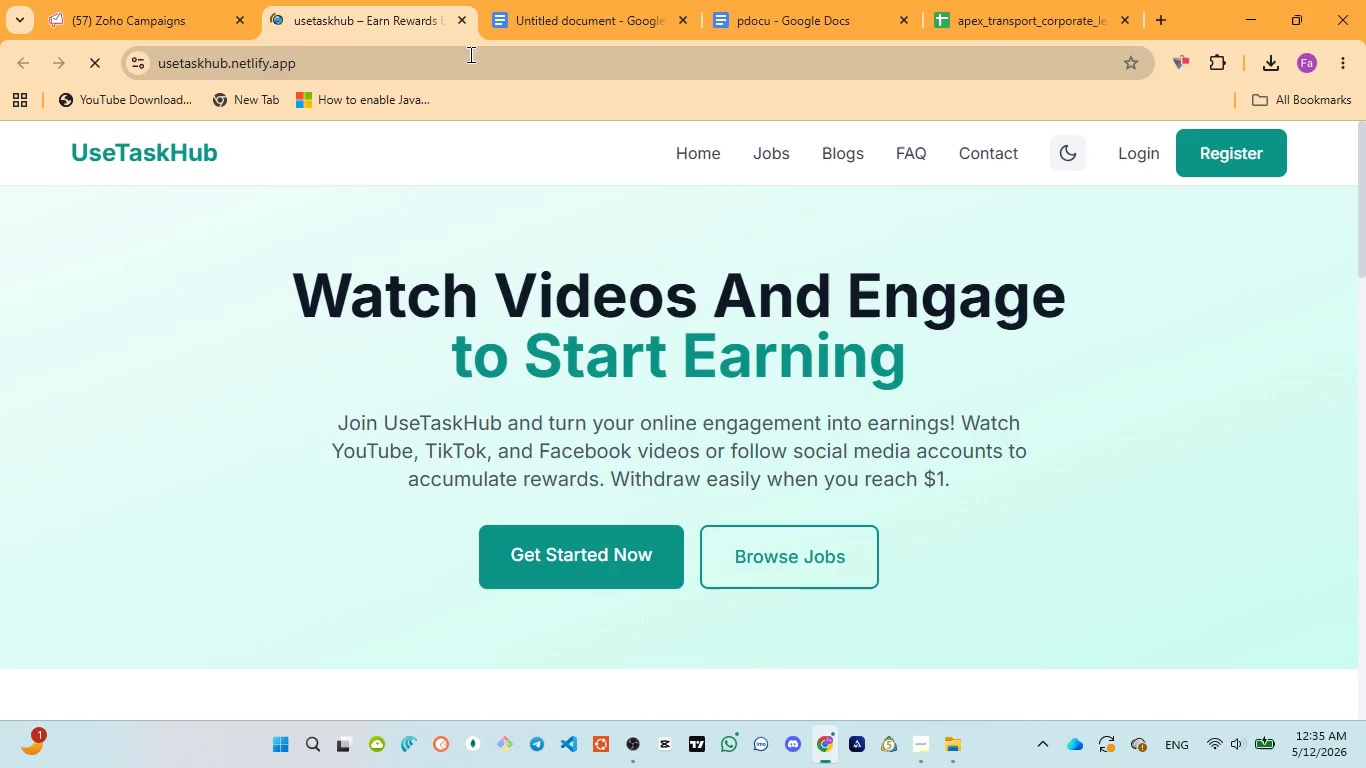 
left_click([463, 13])
 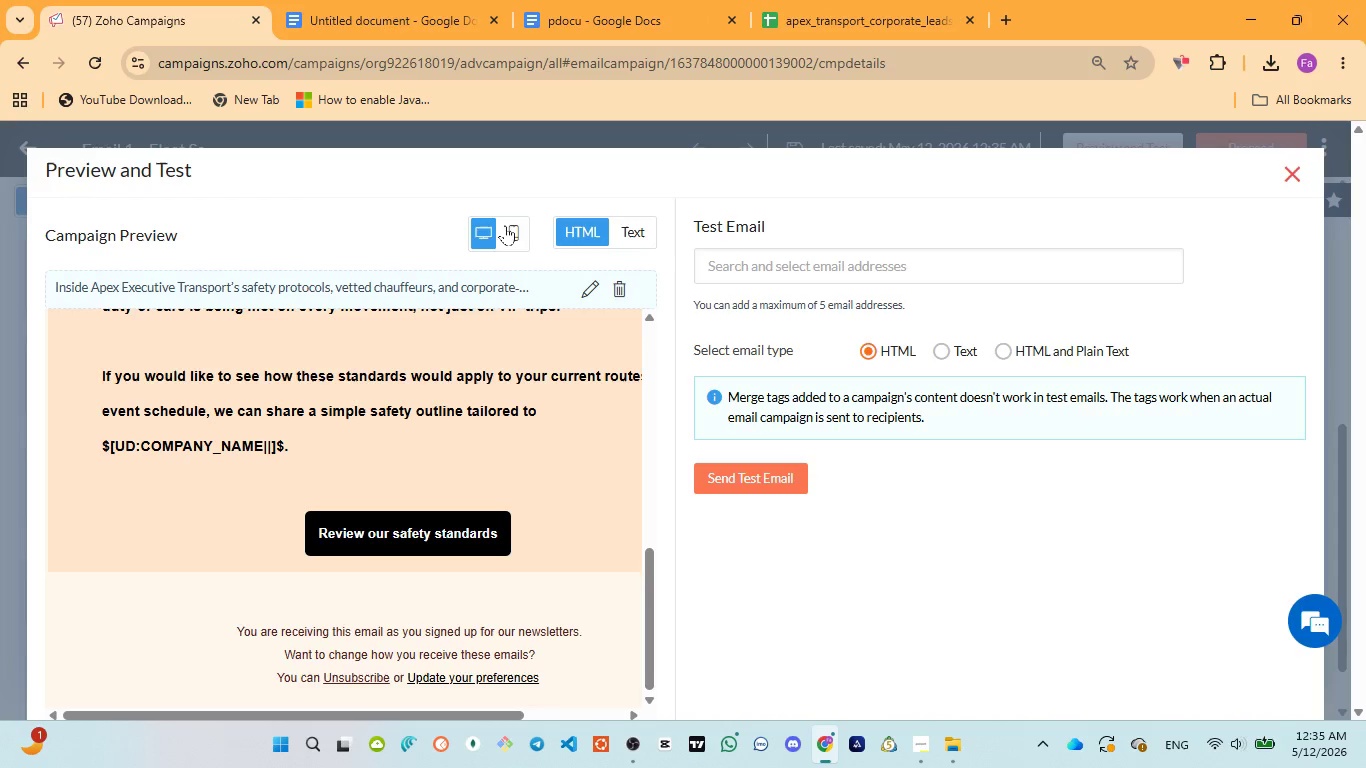 
left_click([509, 225])
 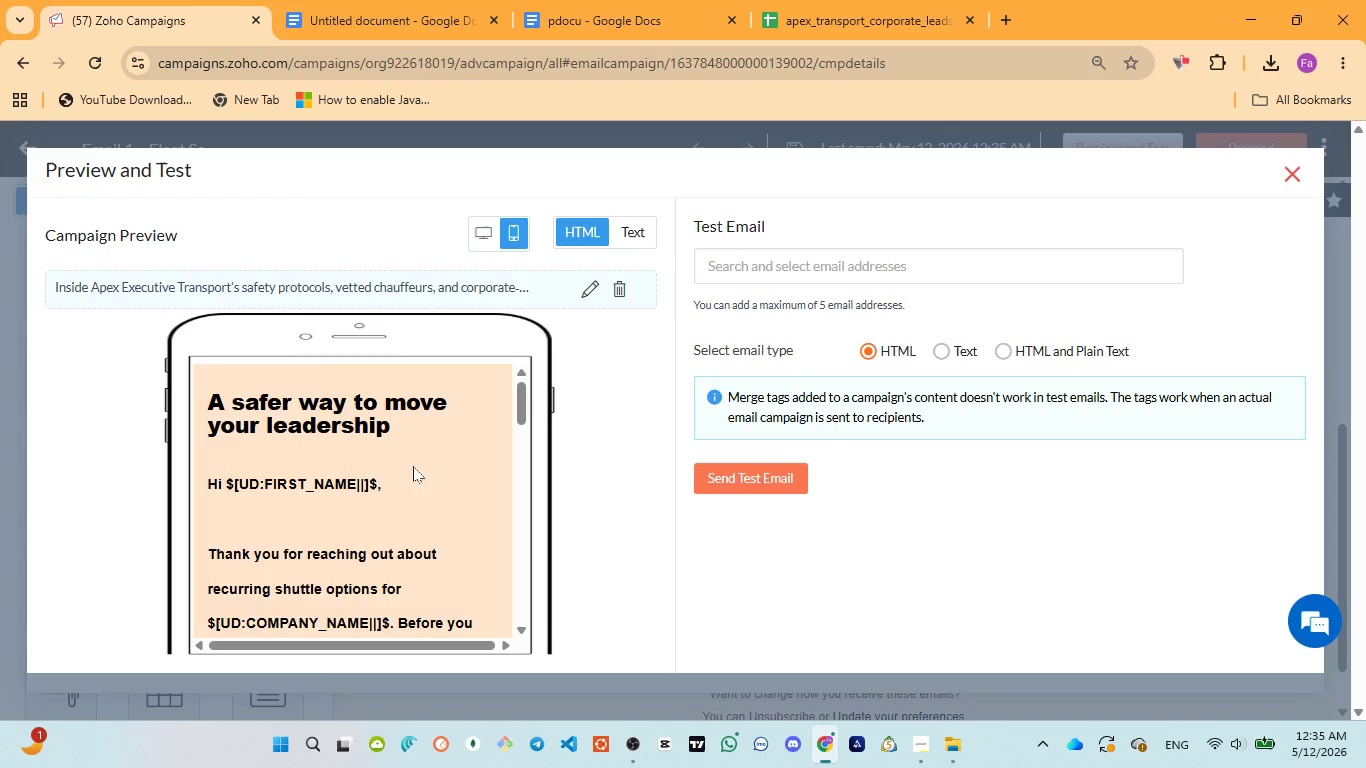 
scroll: coordinate [413, 466], scroll_direction: up, amount: 2.0
 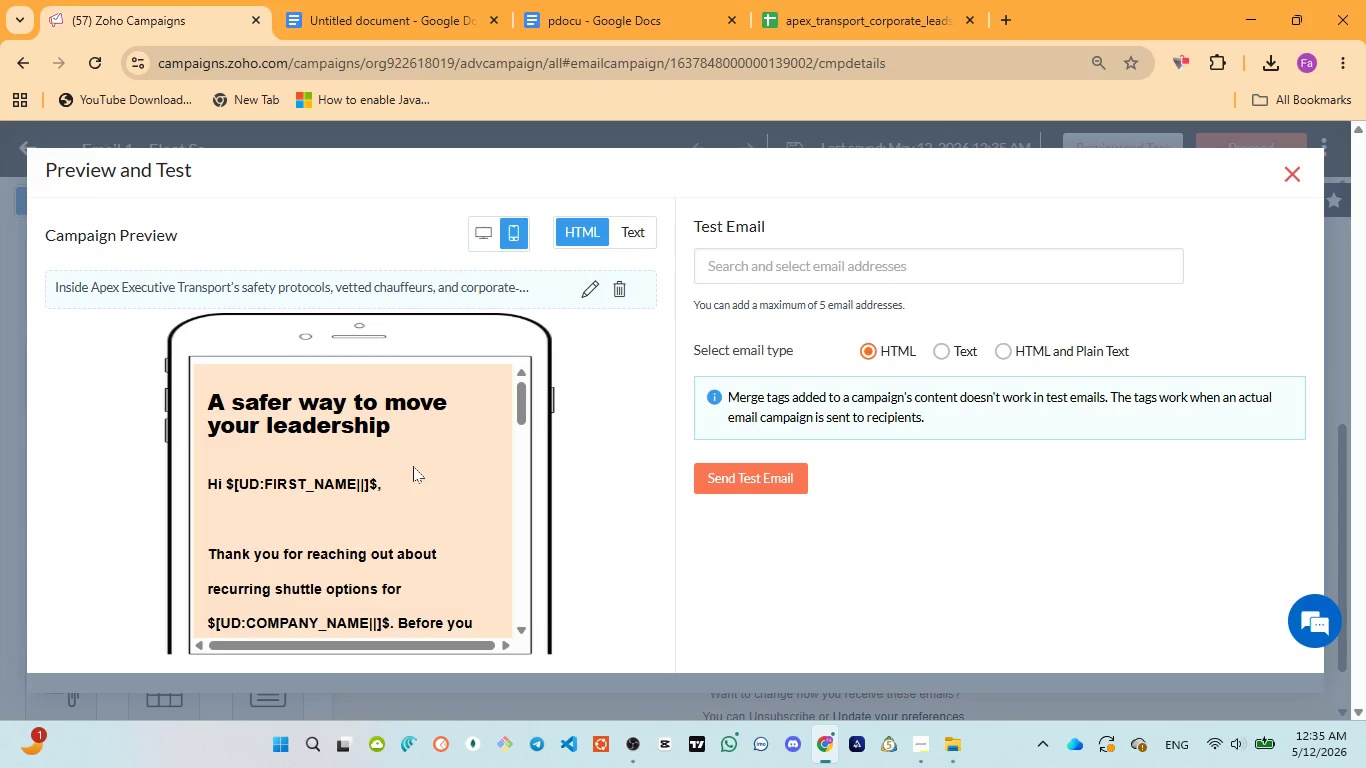 
scroll: coordinate [411, 466], scroll_direction: down, amount: 4.0
 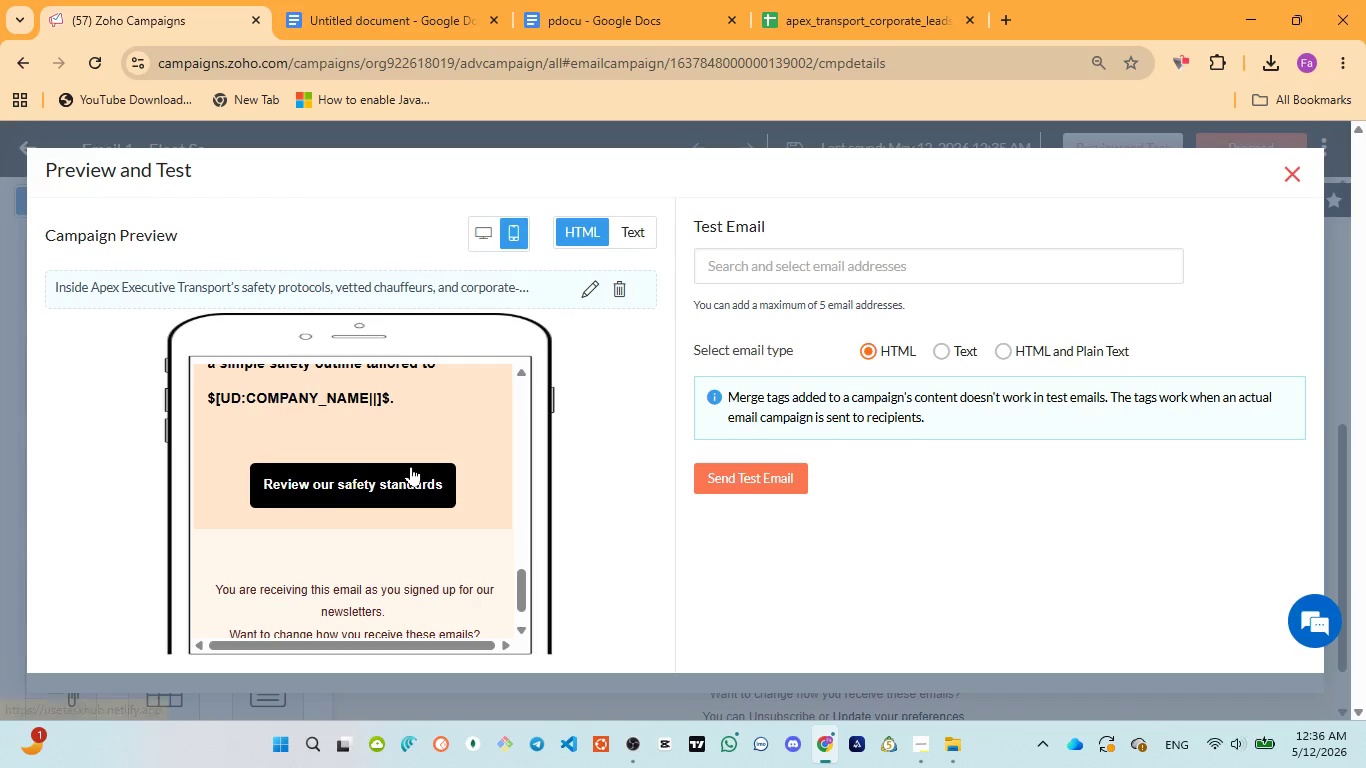 
scroll: coordinate [411, 466], scroll_direction: up, amount: 1.0
 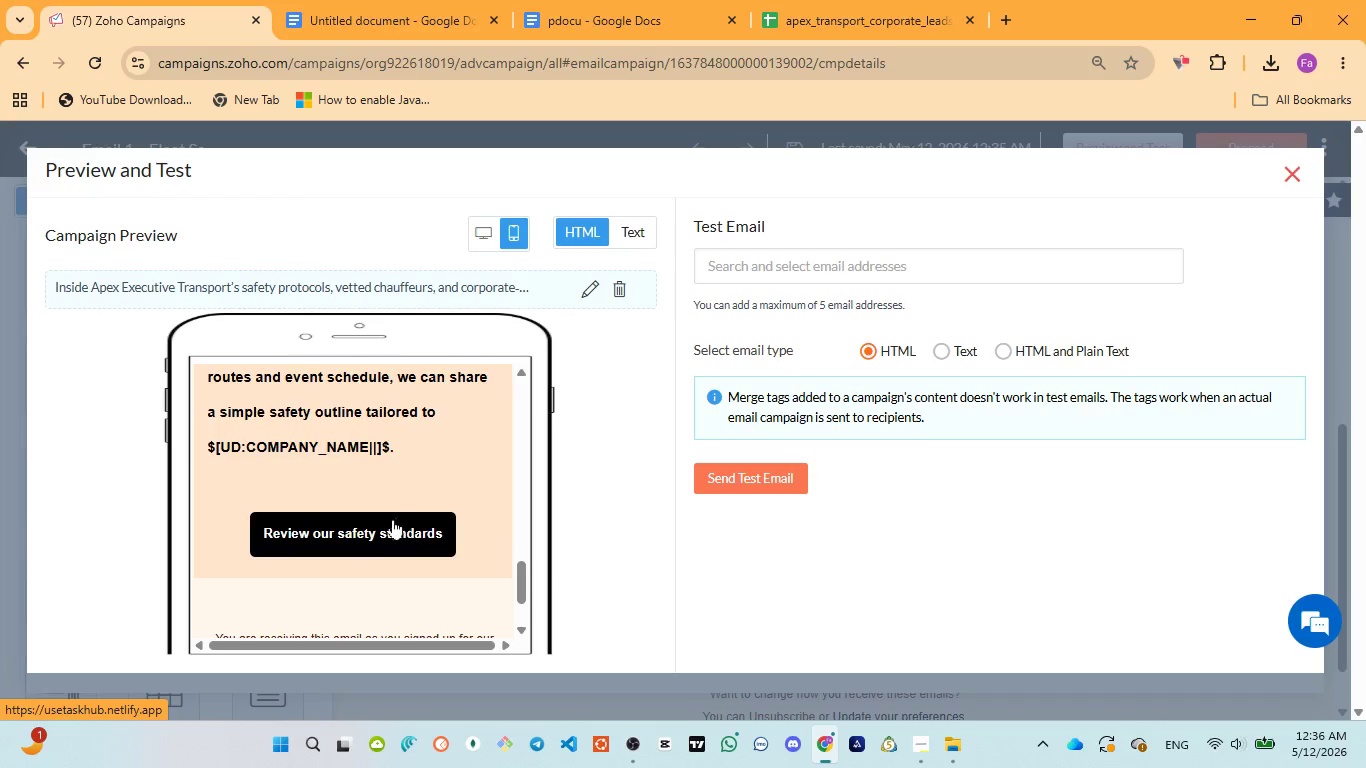 
left_click([391, 523])
 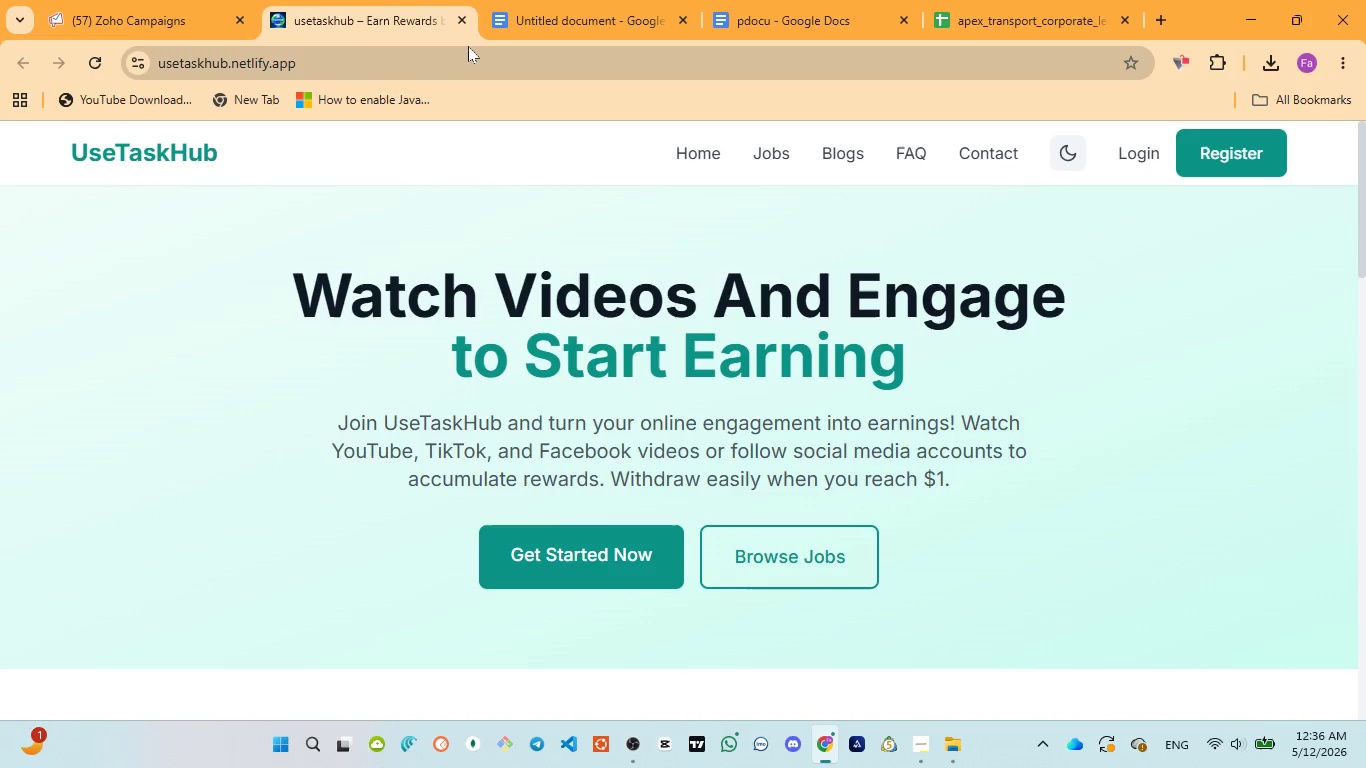 
left_click([462, 20])
 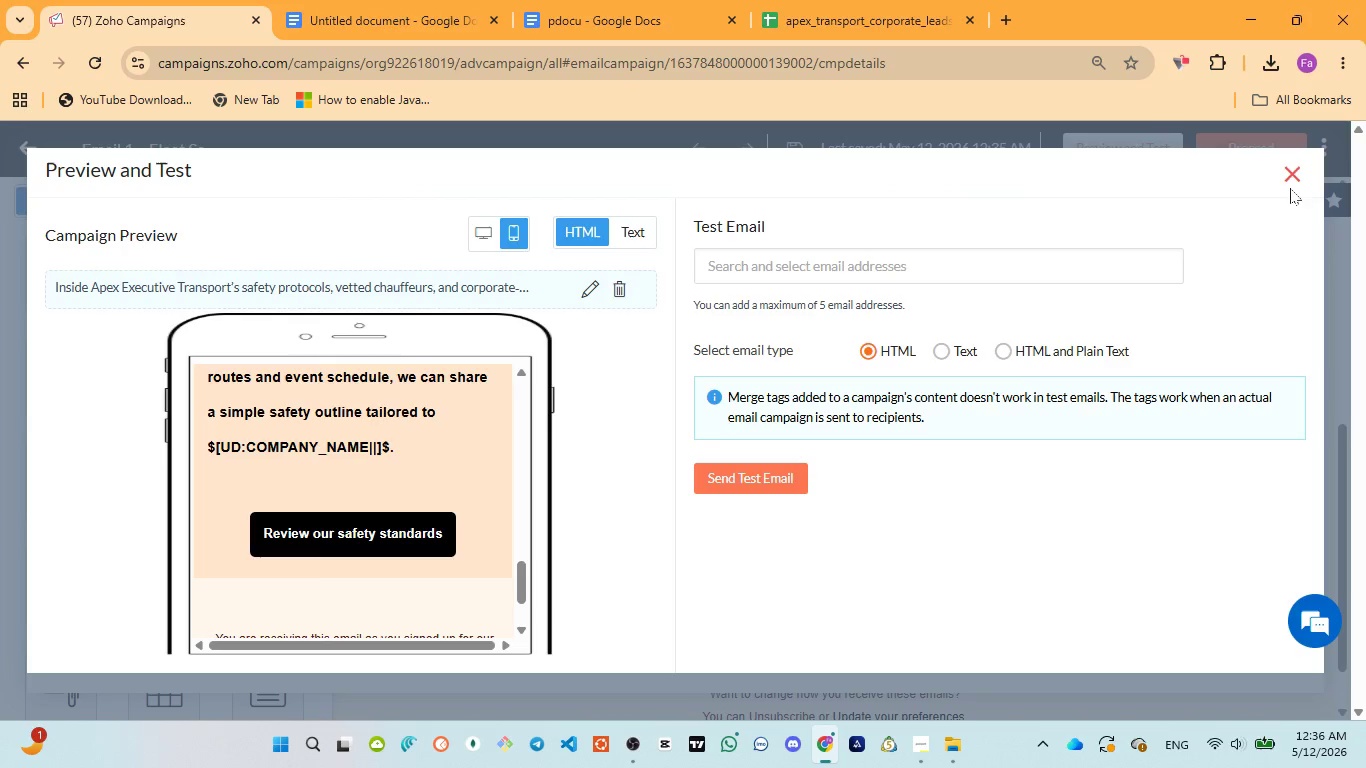 
left_click([1290, 176])
 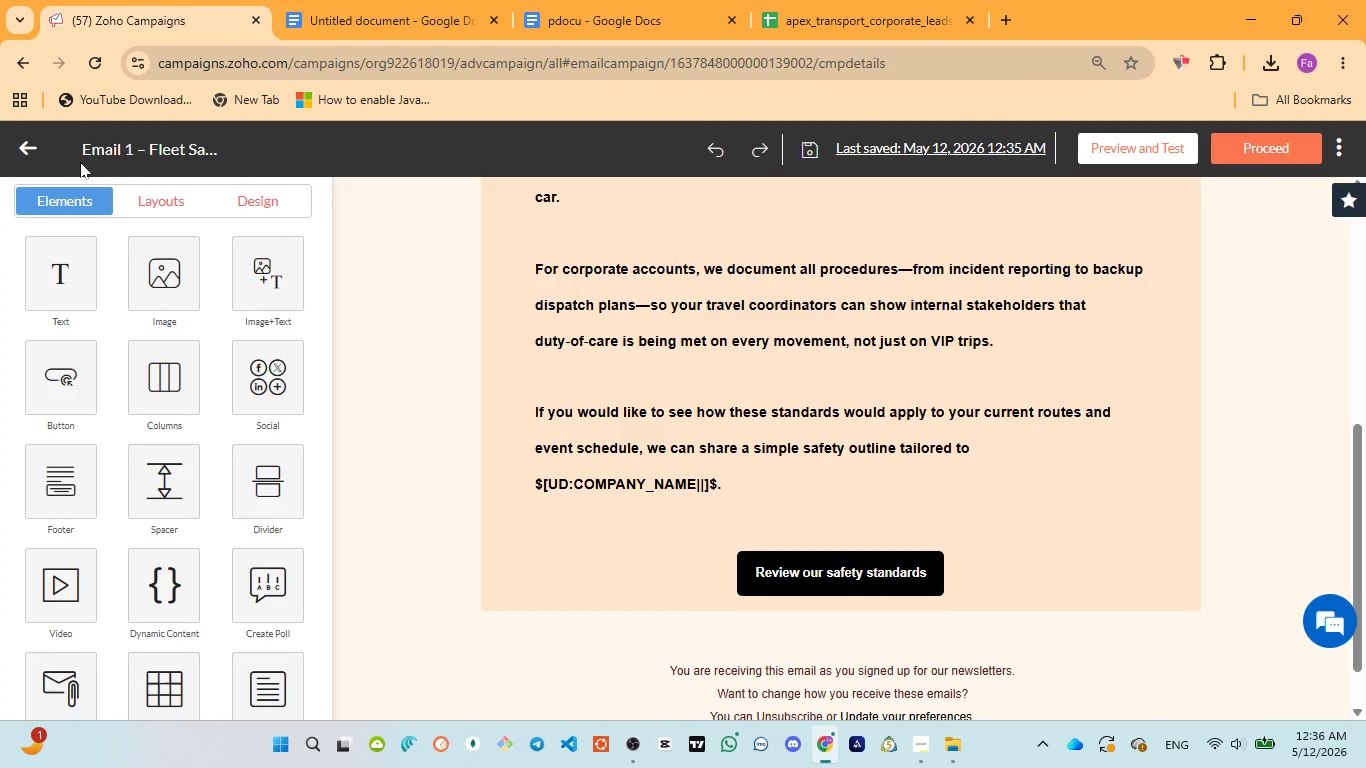 
left_click([37, 141])
 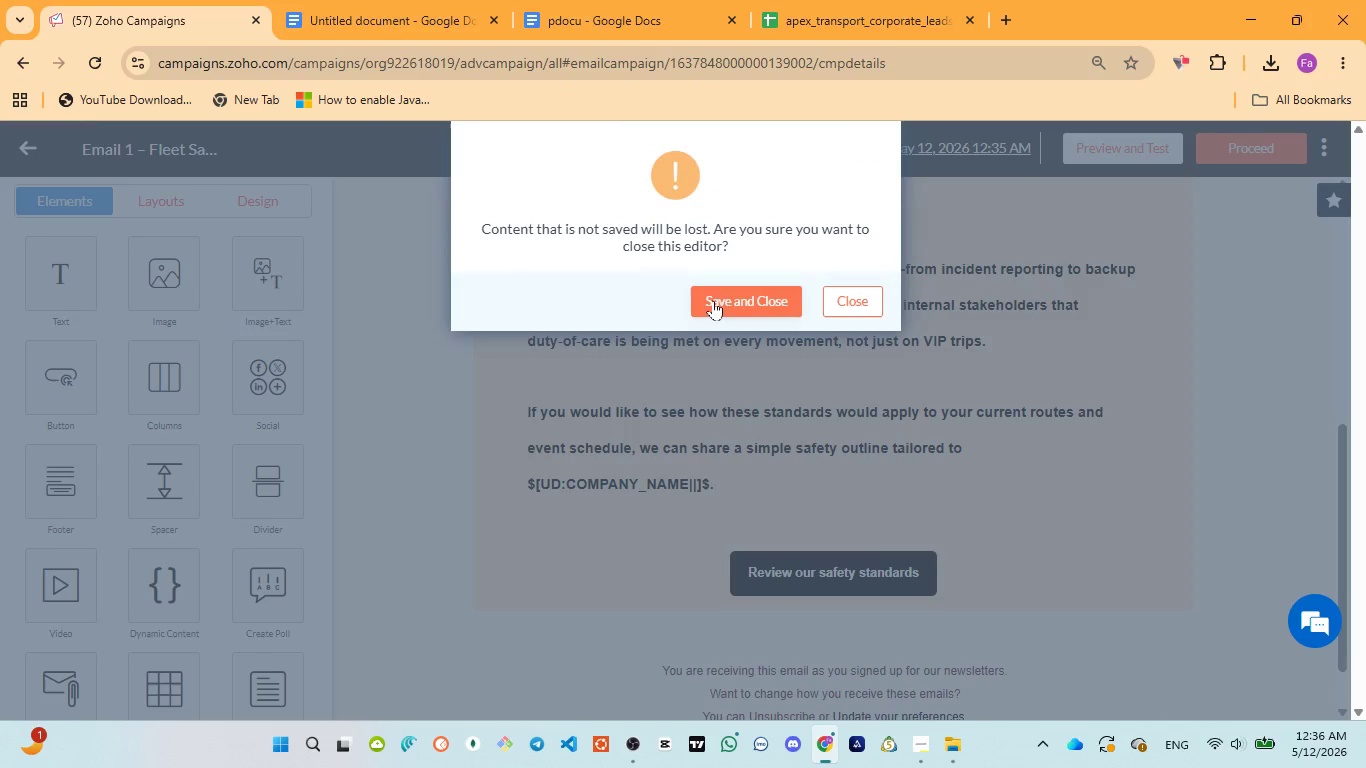 
left_click([725, 300])
 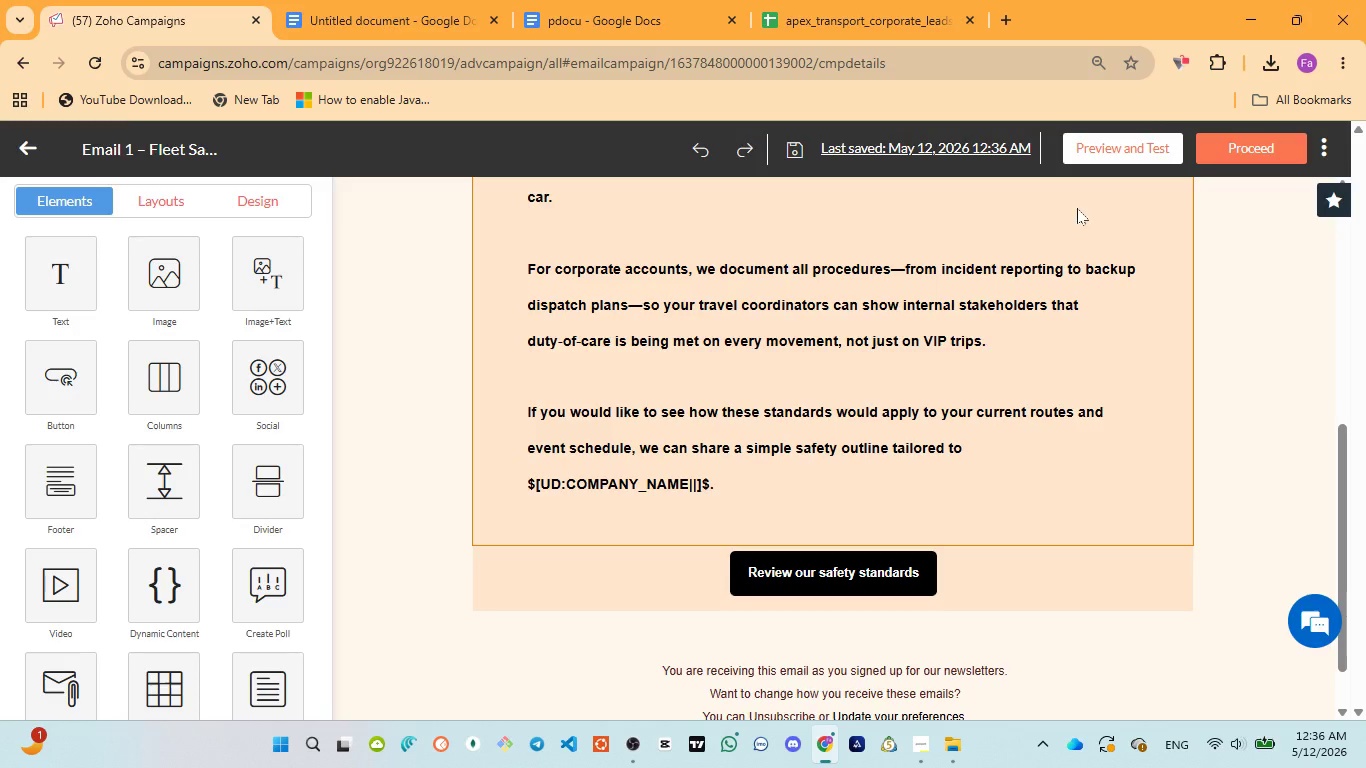 
wait(6.23)
 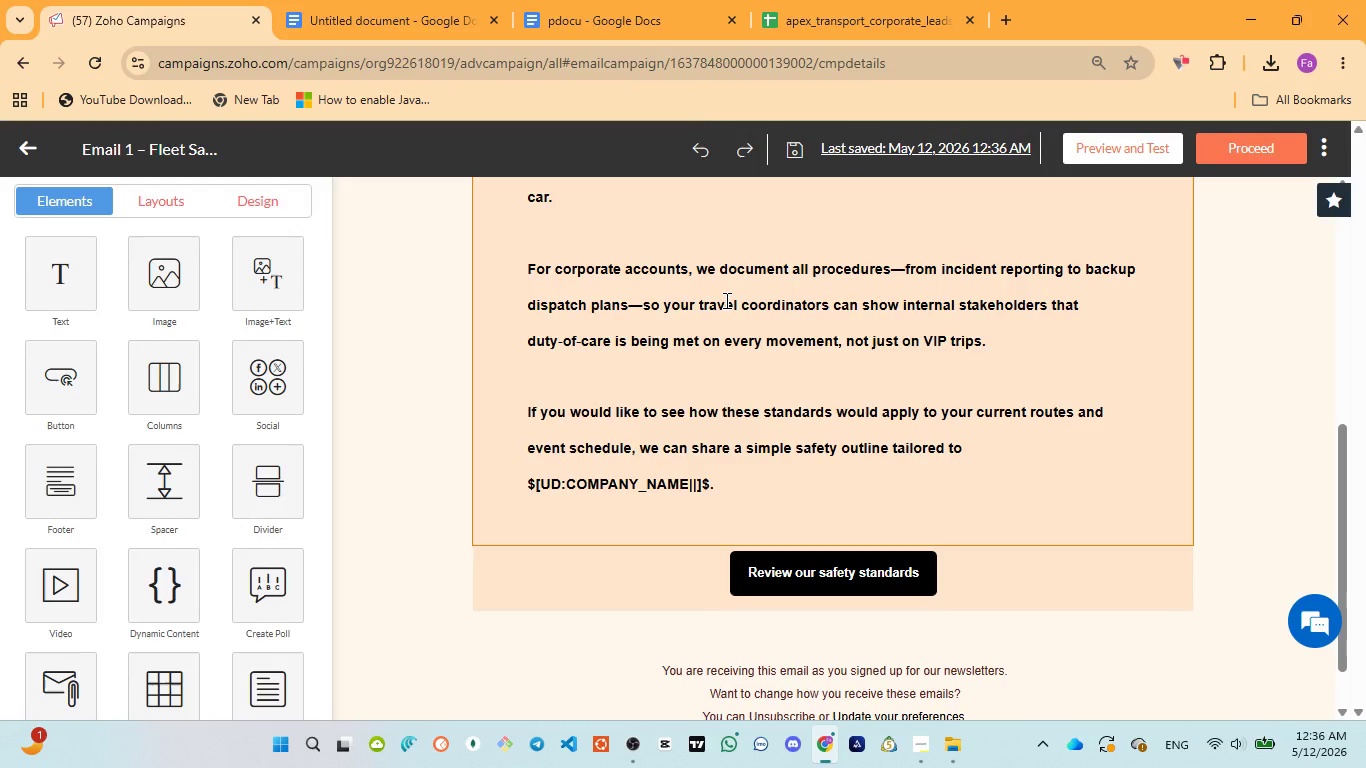 
left_click([1260, 149])
 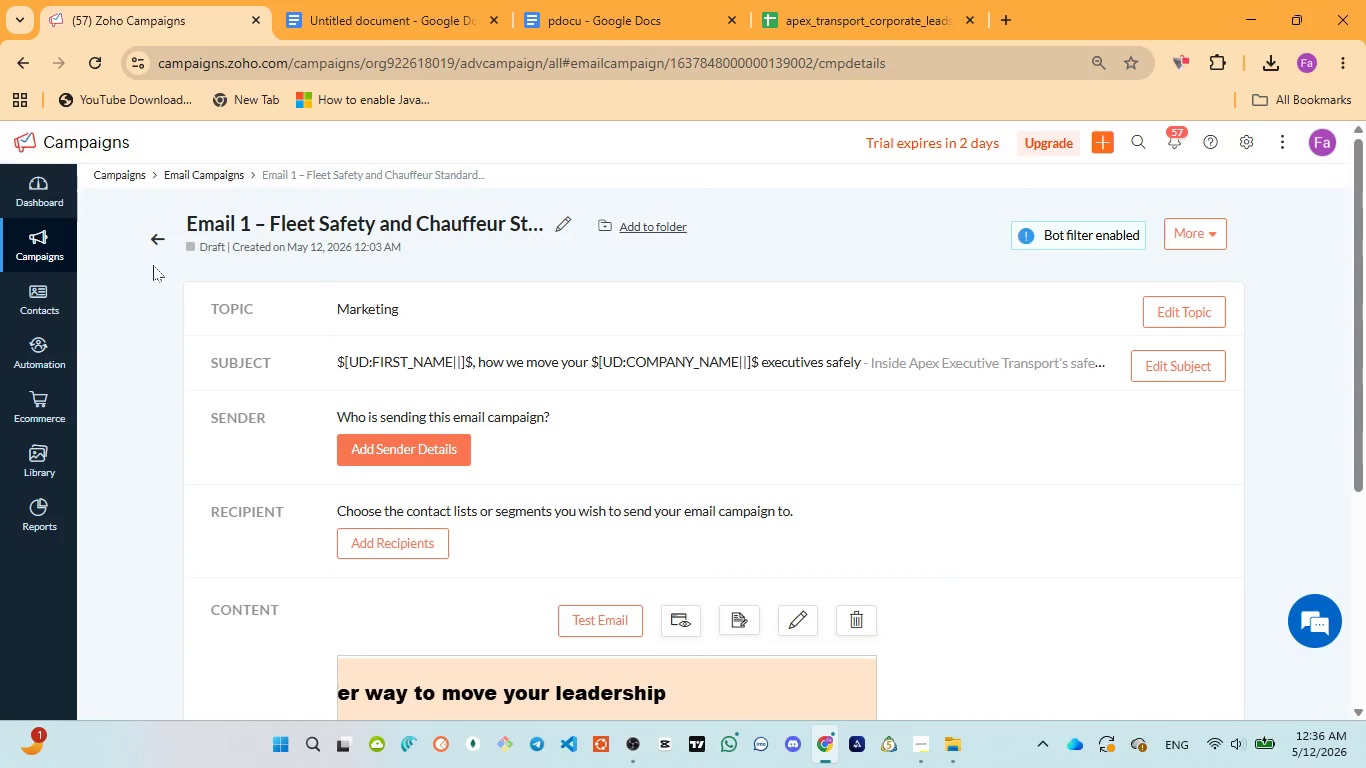 
left_click([155, 235])
 